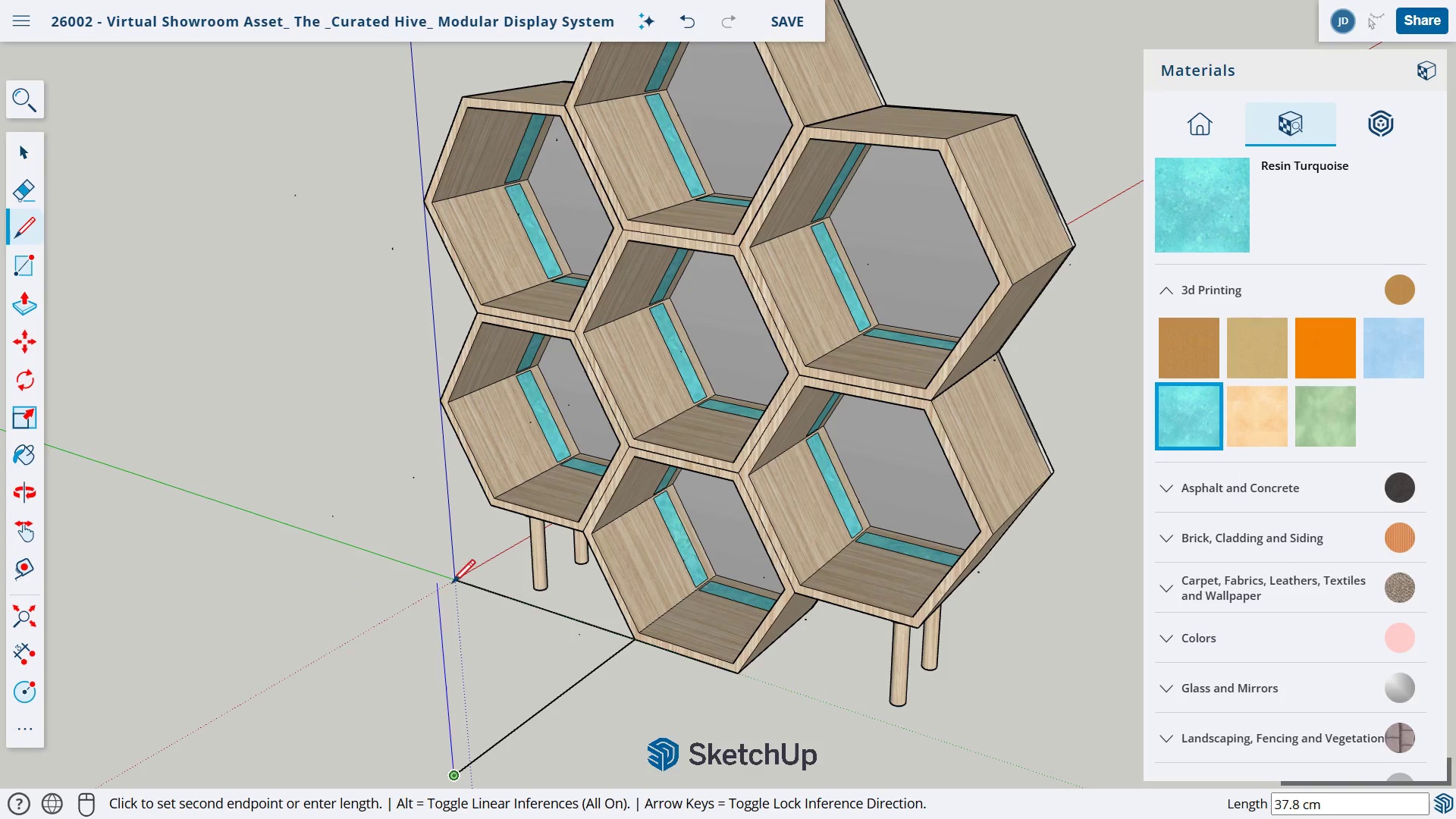 
key(Escape)
 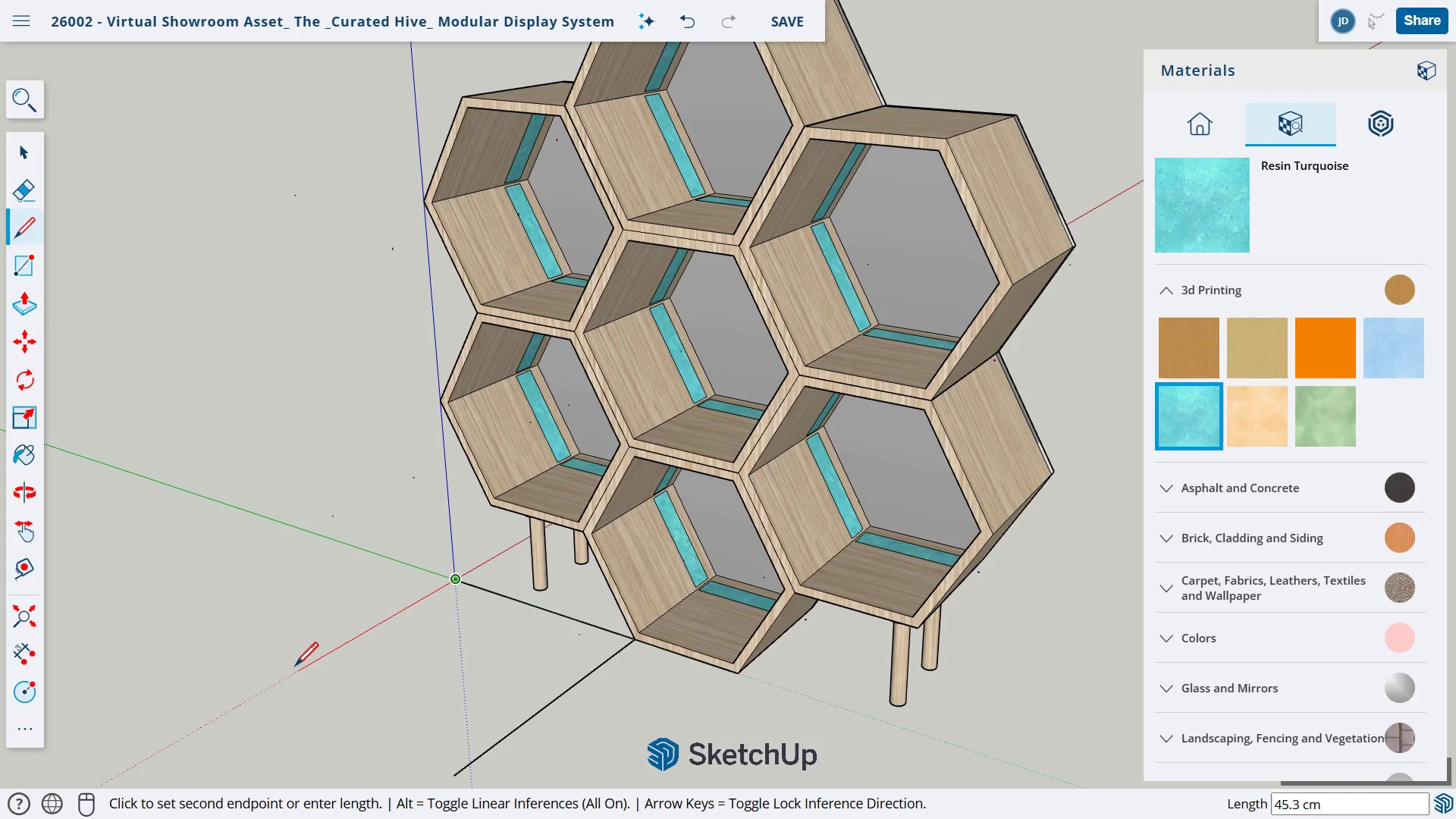 
left_click([284, 674])
 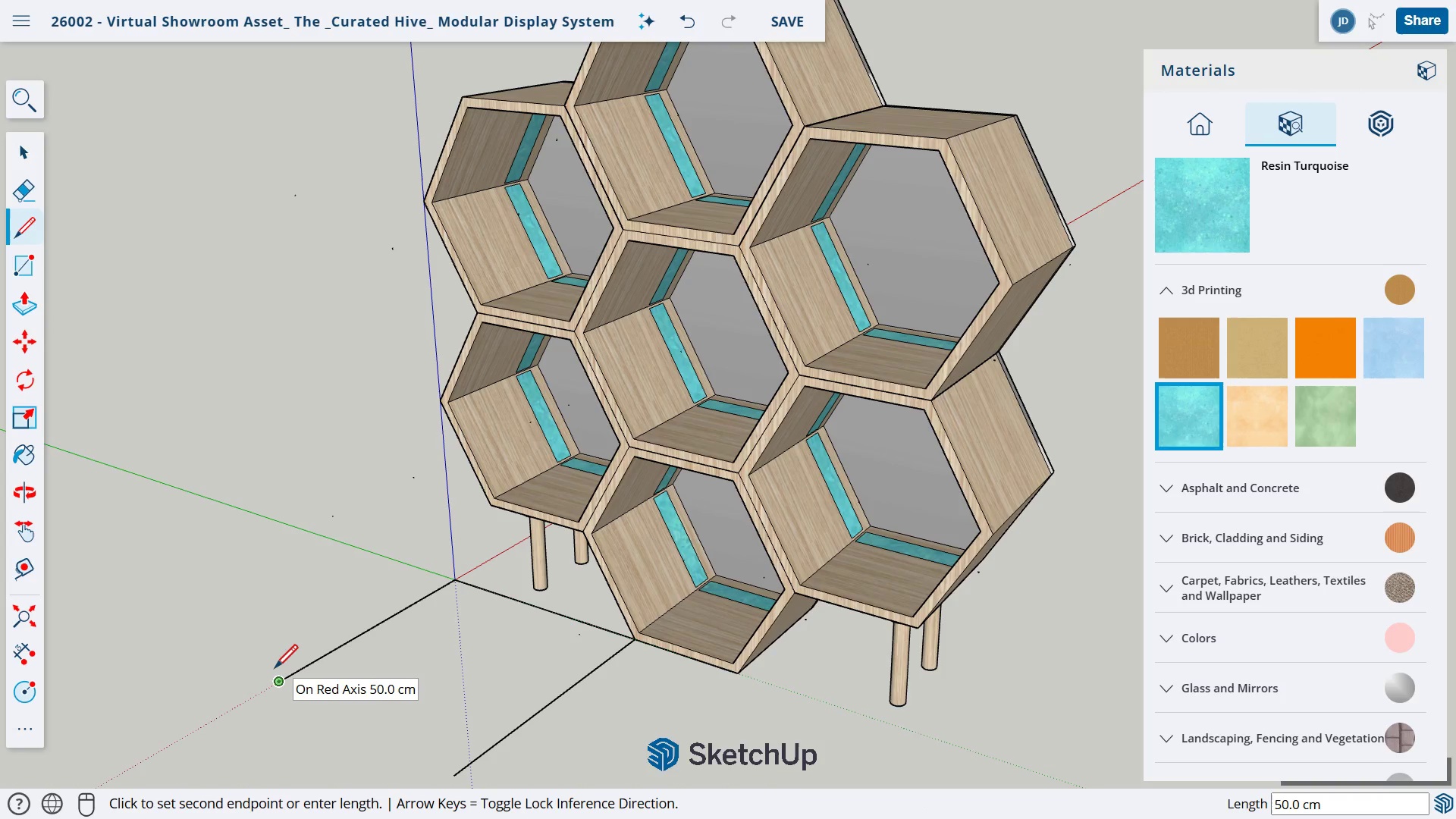 
key(Escape)
 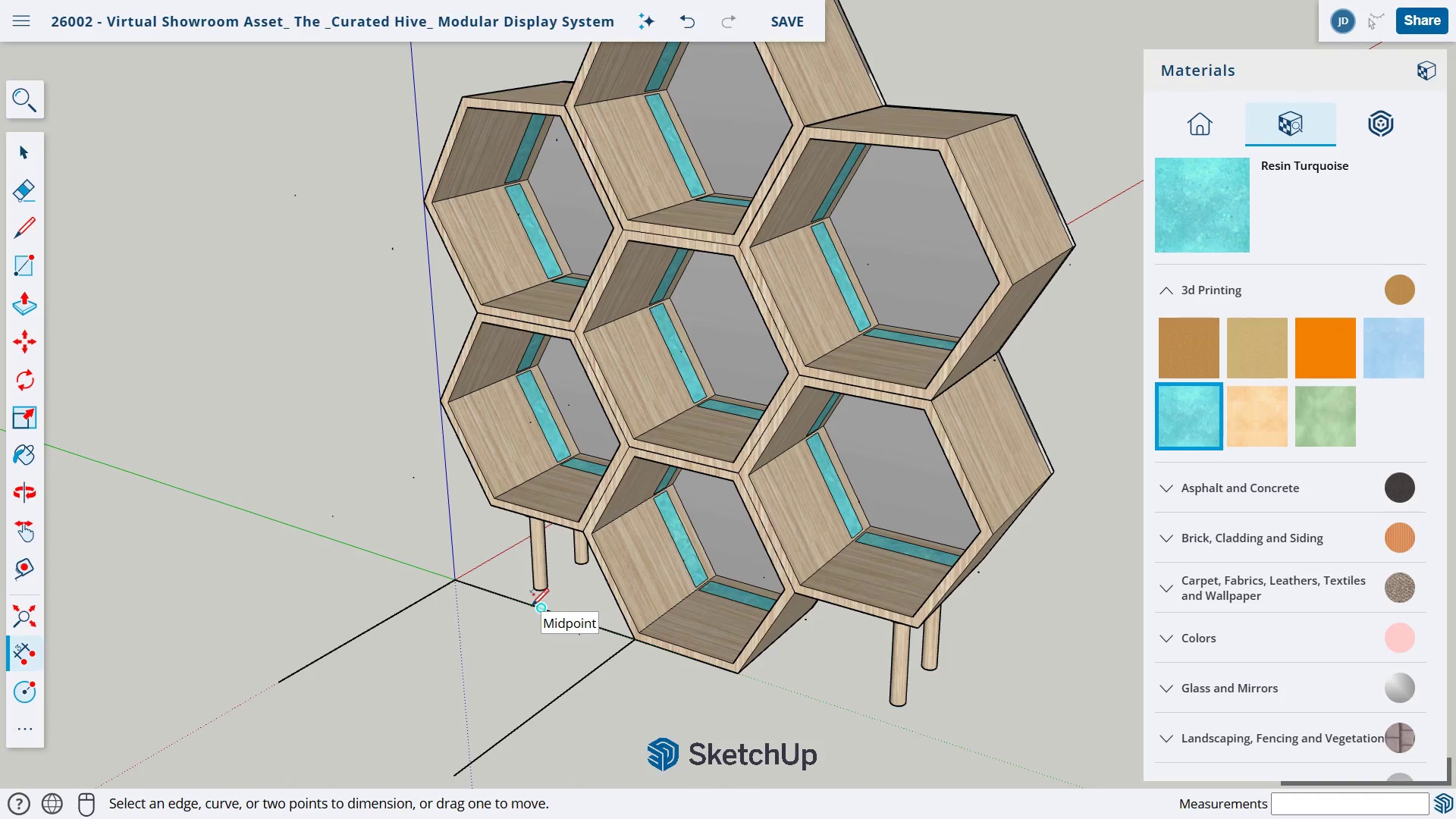 
wait(7.16)
 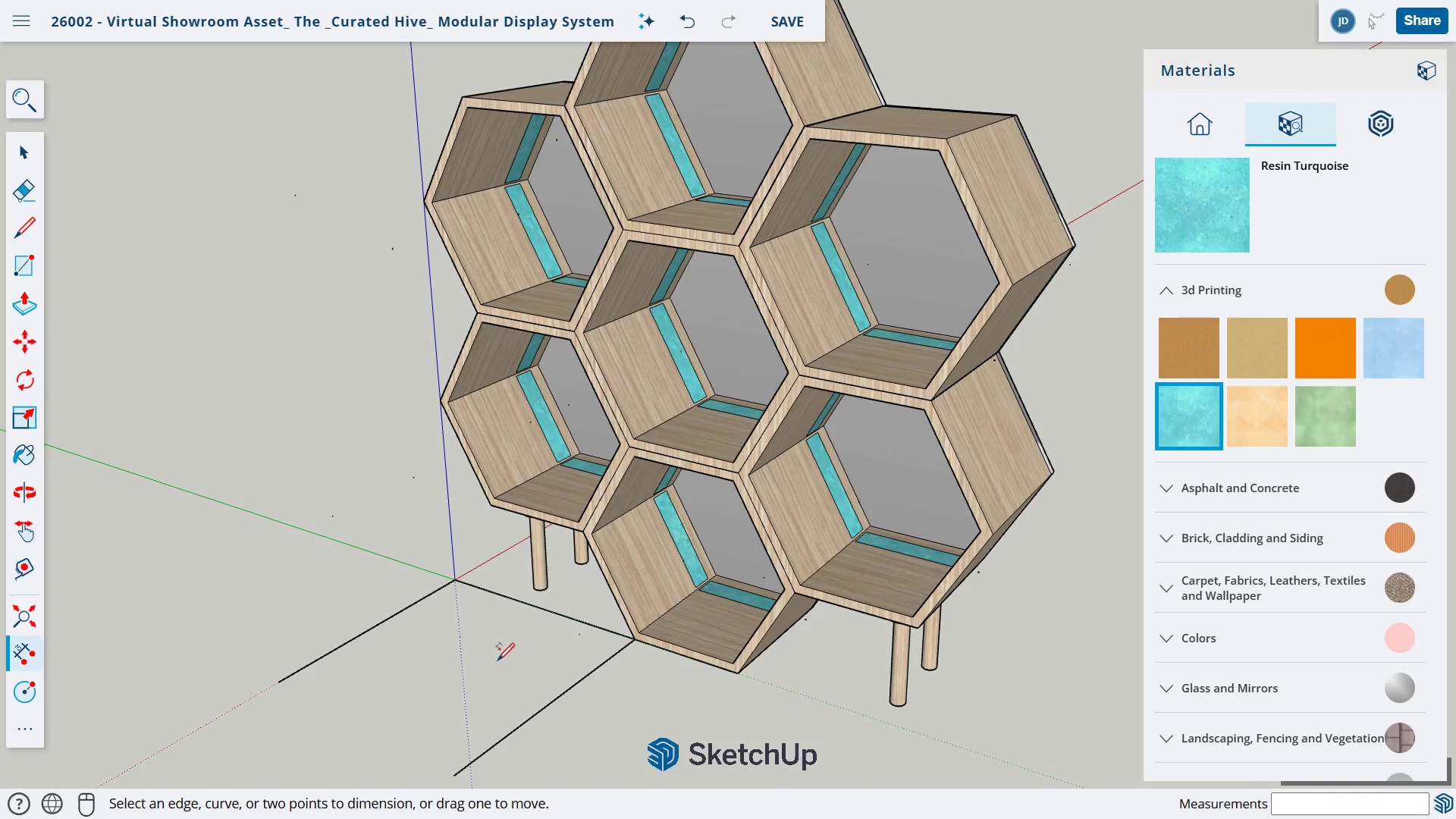 
left_click_drag(start_coordinate=[527, 606], to_coordinate=[268, 722])
 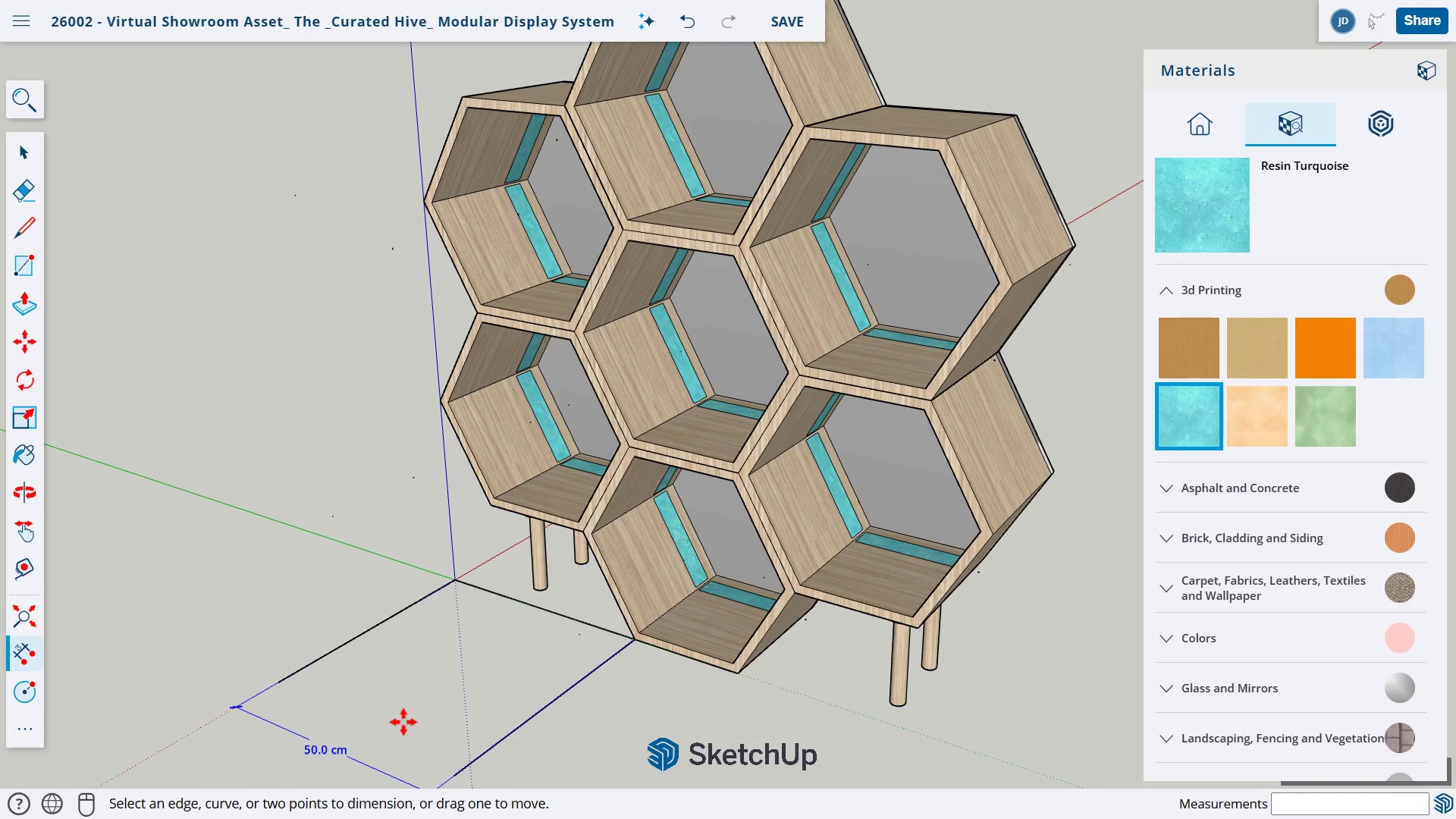 
key(Escape)
 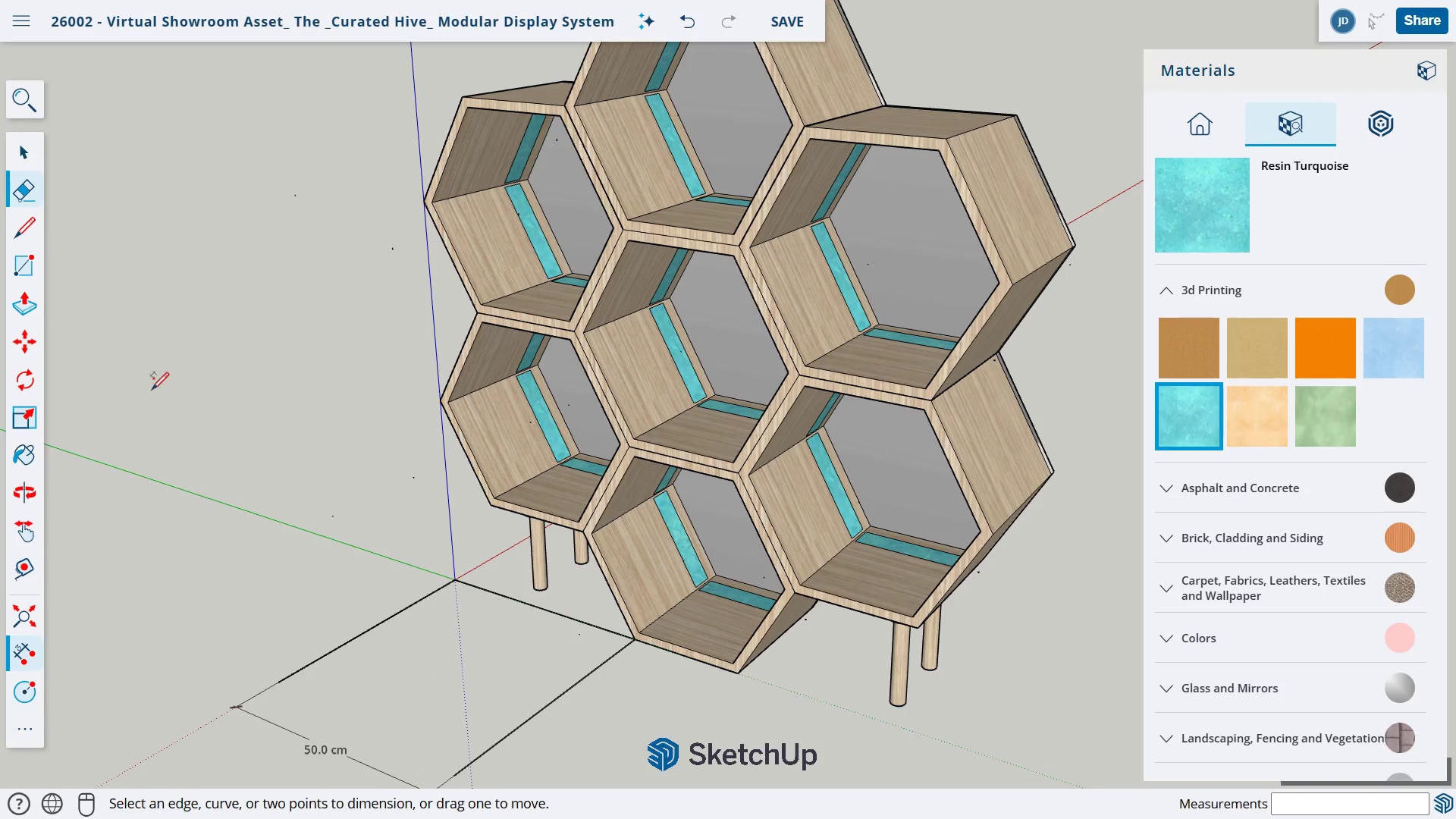 
left_click_drag(start_coordinate=[342, 639], to_coordinate=[349, 655])
 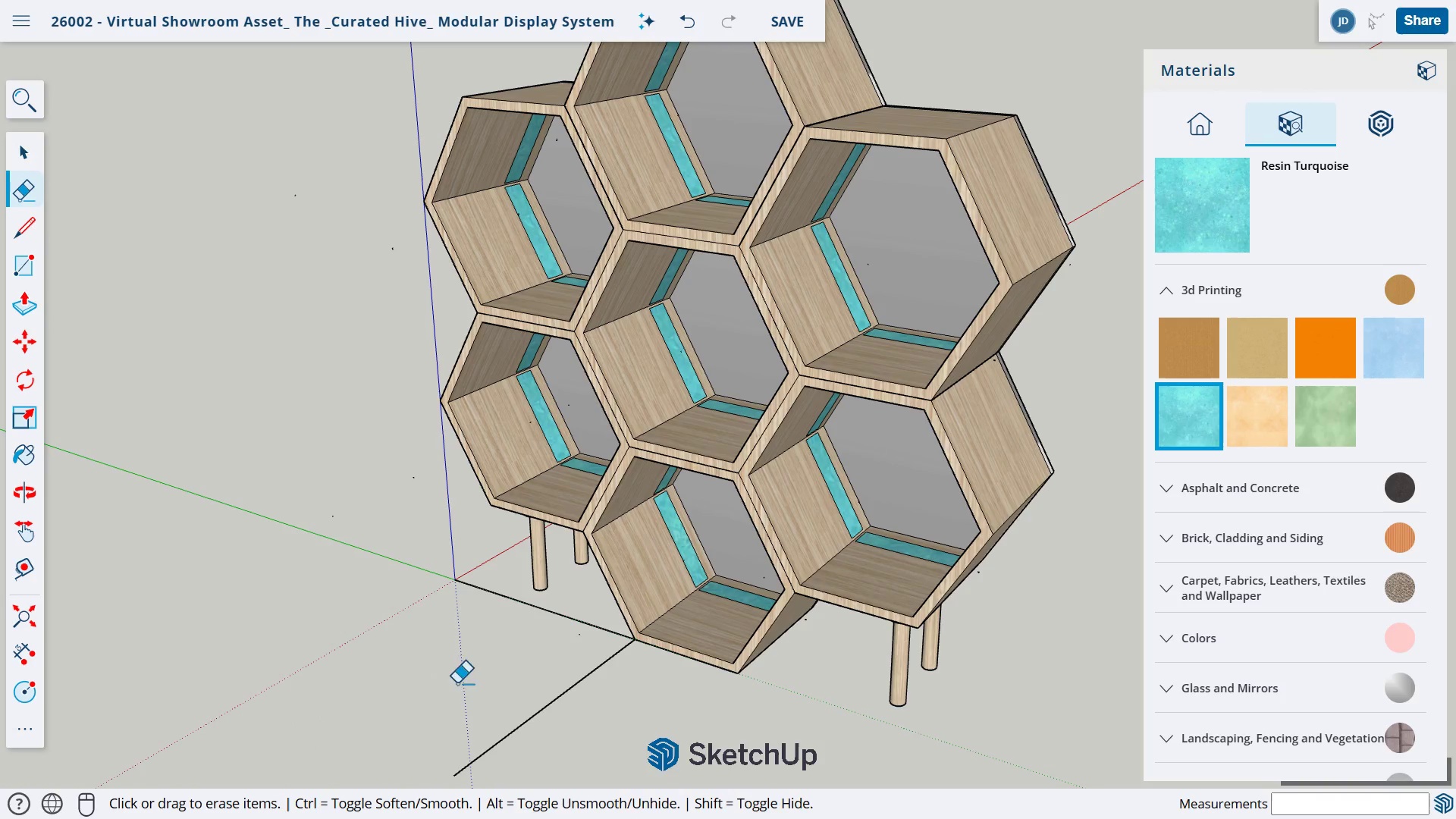 
key(Shift+ShiftLeft)
 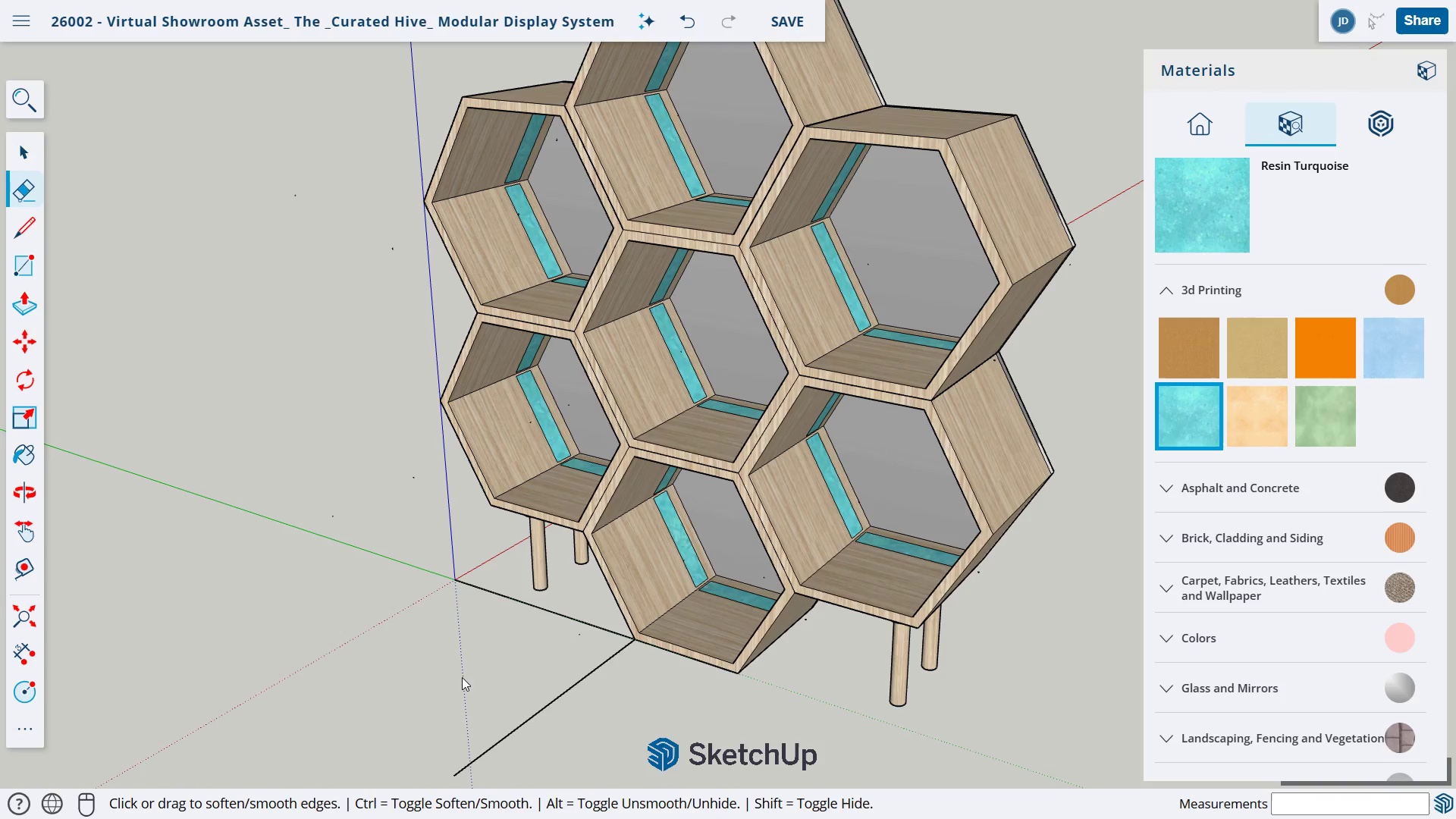 
key(Control+Z)
 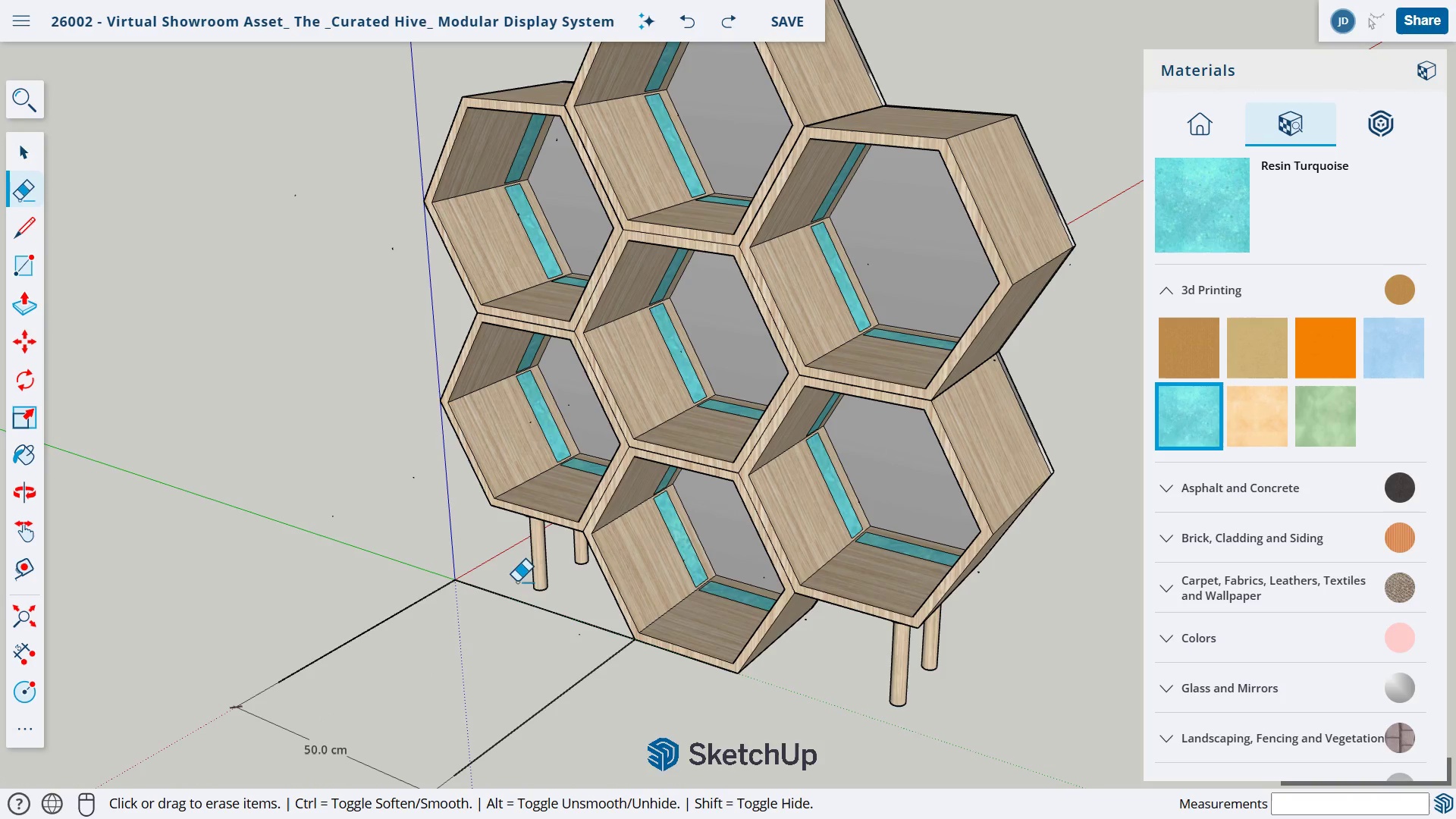 
left_click_drag(start_coordinate=[511, 588], to_coordinate=[504, 607])
 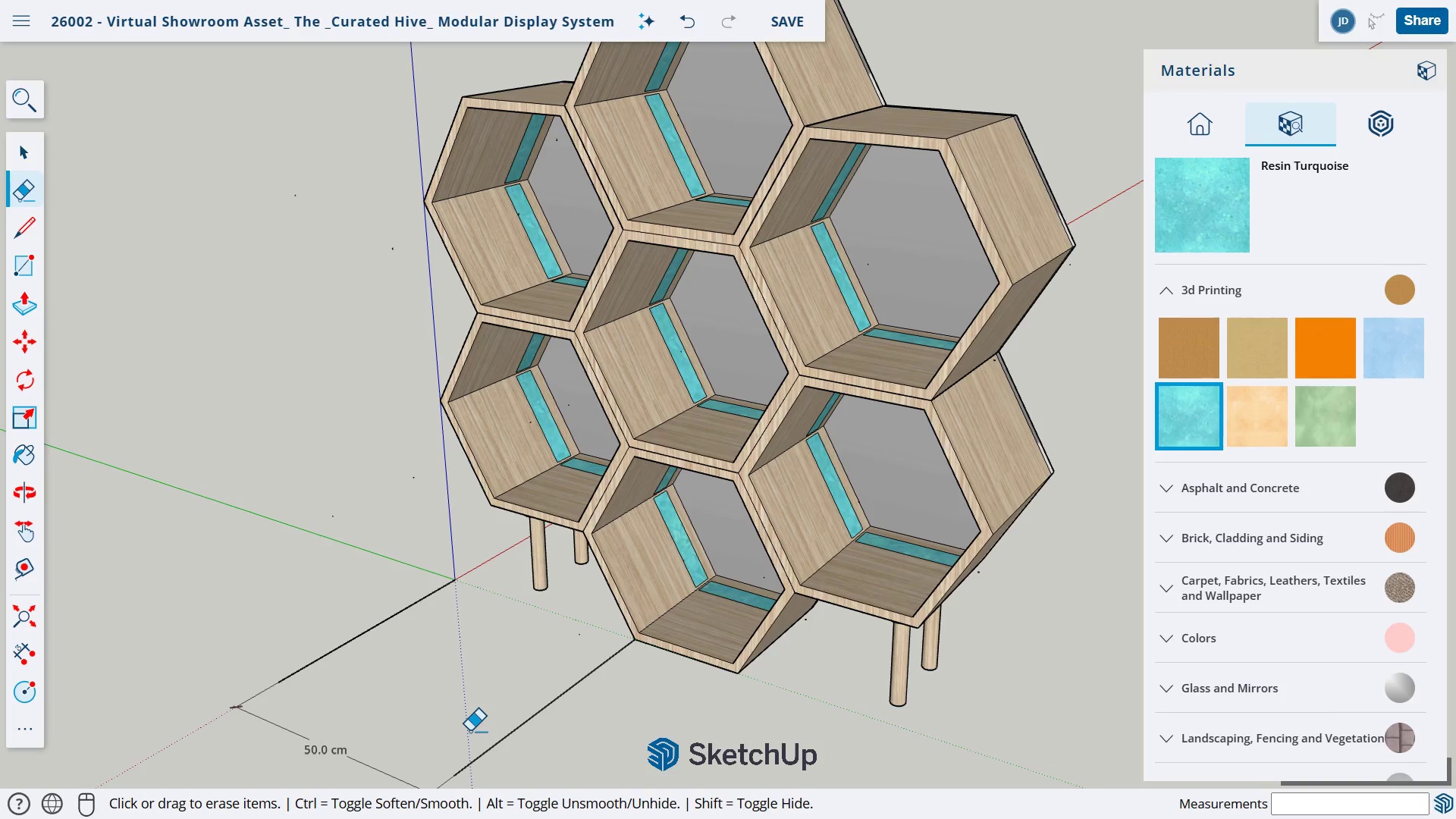 
left_click([30, 240])
 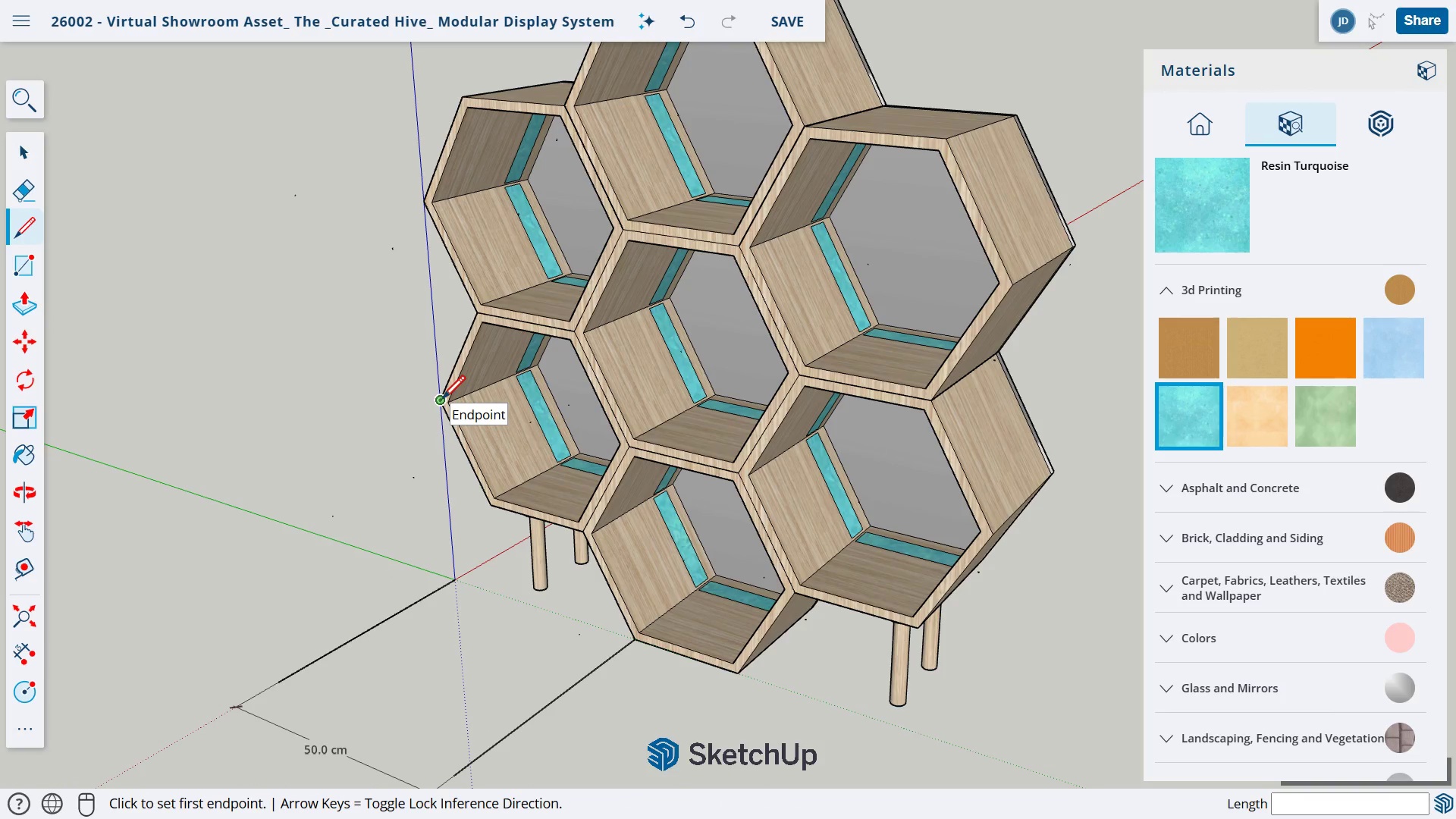 
key(Control+Z)
 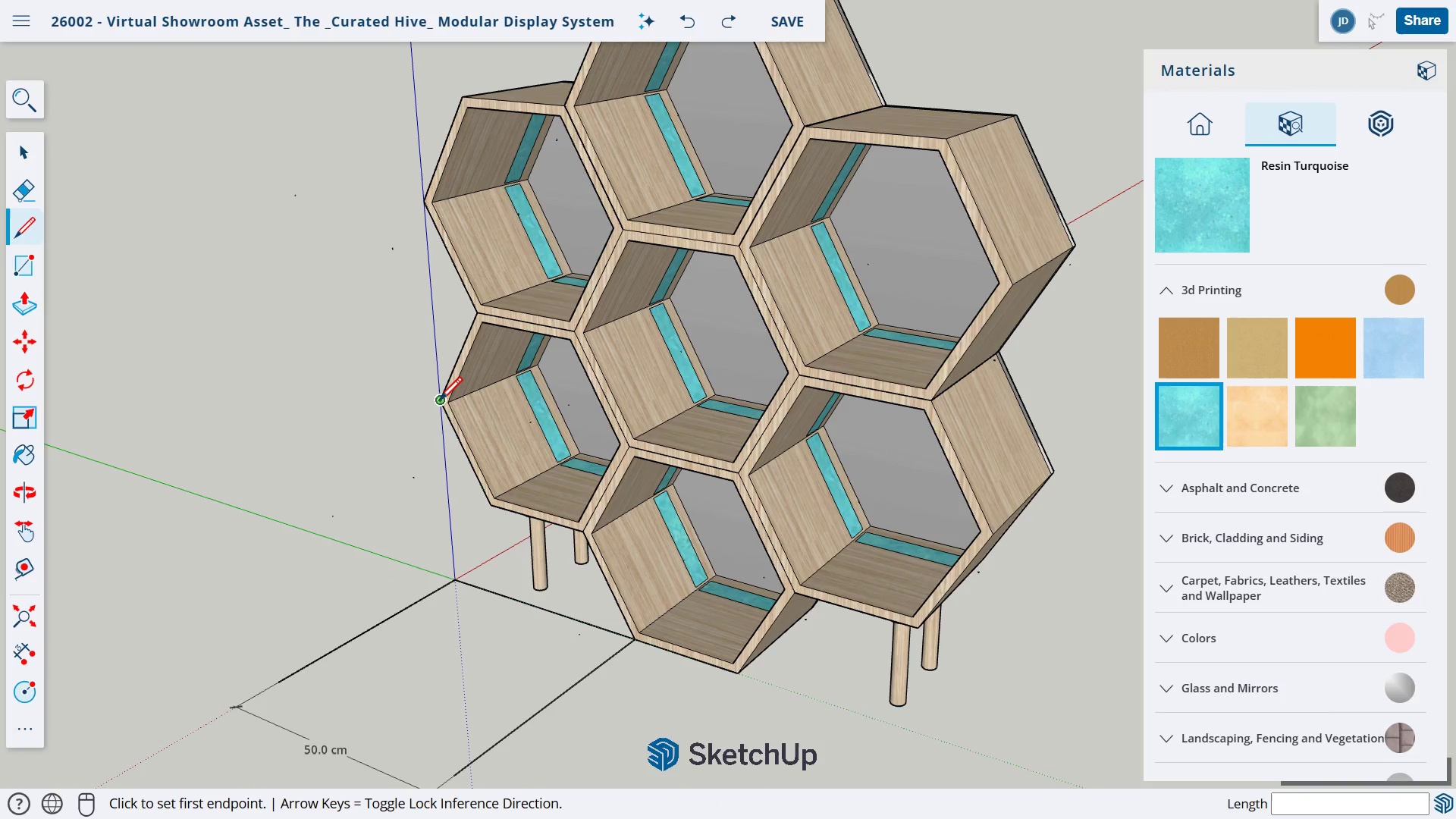 
key(Control+Z)
 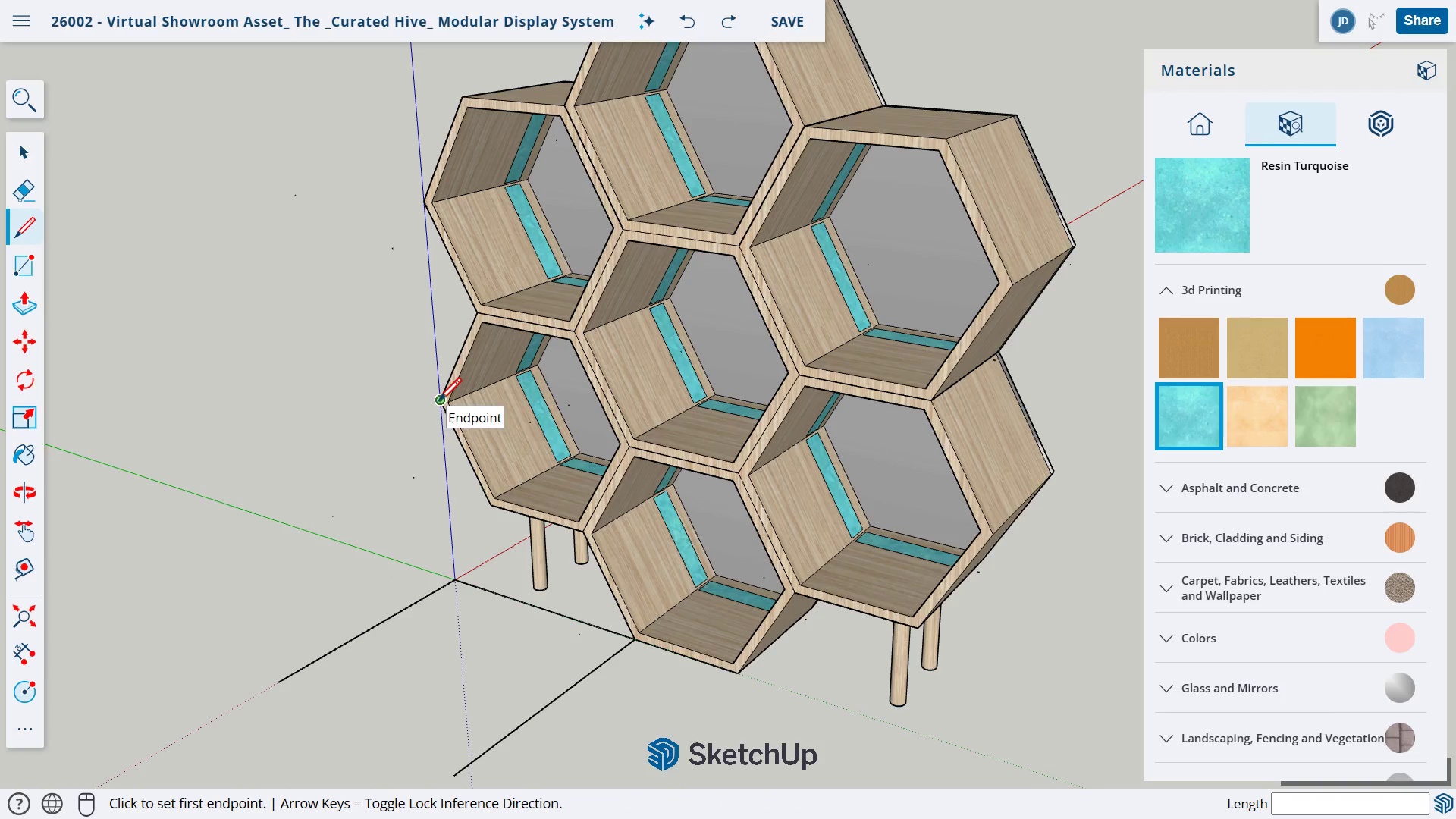 
key(Control+Z)
 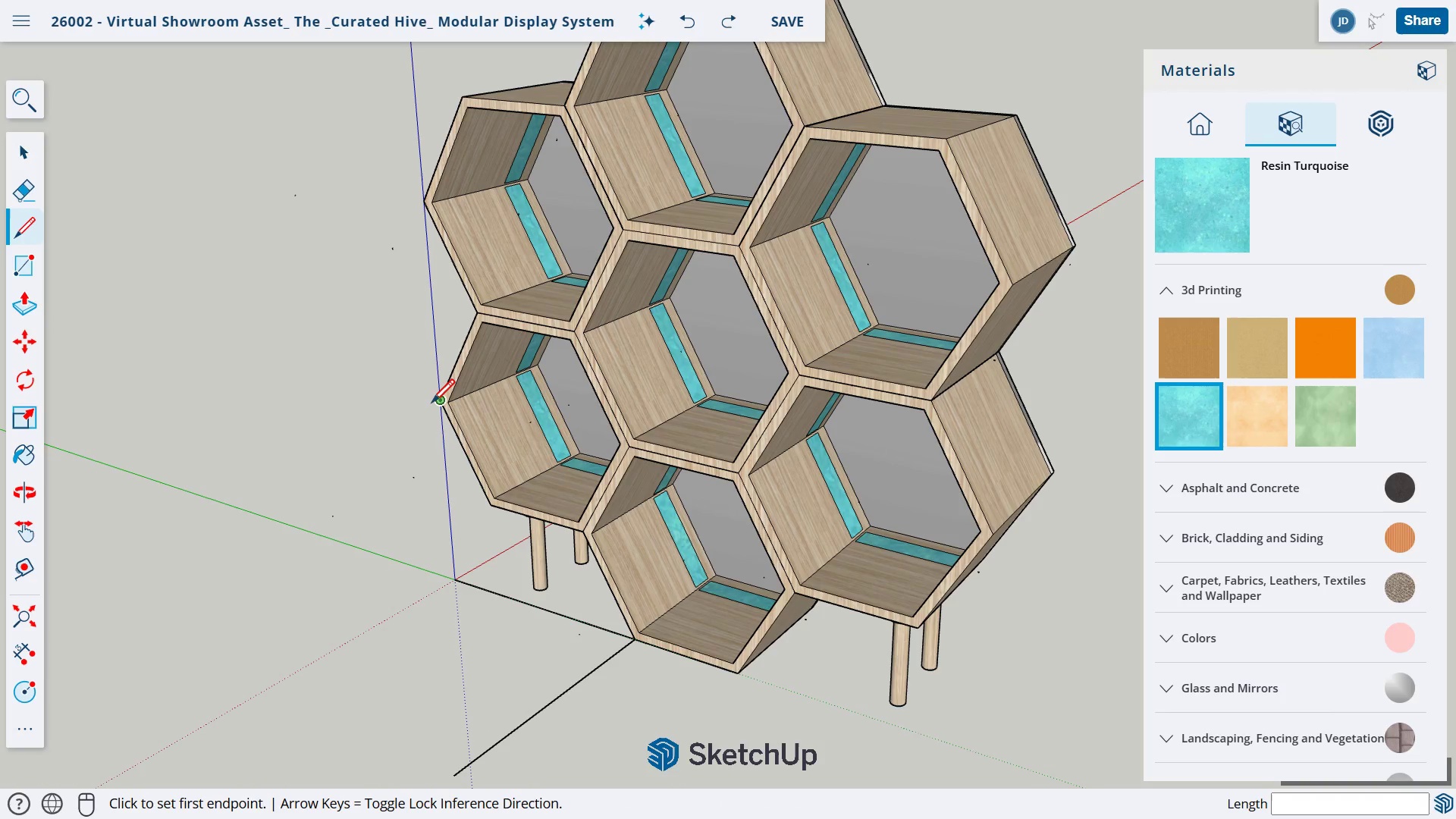 
key(Control+Z)
 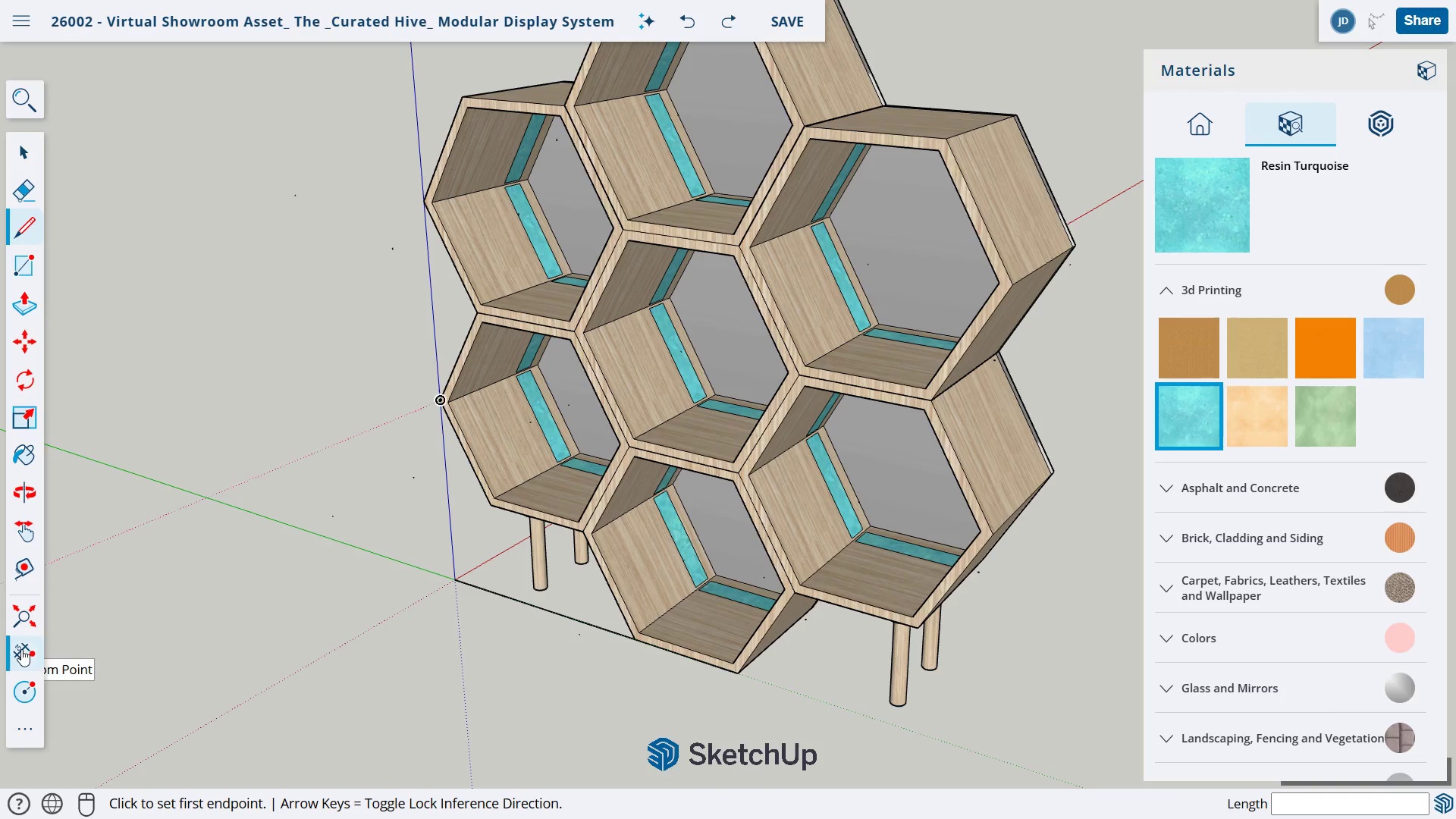 
left_click([21, 649])
 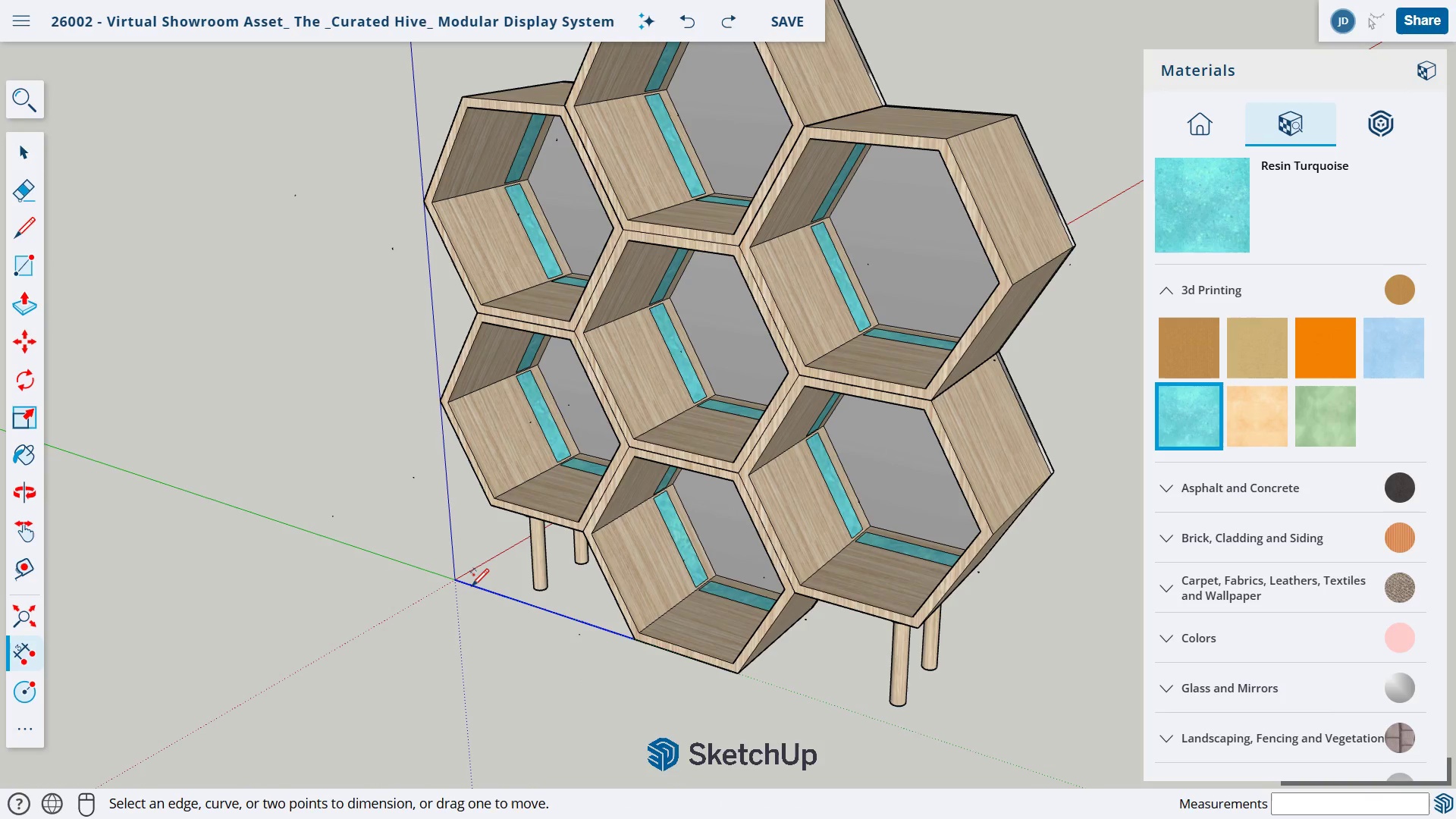 
left_click_drag(start_coordinate=[471, 588], to_coordinate=[246, 733])
 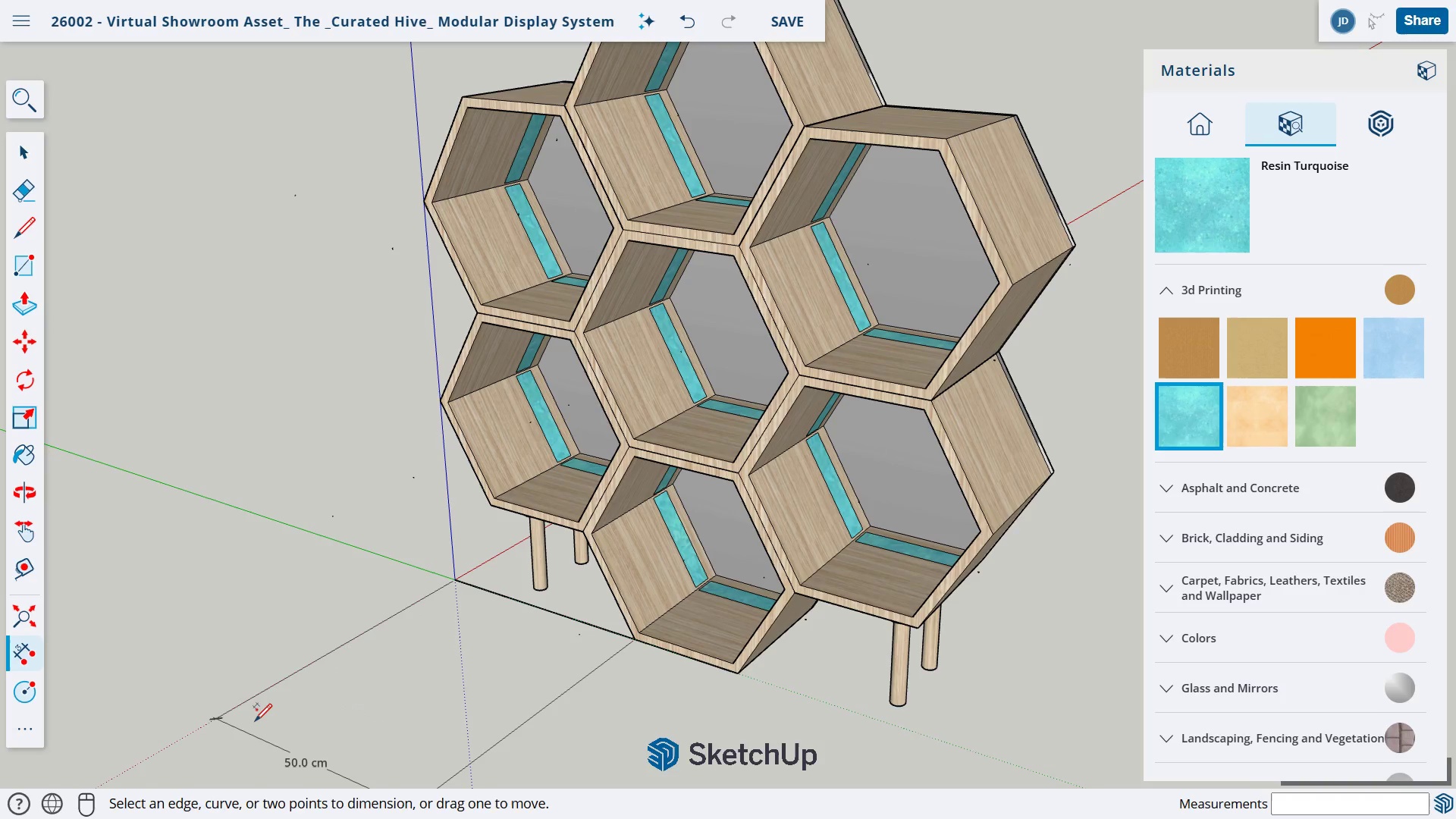 
key(Escape)
 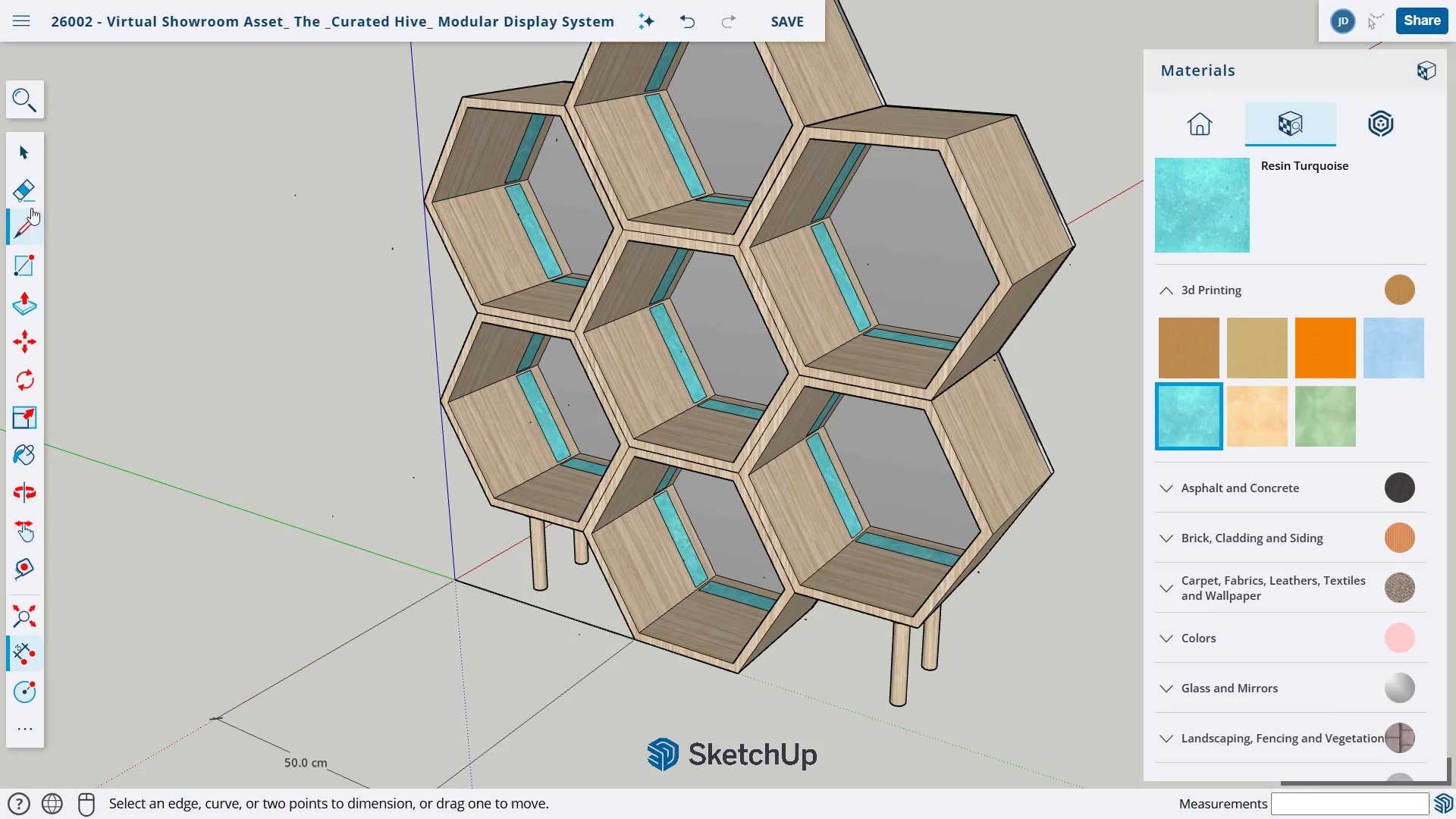 
left_click([33, 195])
 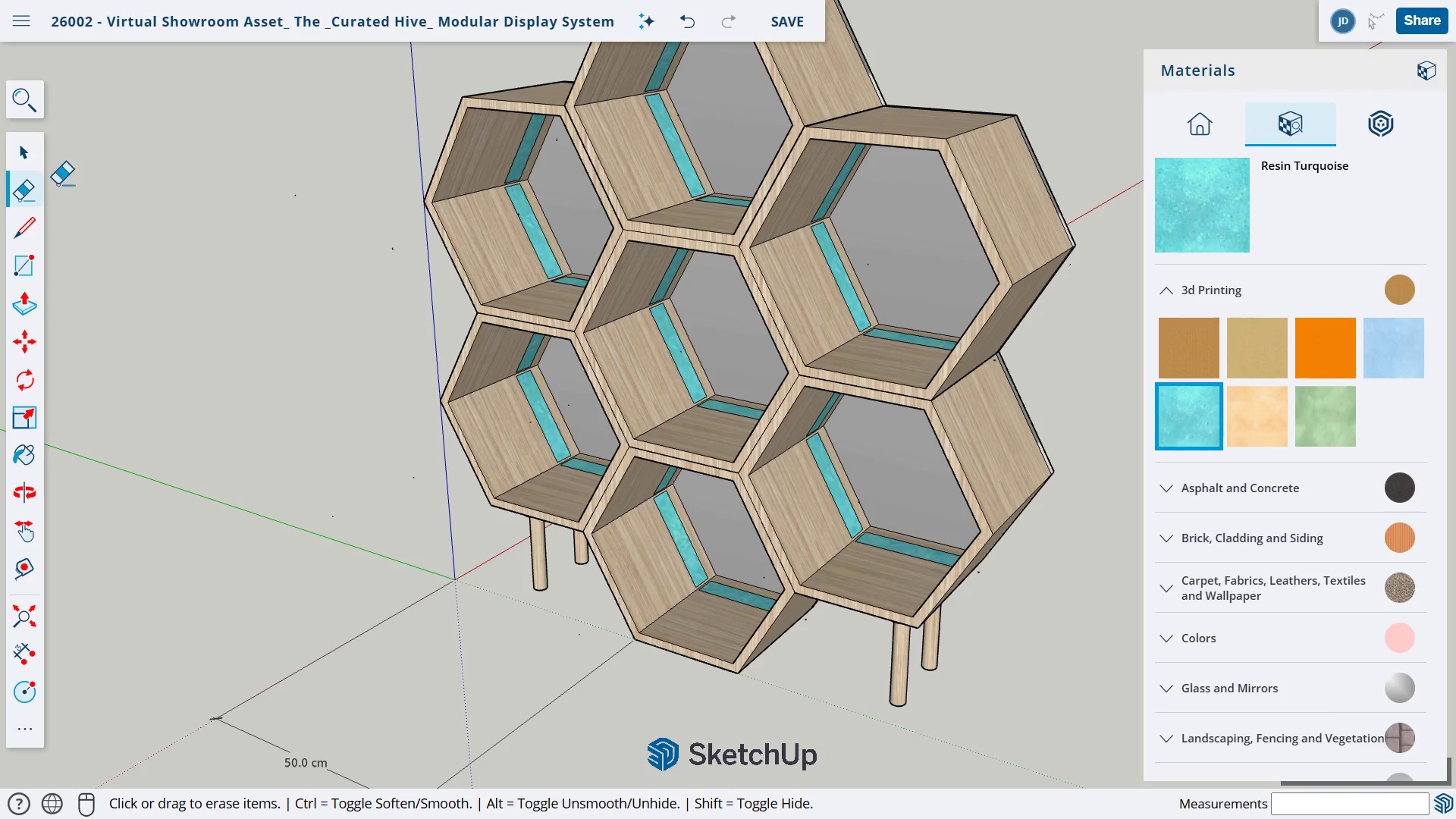 
left_click([27, 226])
 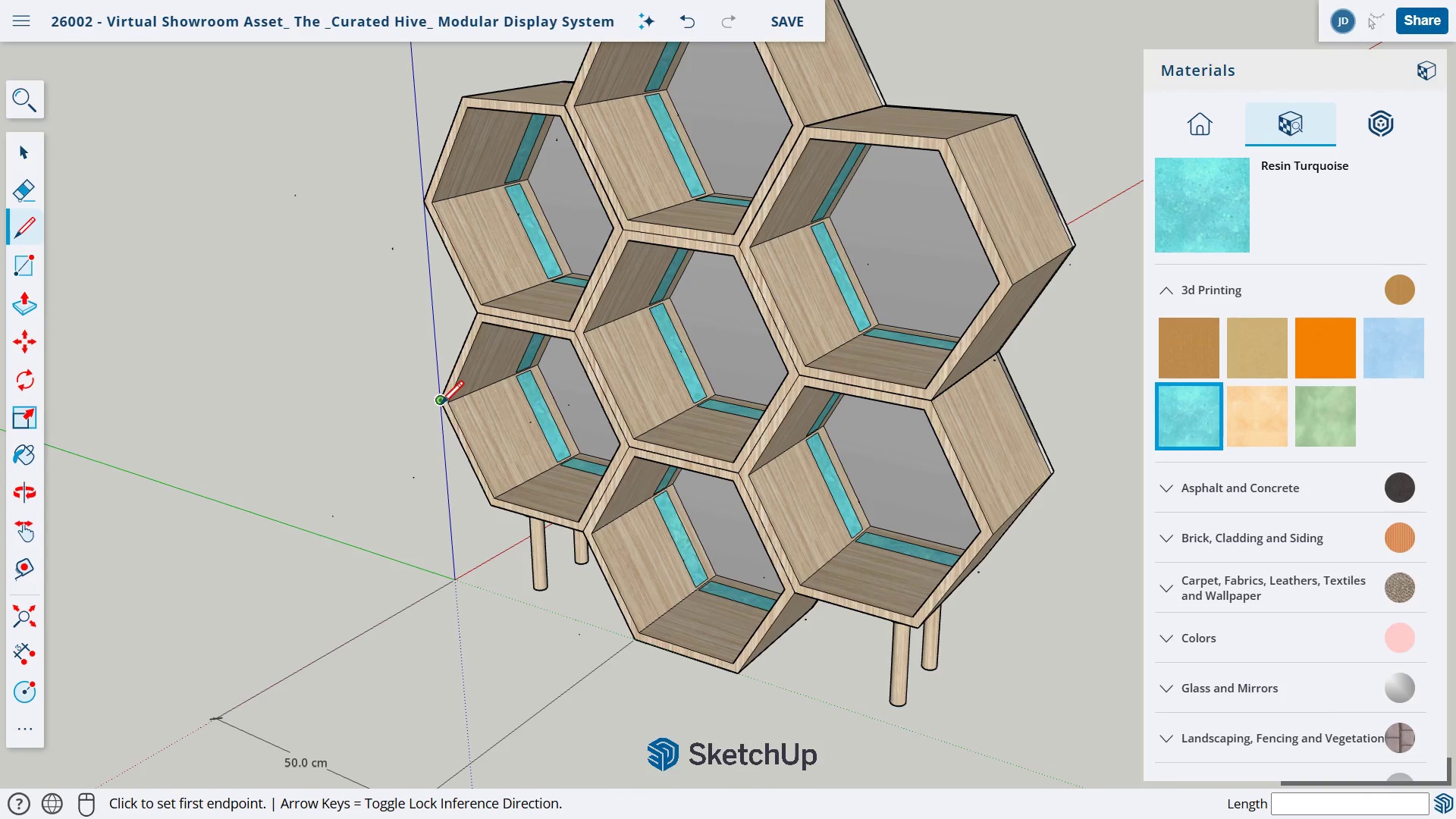 
left_click([439, 405])
 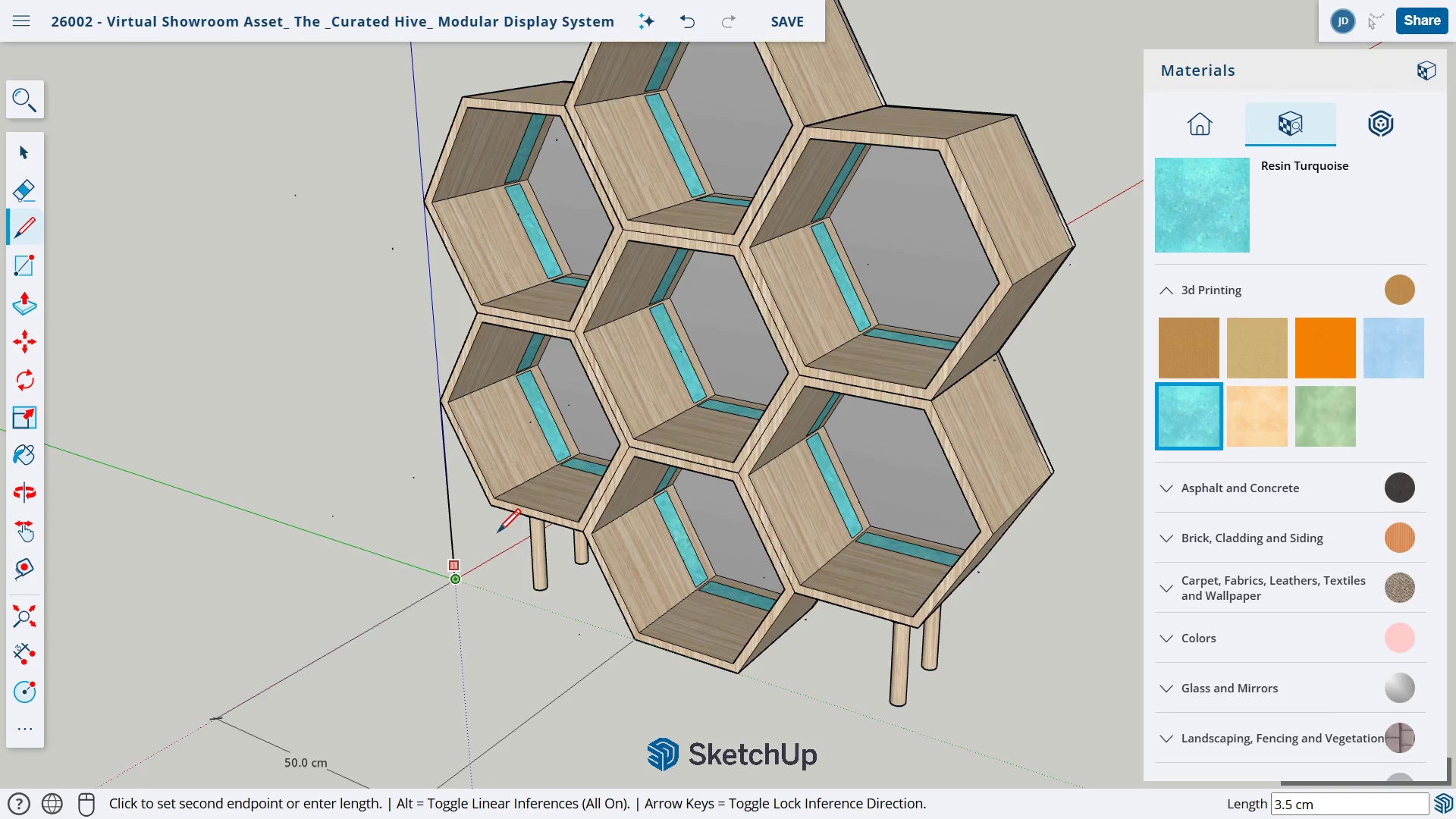 
key(Escape)
 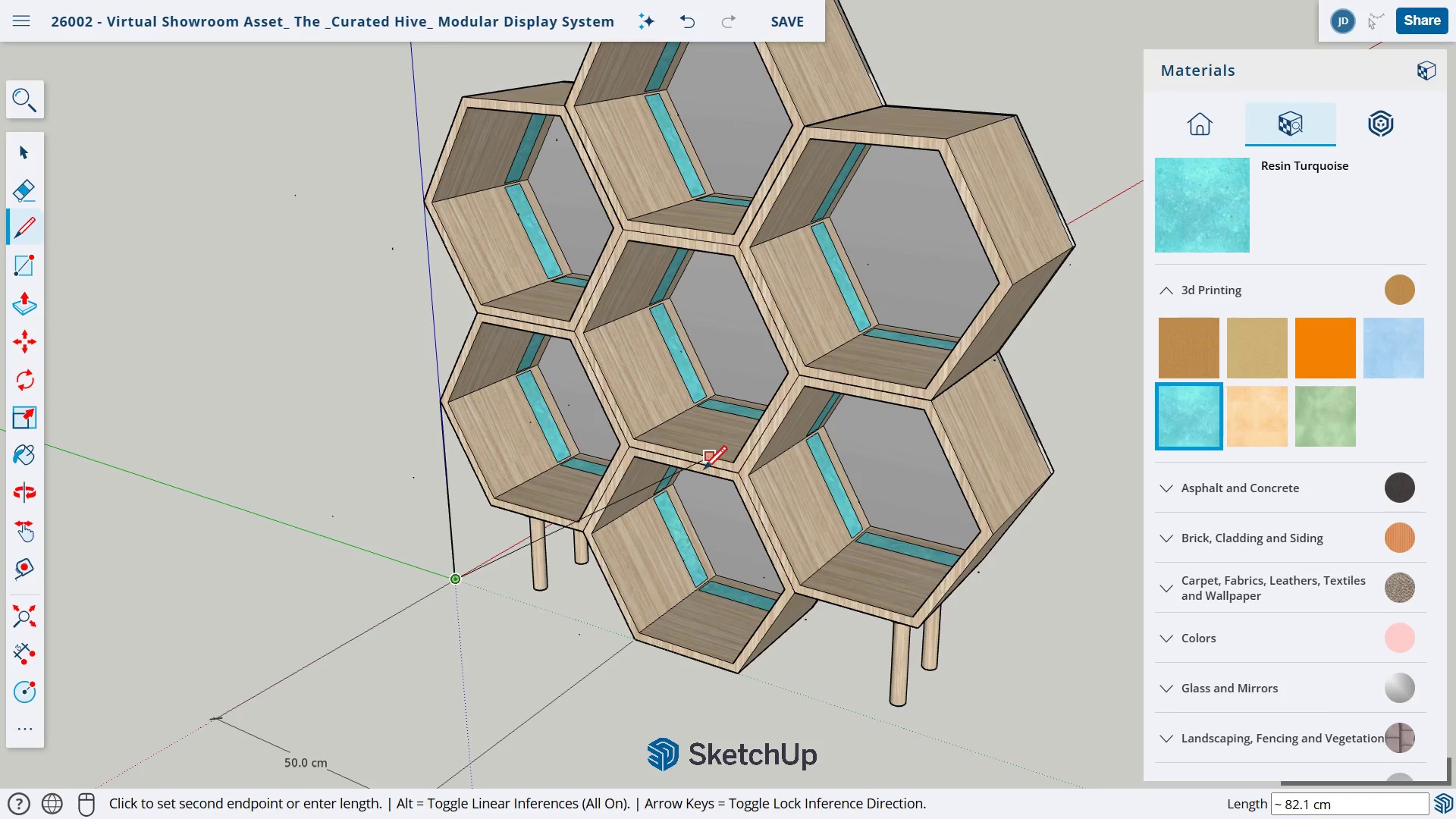 
scroll: coordinate [723, 453], scroll_direction: down, amount: 3.0
 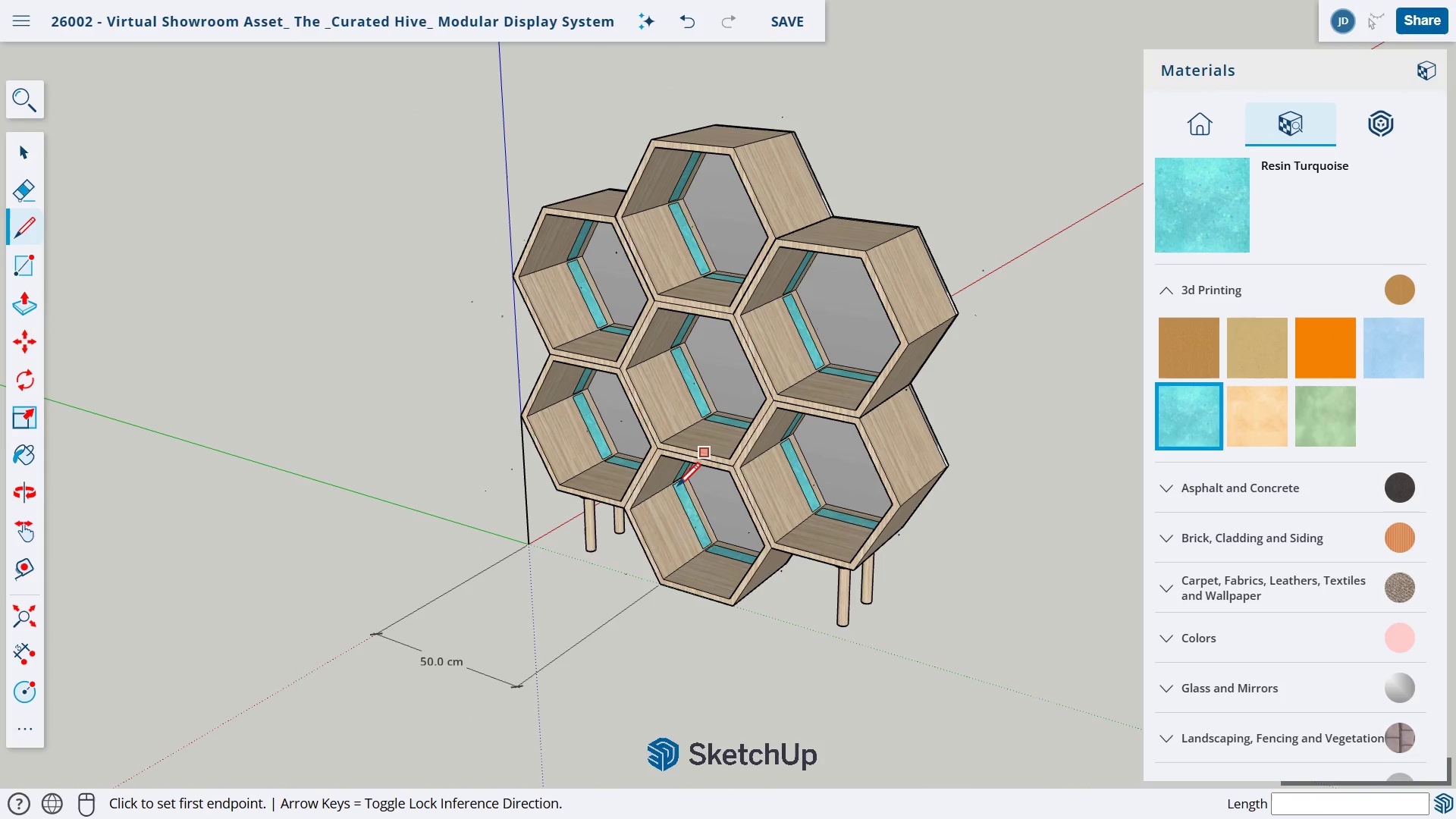 
key(Space)
 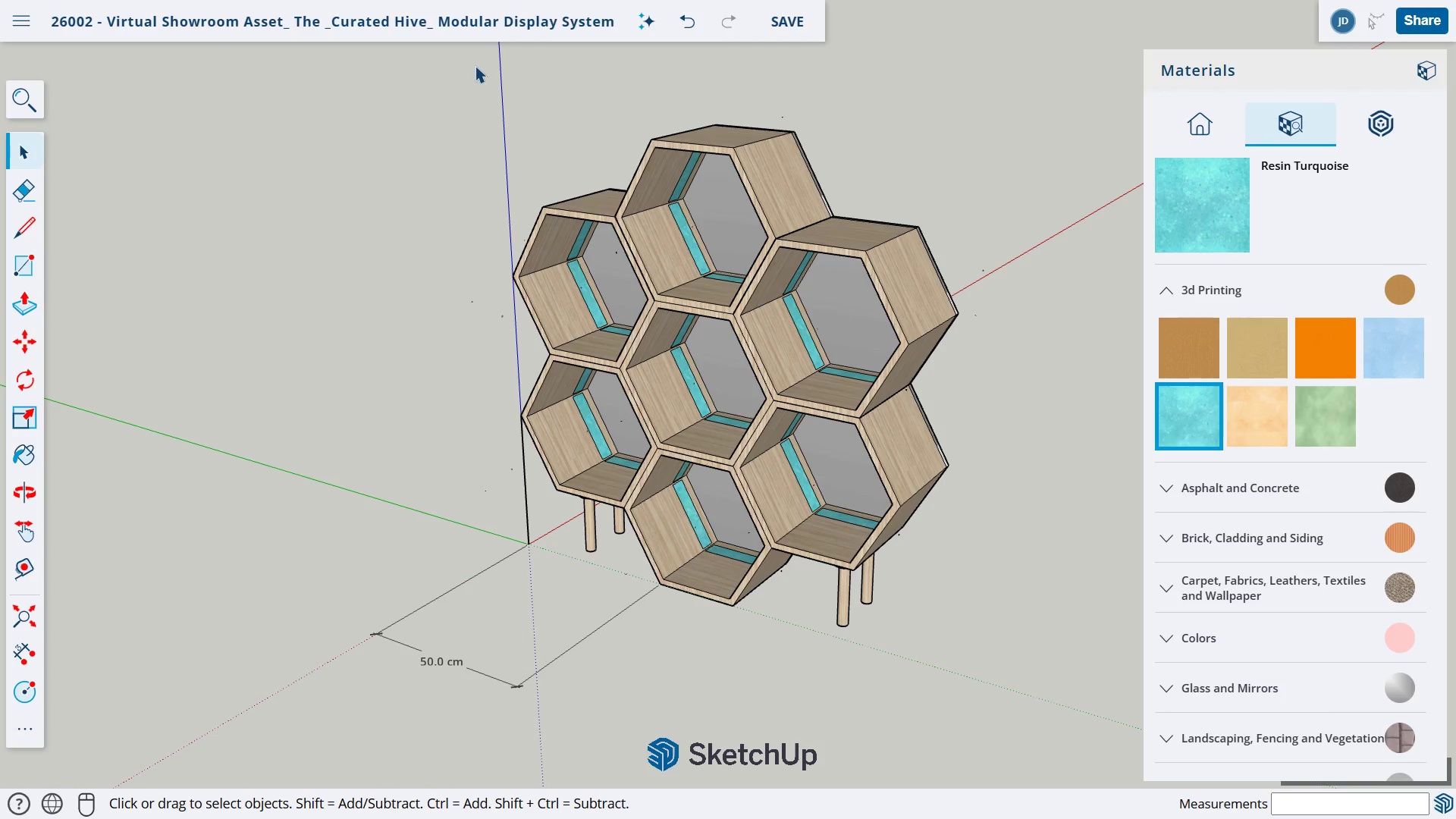 
left_click_drag(start_coordinate=[476, 63], to_coordinate=[1017, 639])
 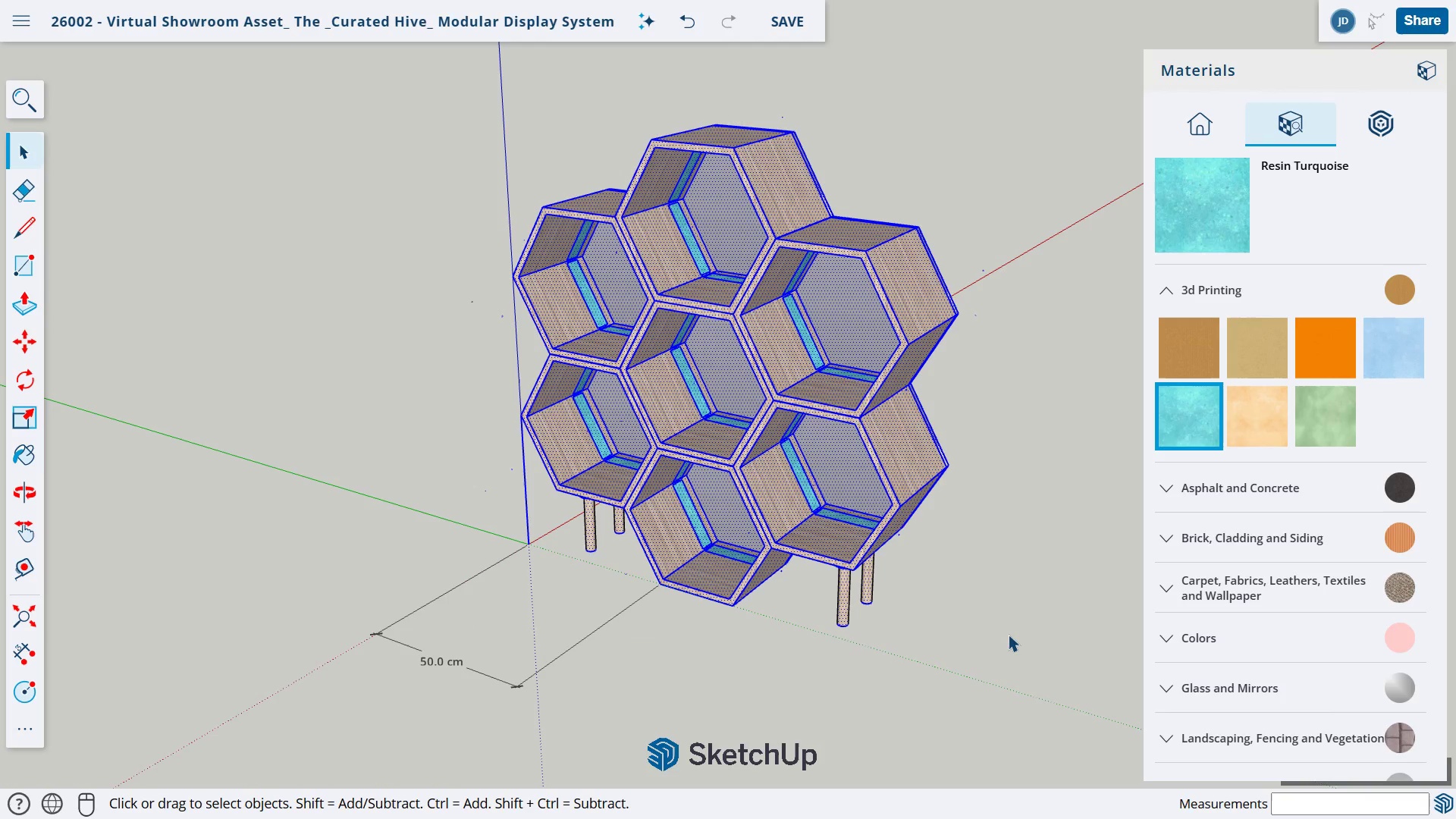 
key(Control+A)
 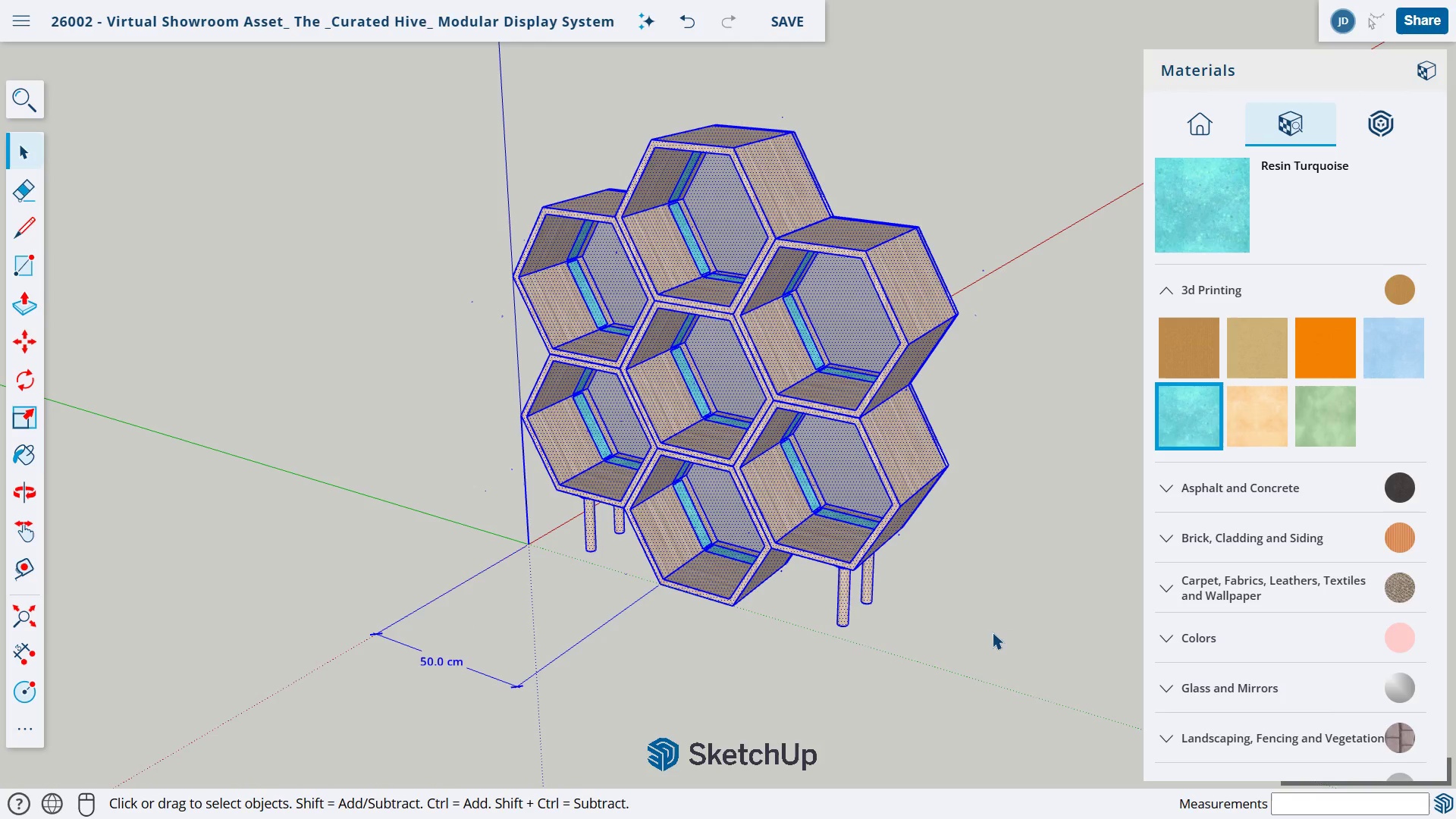 
hold_key(key=ControlLeft, duration=1.51)
left_click([561, 649])
 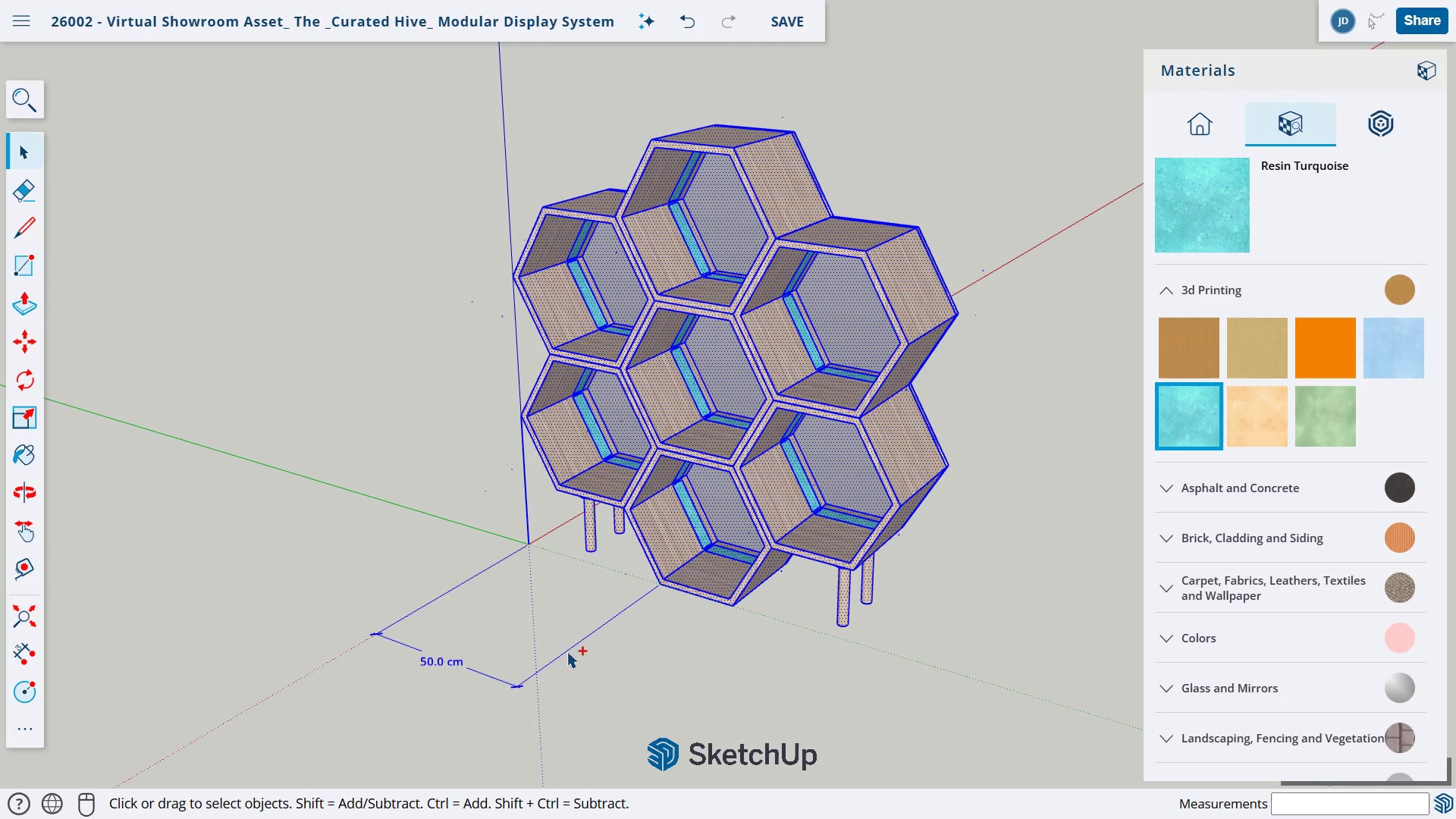 
hold_key(key=ControlLeft, duration=1.52)
left_click([566, 648])
 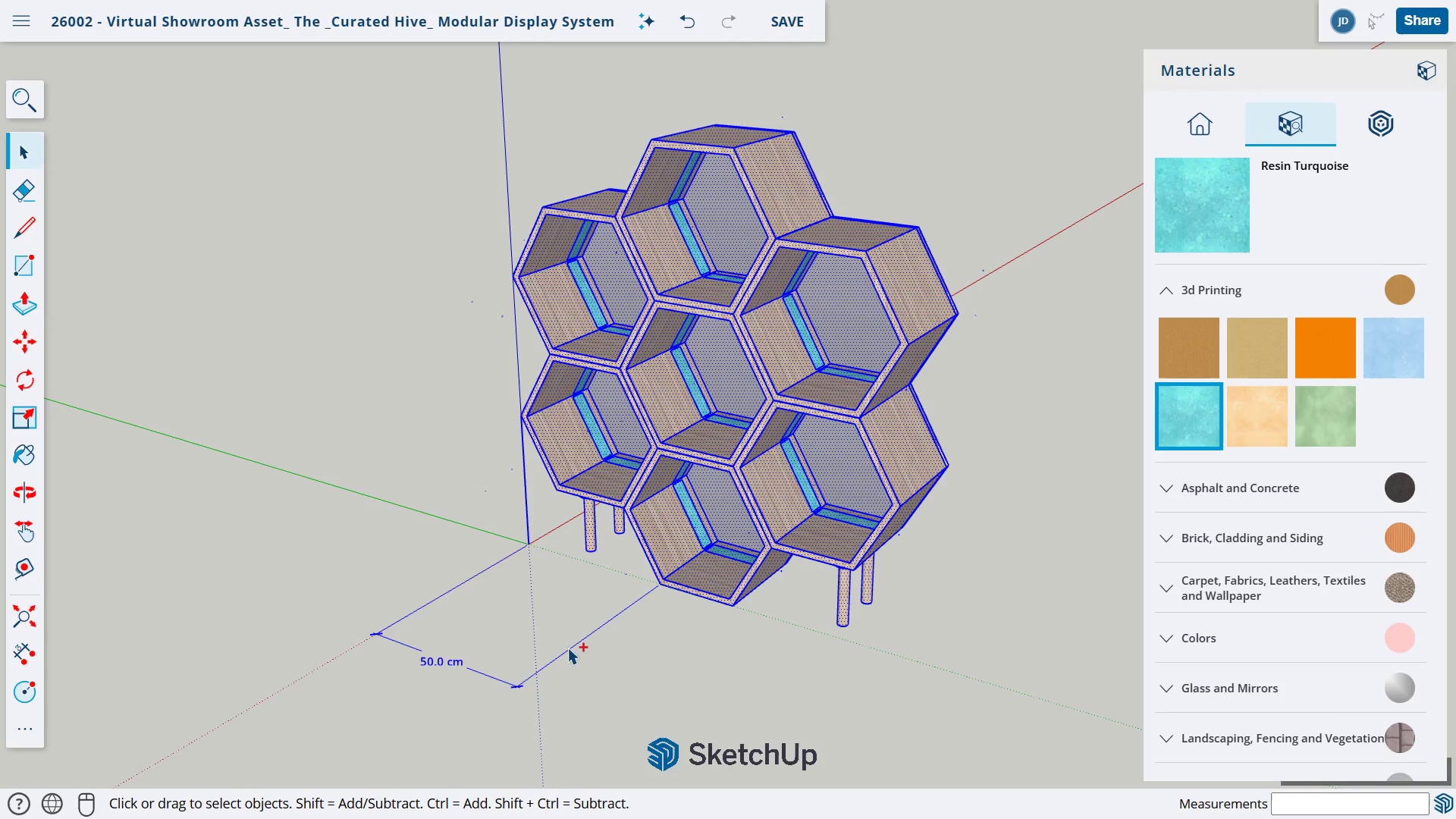 
left_click([567, 648])
 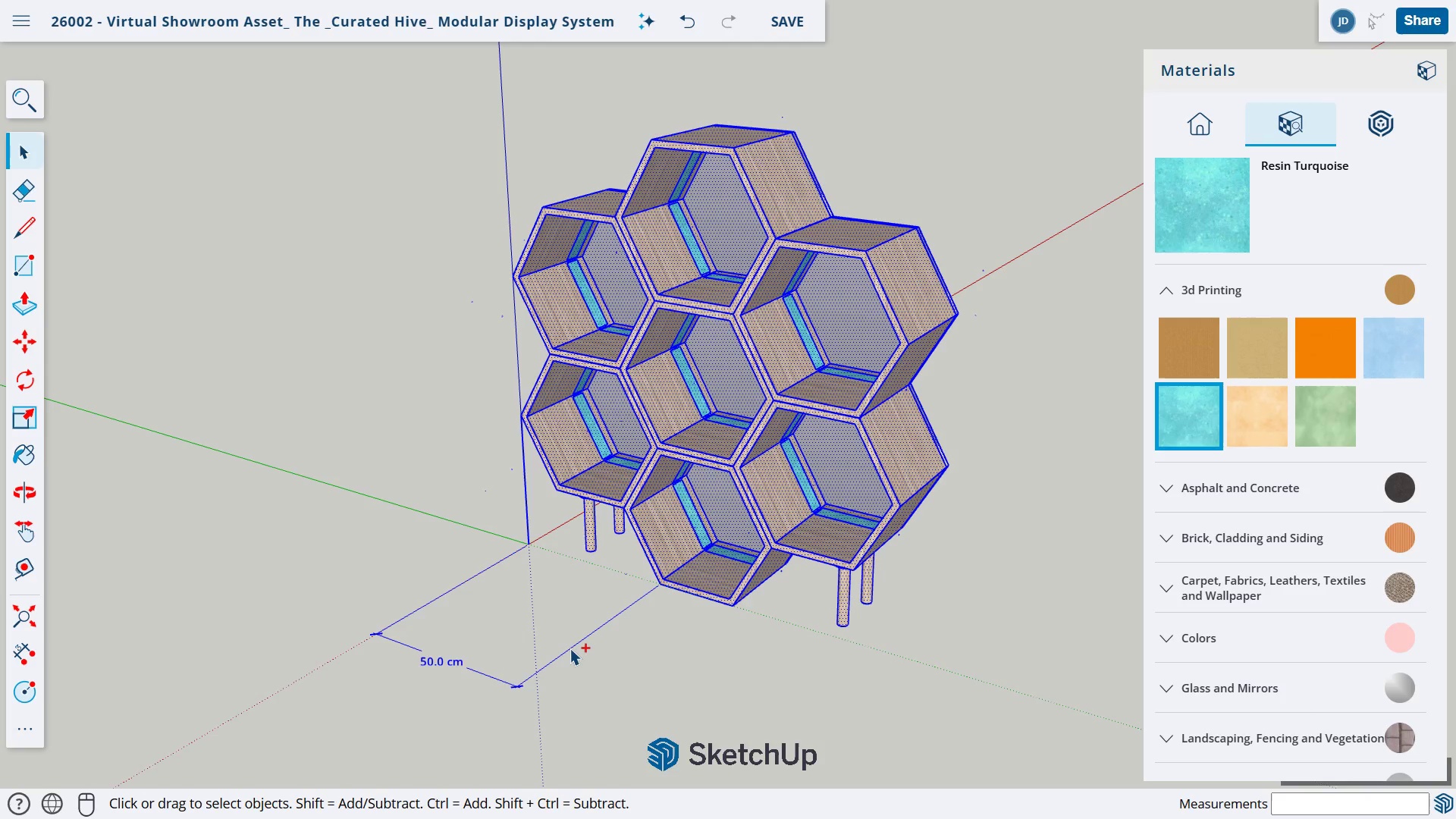 
hold_key(key=ControlLeft, duration=1.52)
left_click([570, 648])
 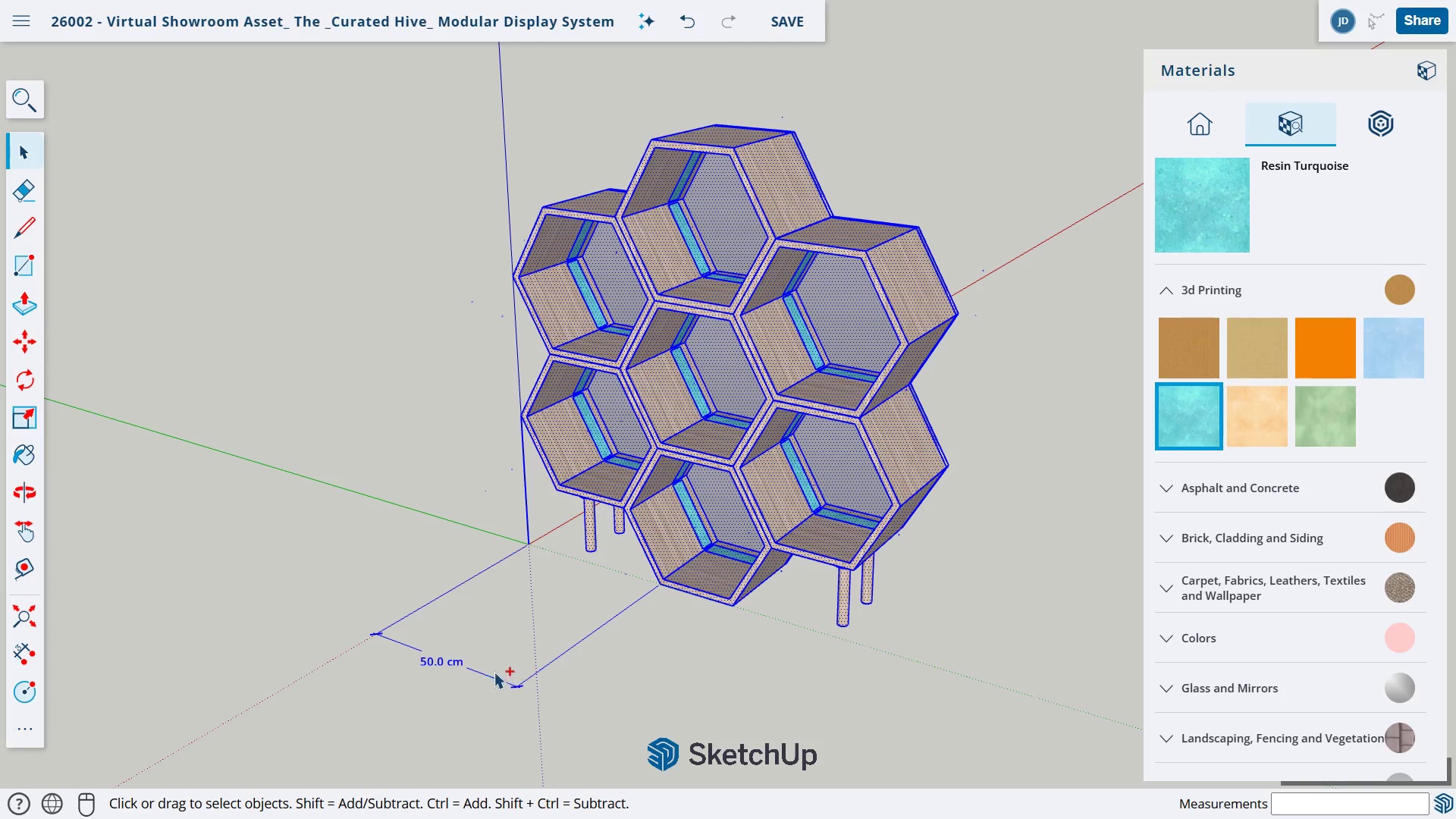 
hold_key(key=ControlLeft, duration=1.5)
left_click([456, 663])
 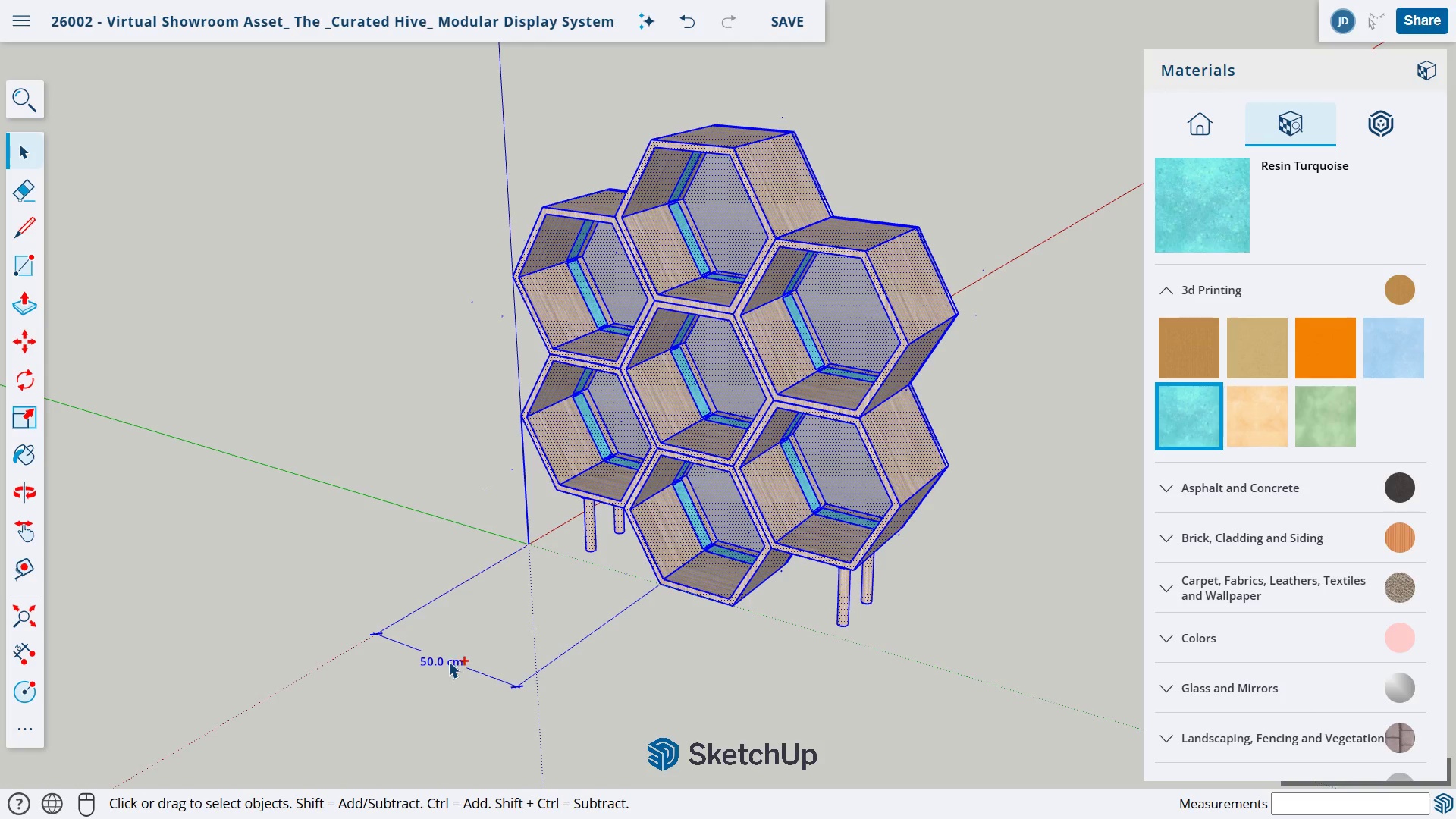 
hold_key(key=ControlLeft, duration=1.51)
left_click_drag(start_coordinate=[372, 592], to_coordinate=[519, 716])
 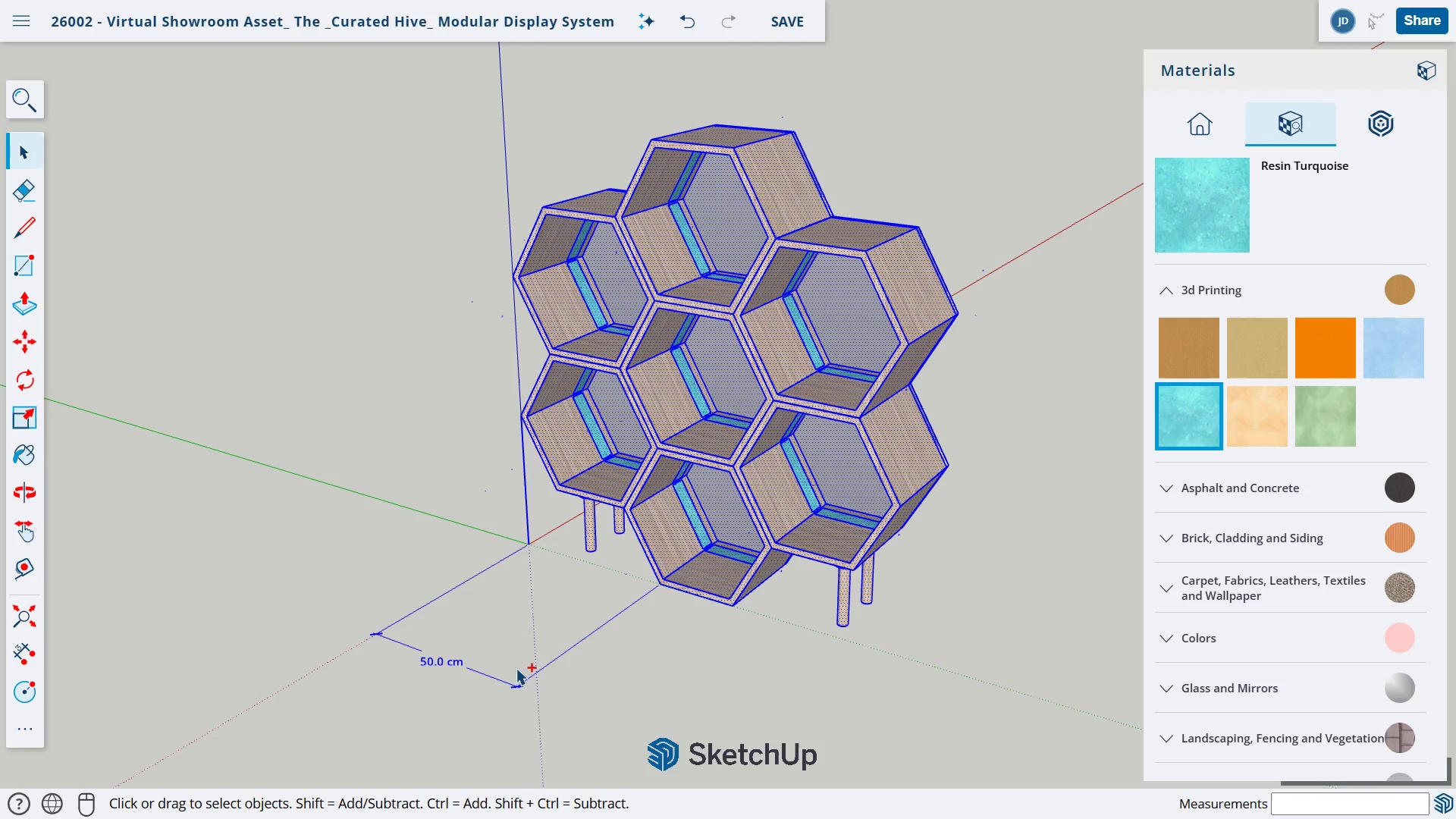 
left_click_drag(start_coordinate=[516, 668], to_coordinate=[579, 718])
 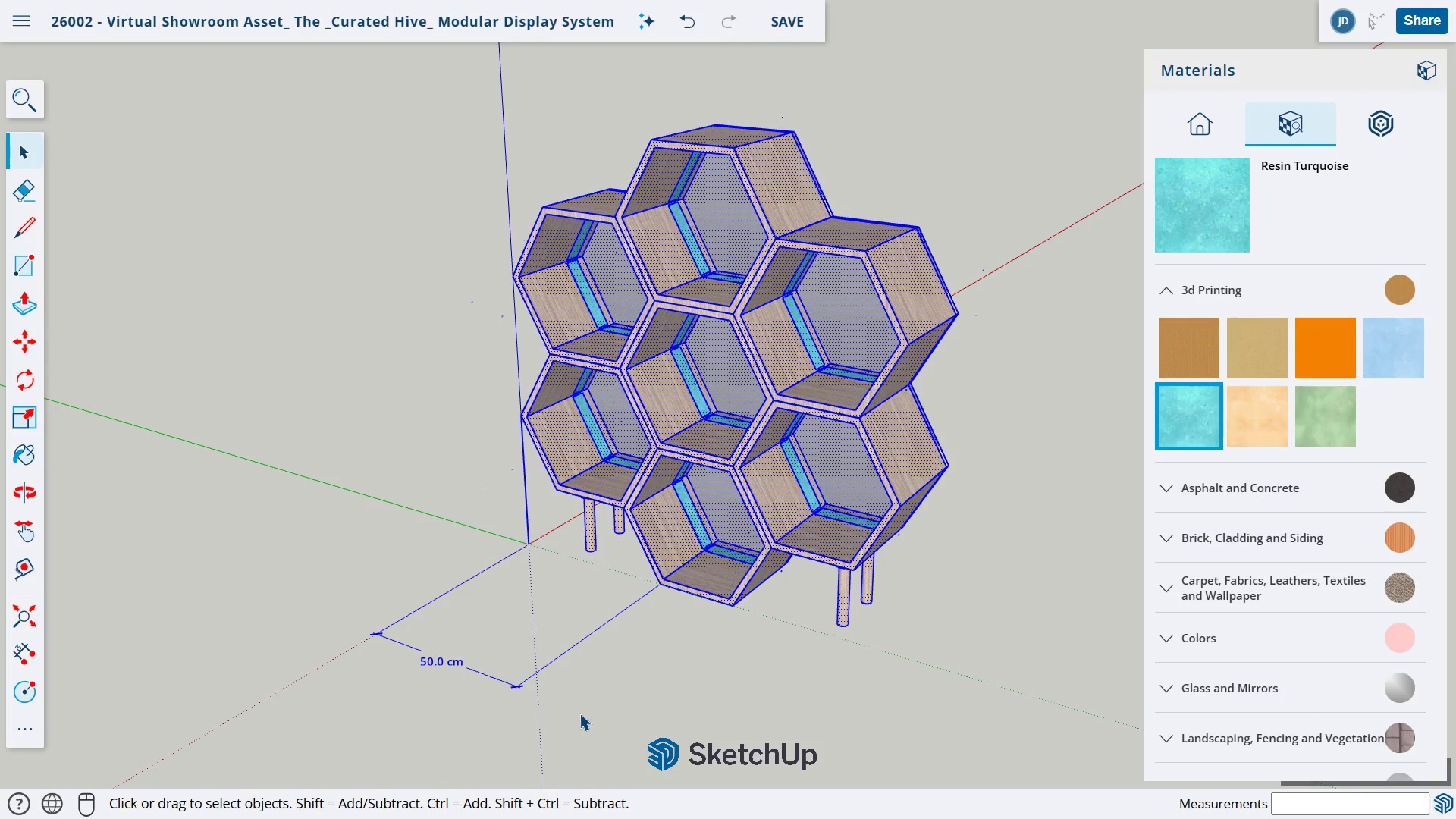 
hold_key(key=ControlLeft, duration=0.55)
 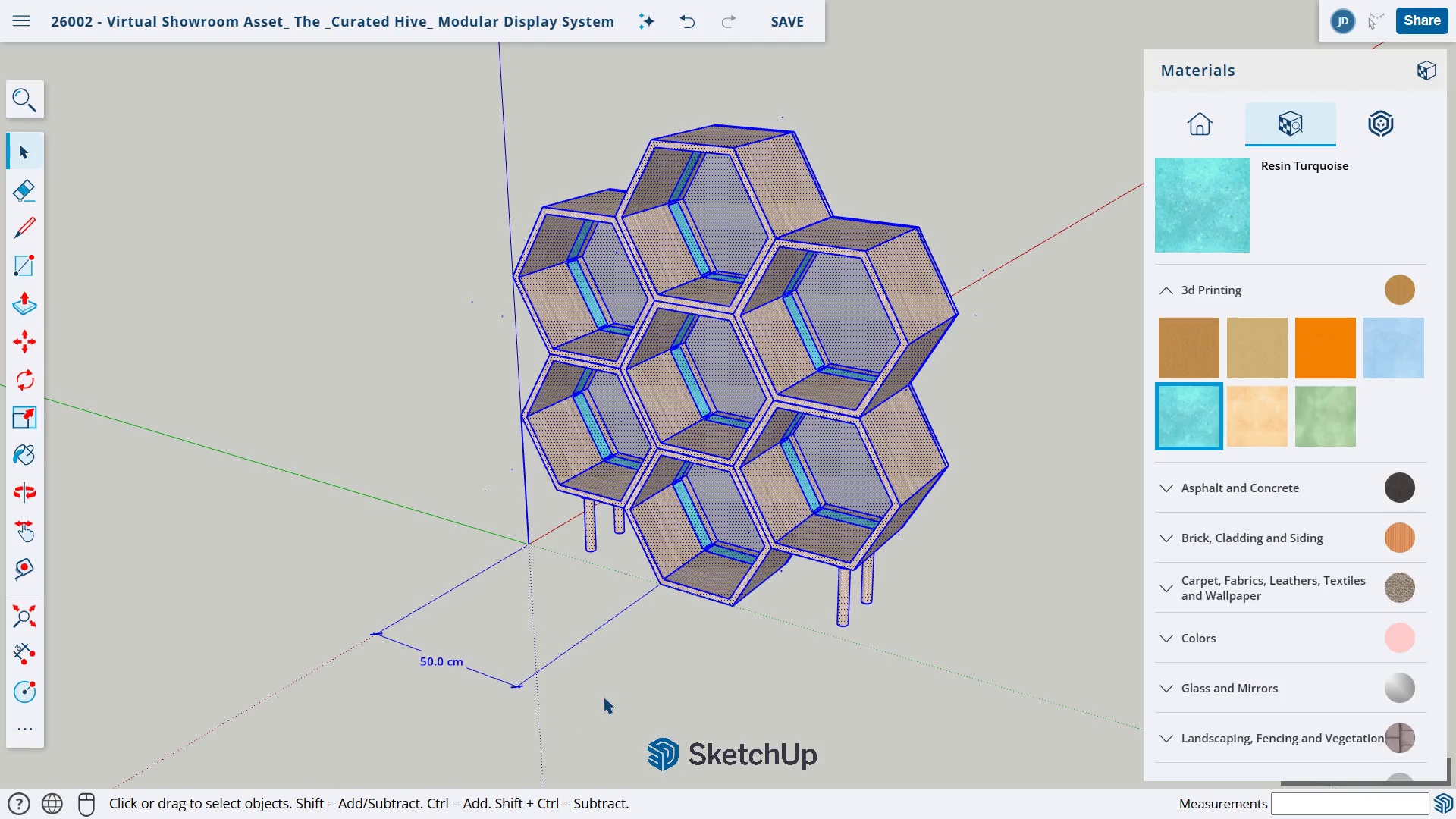 
key(Control+Z)
 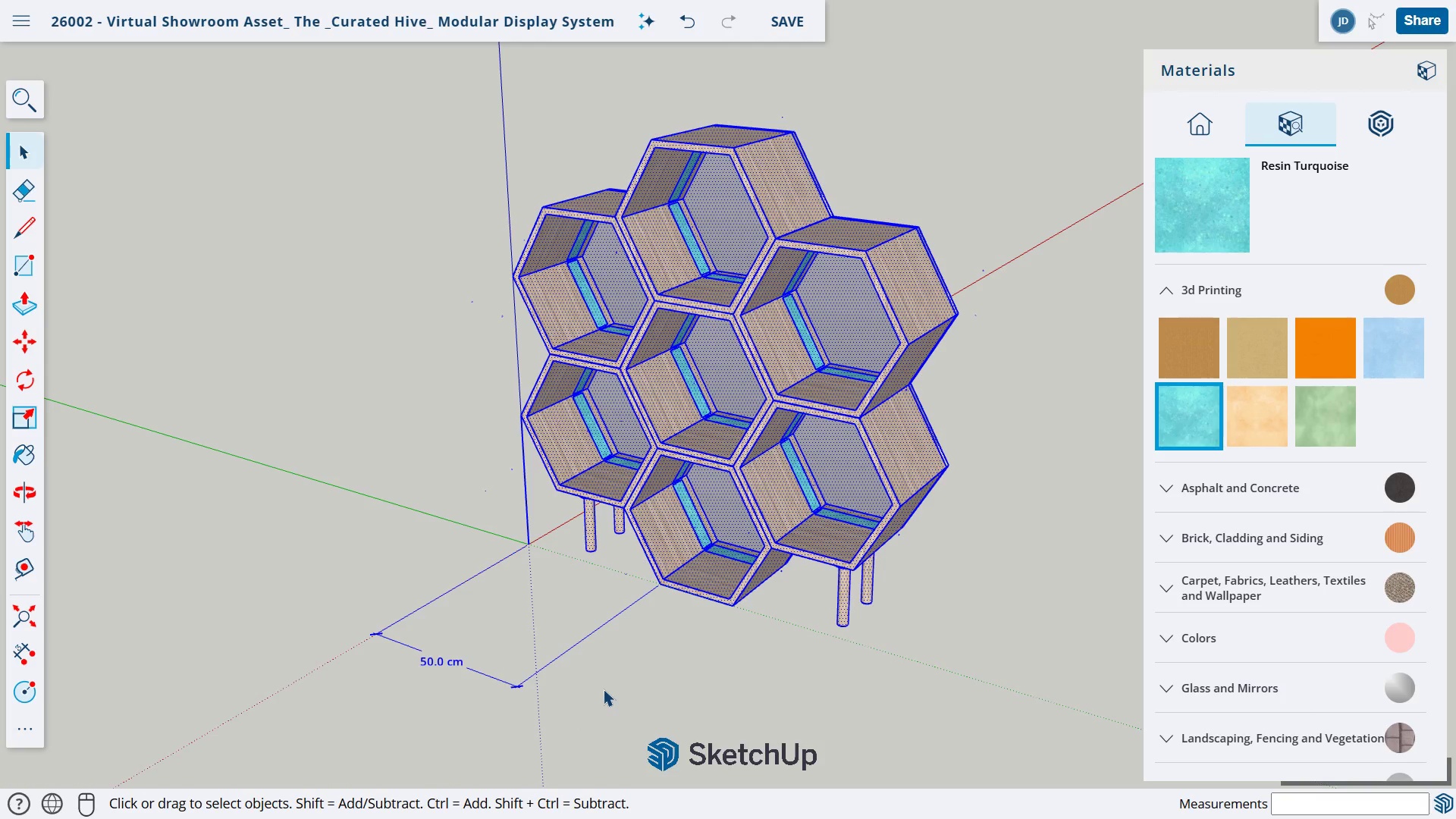 
left_click([603, 674])
 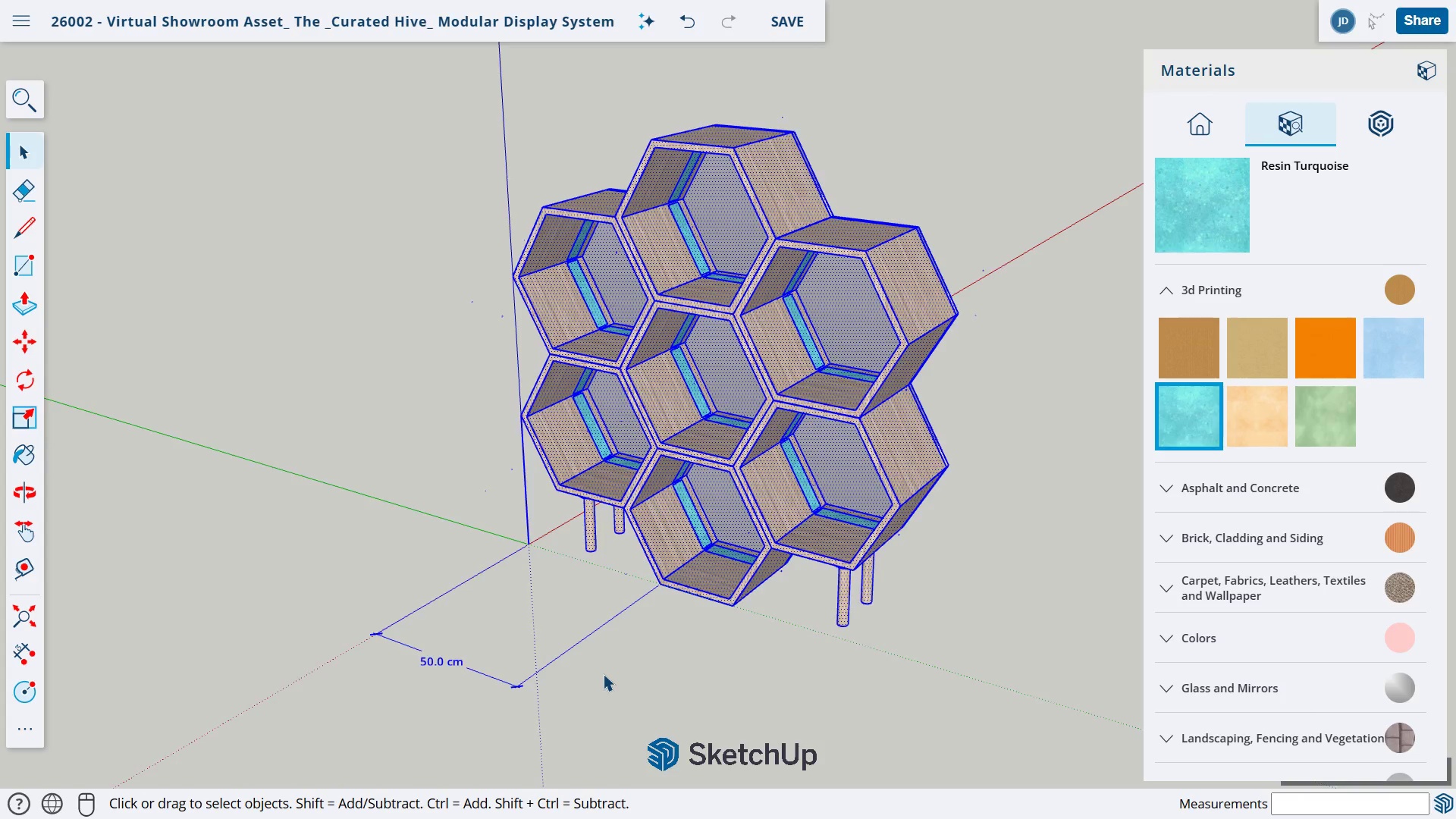 
scroll: coordinate [603, 689], scroll_direction: down, amount: 1.0
 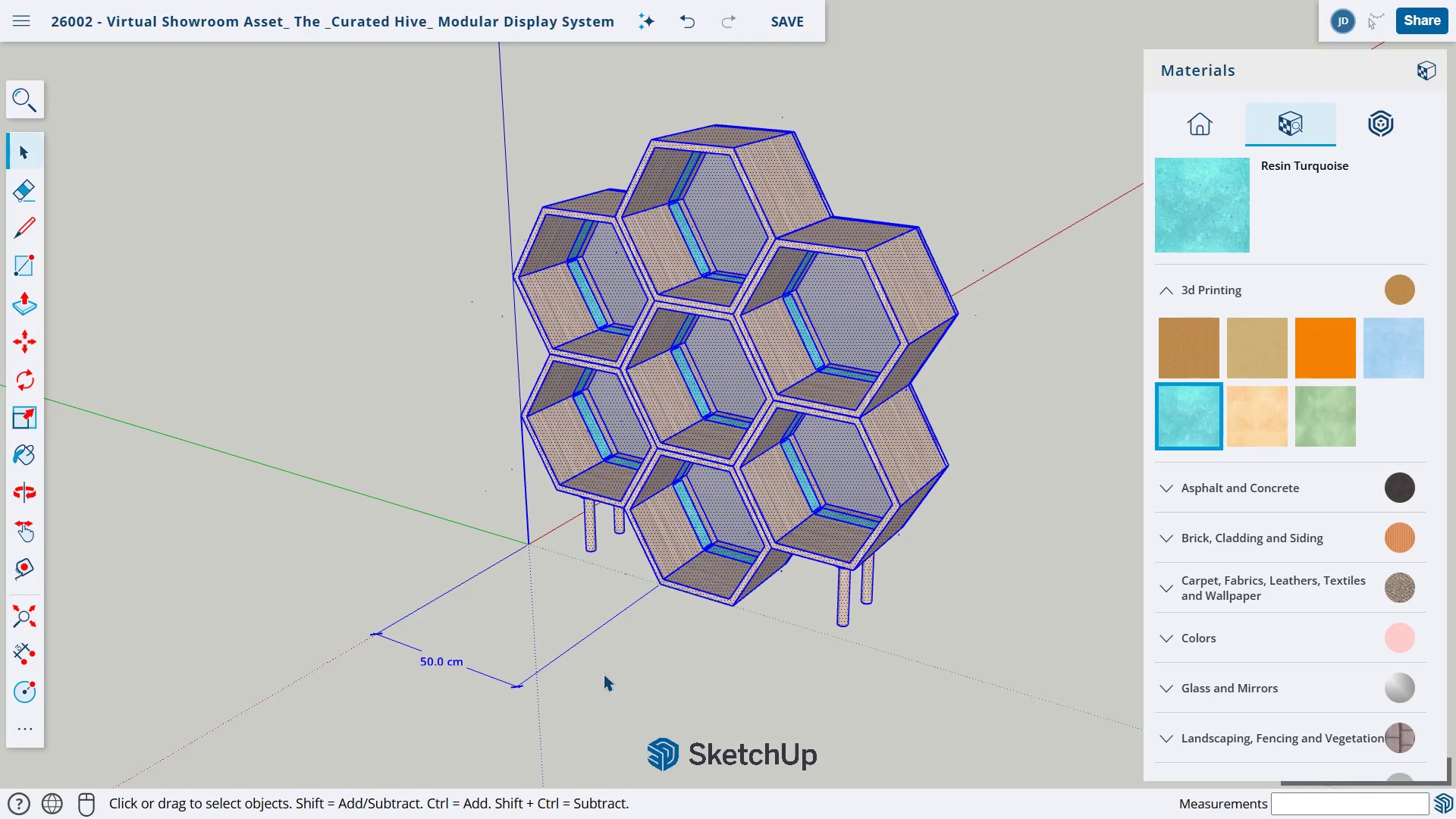 
key(Escape)
 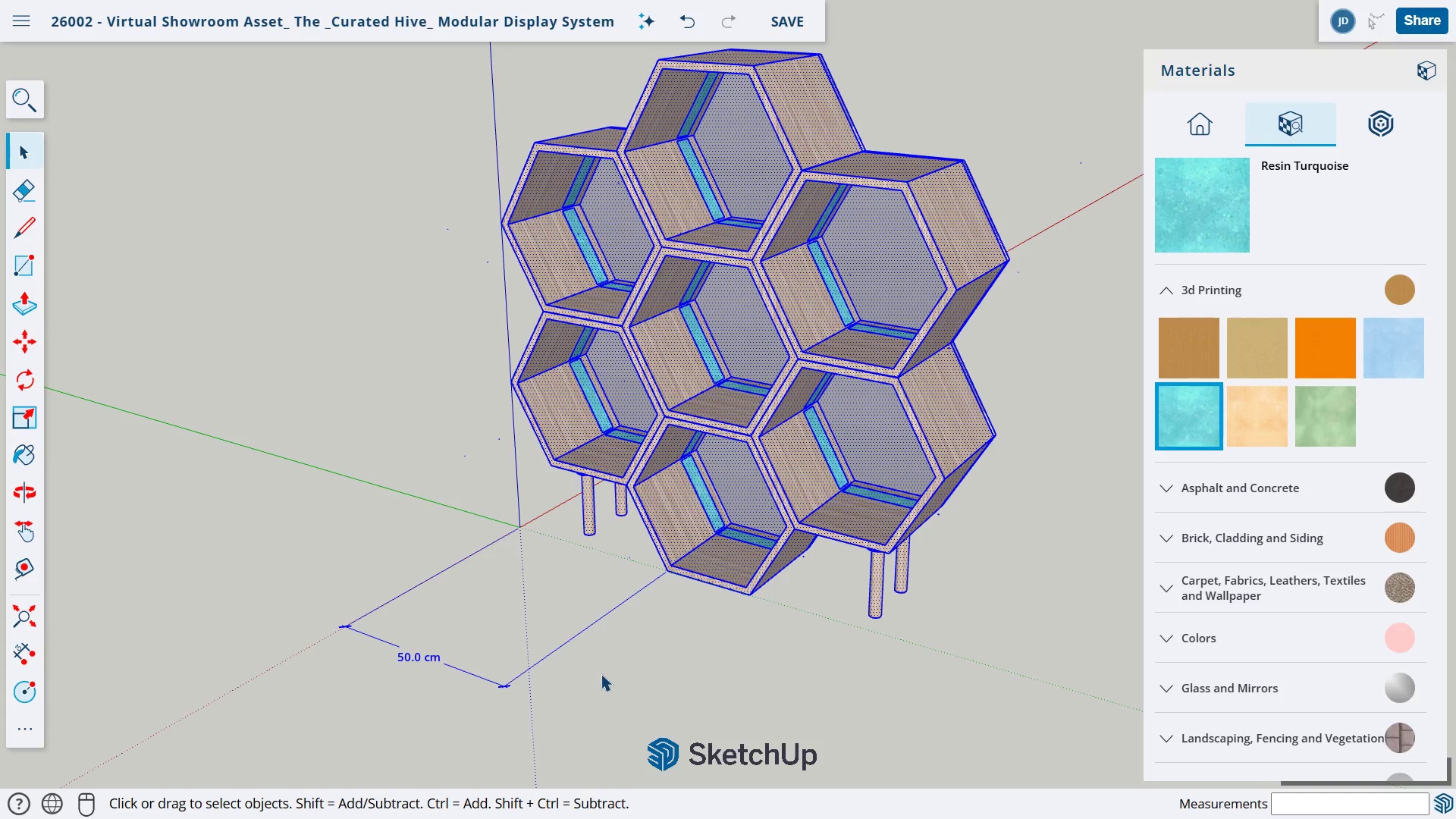 
key(Escape)
 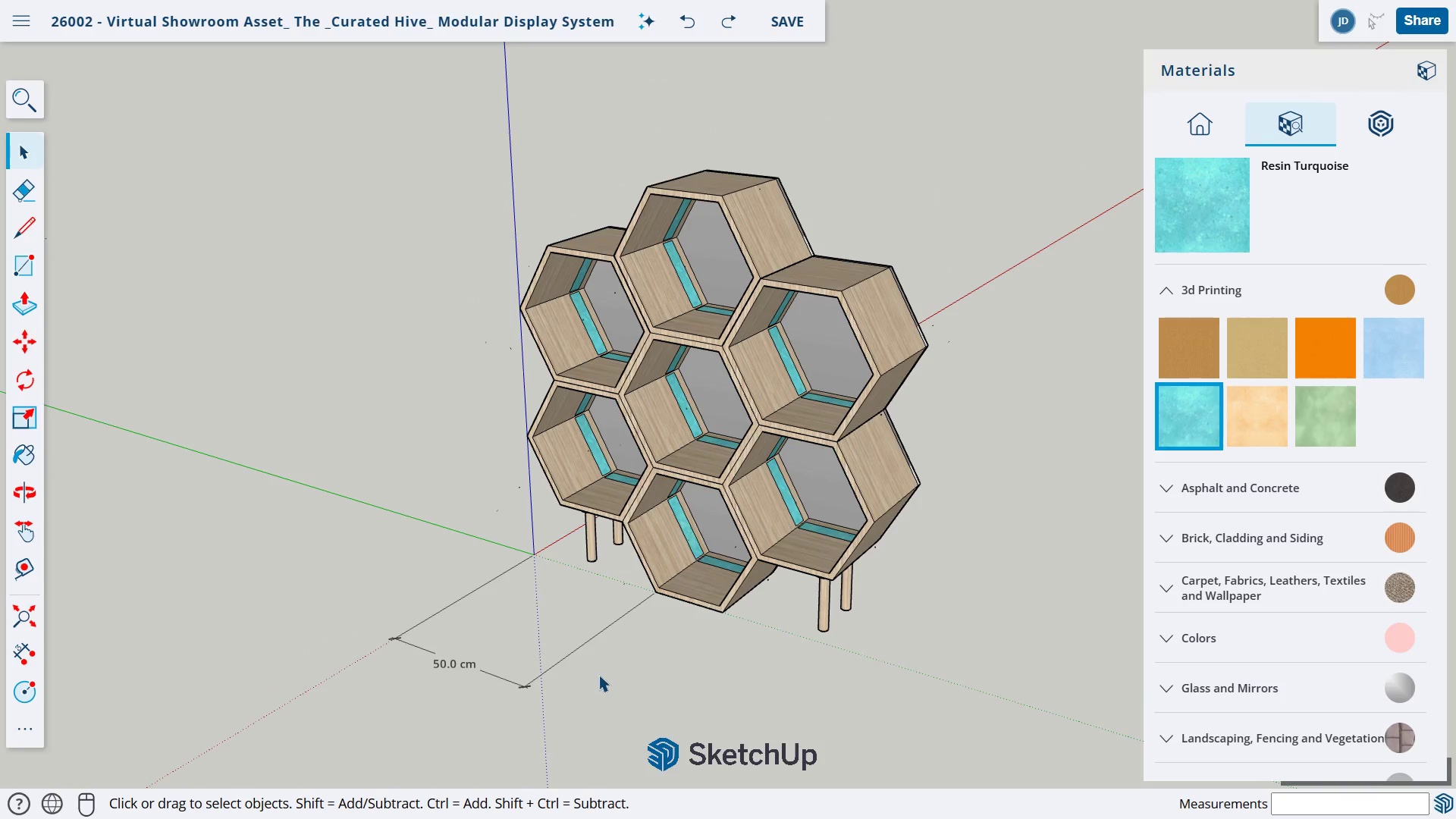 
key(Space)
 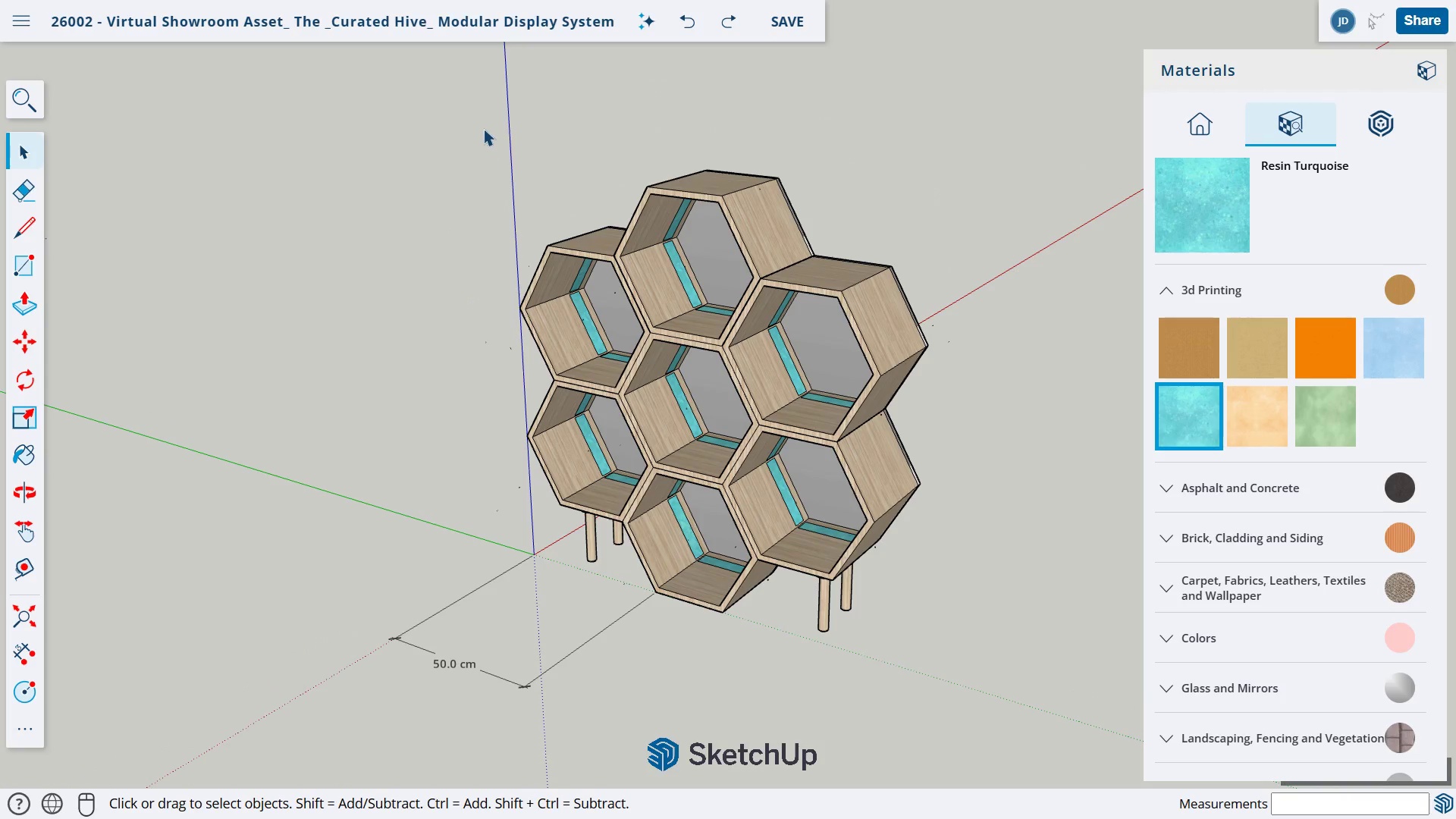 
left_click_drag(start_coordinate=[481, 118], to_coordinate=[974, 641])
 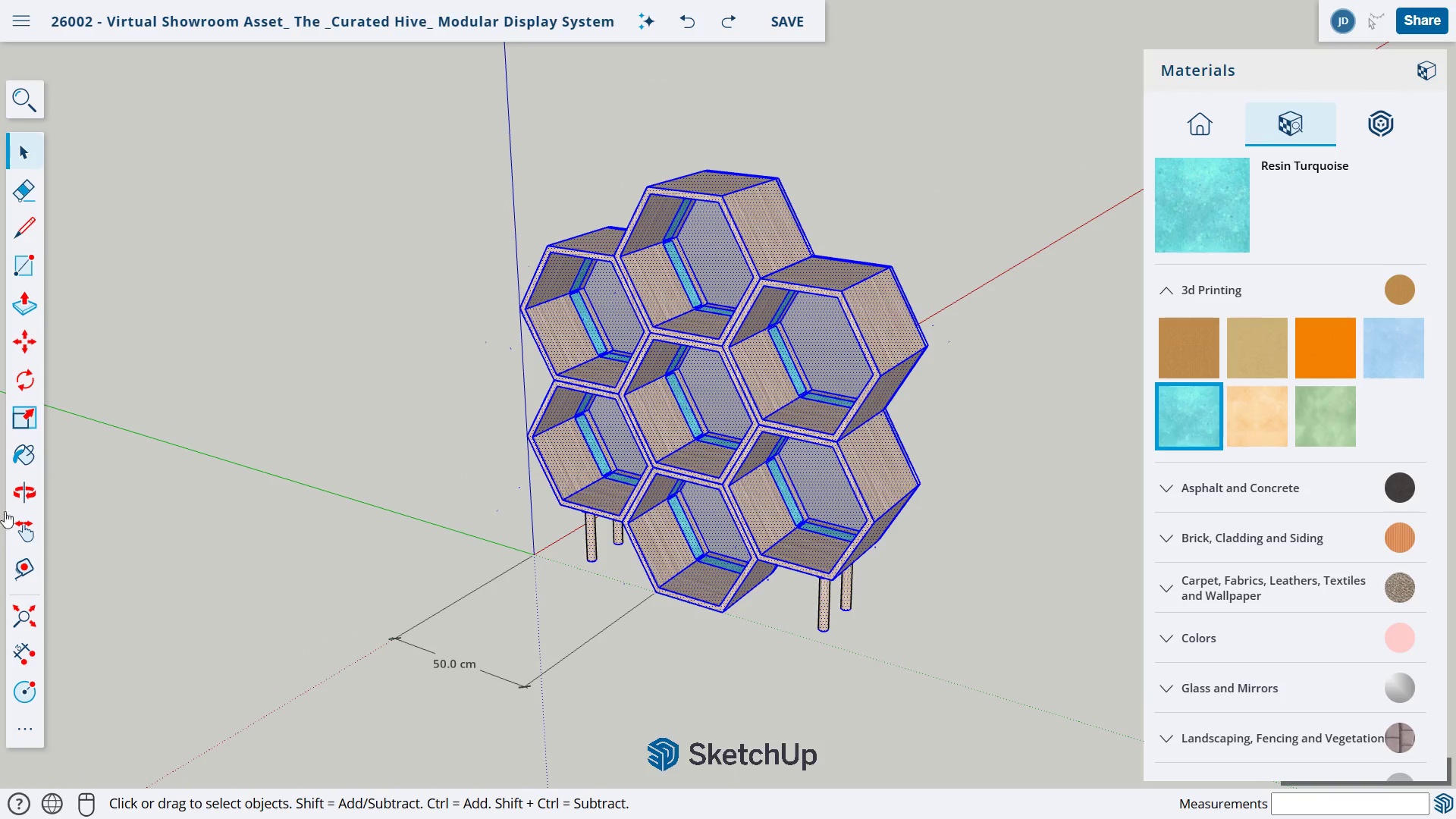 
left_click([23, 408])
 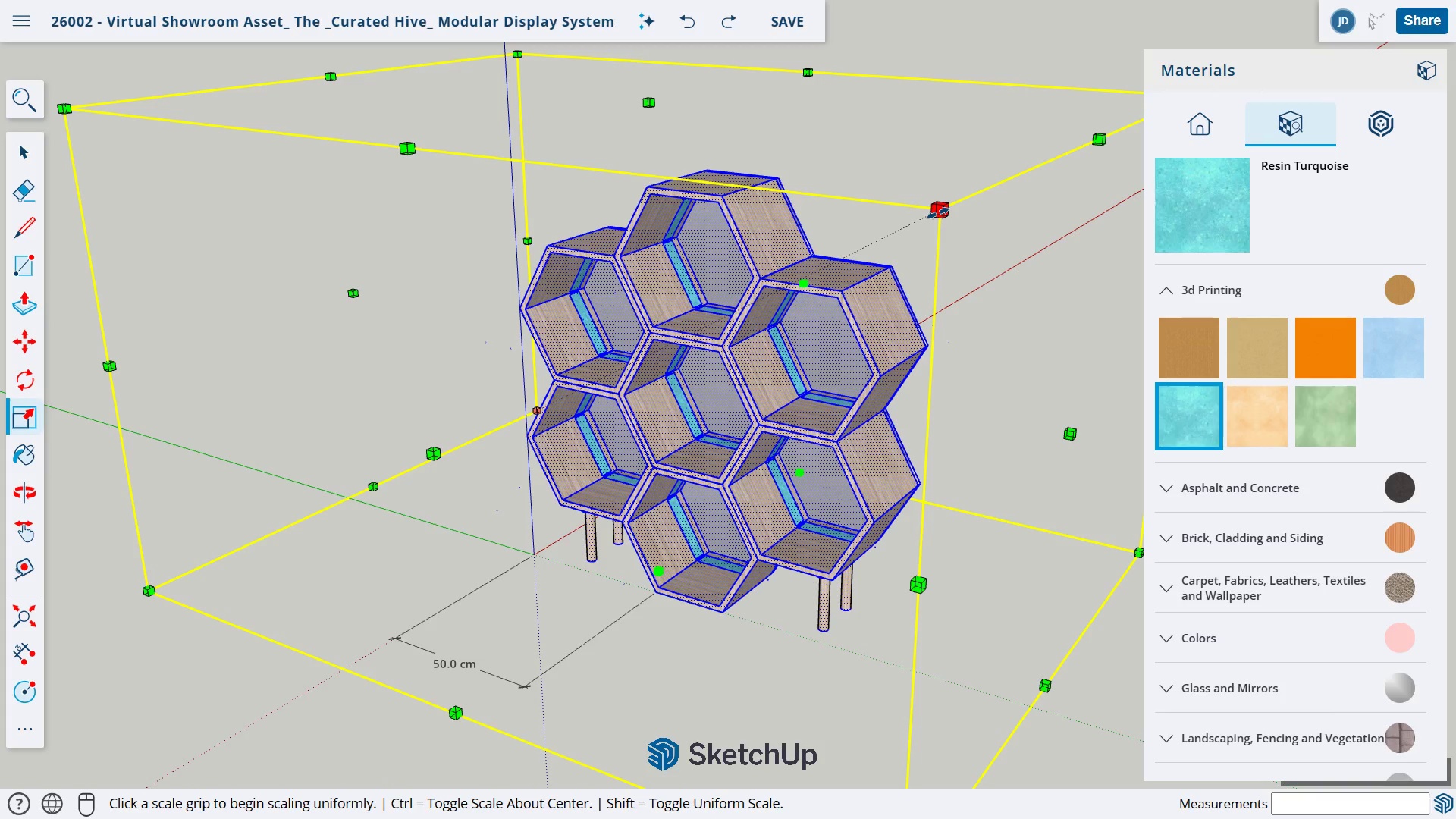 
left_click_drag(start_coordinate=[937, 212], to_coordinate=[884, 266])
 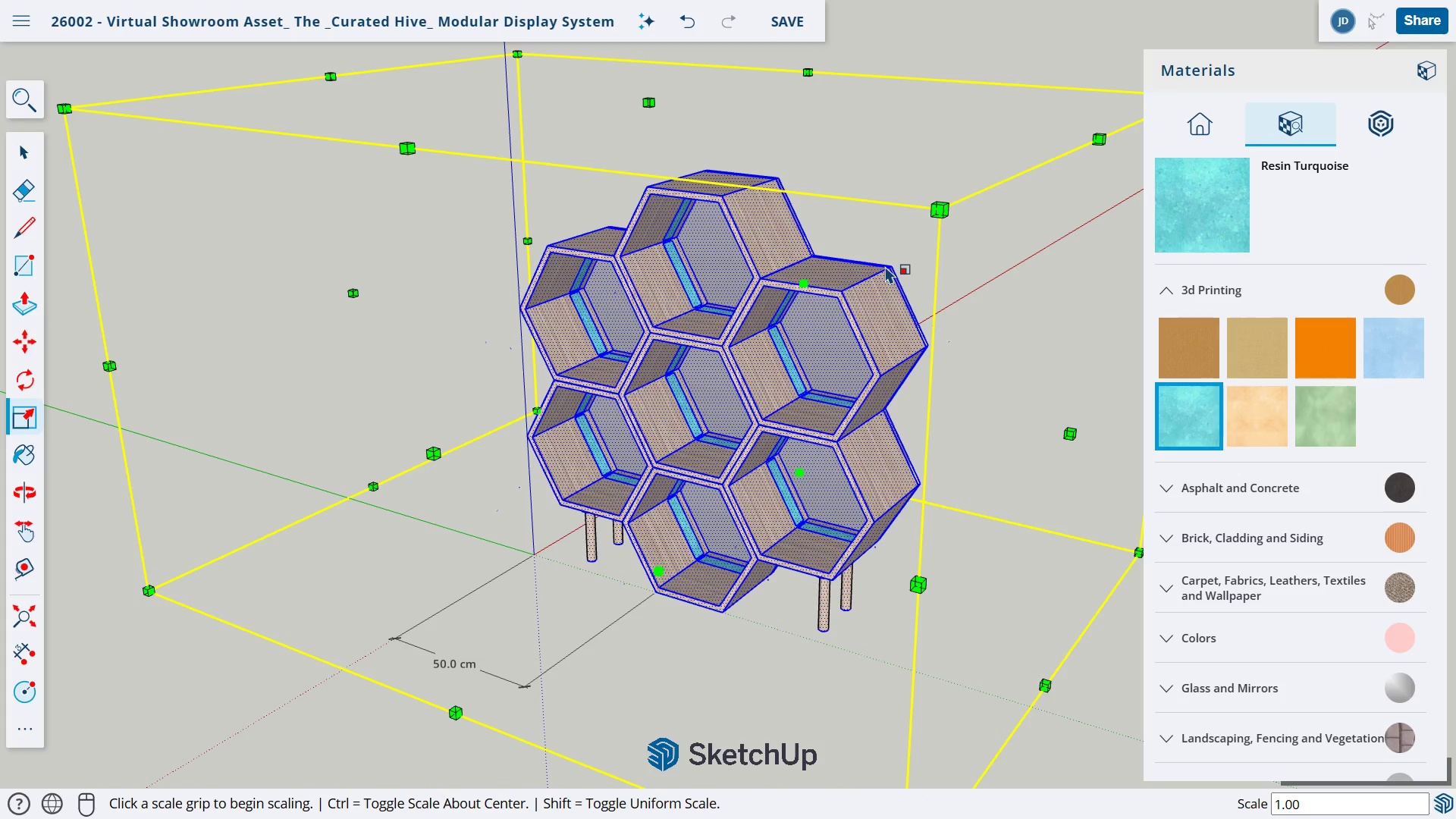 
key(Control+Z)
 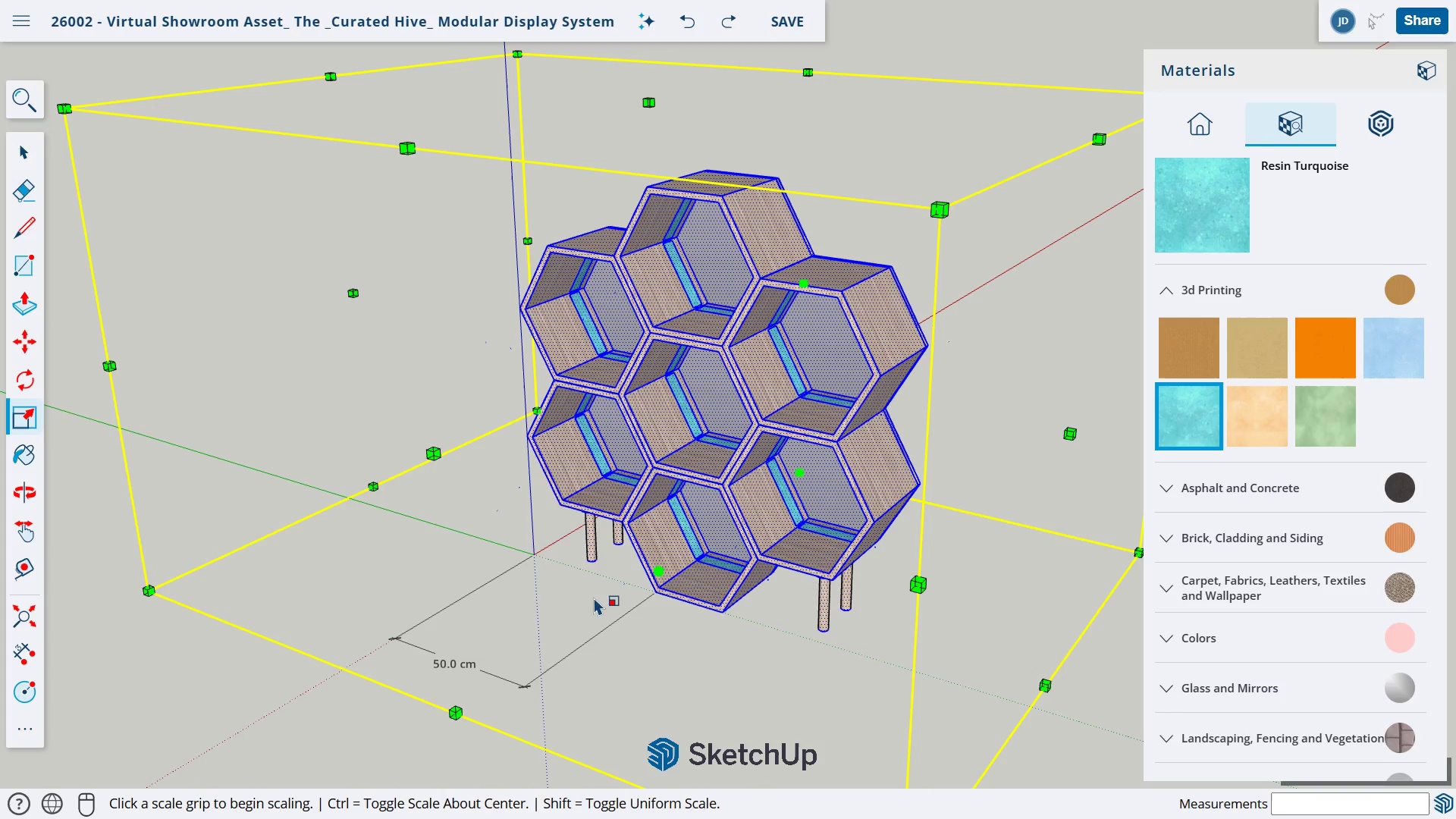 
scroll: coordinate [593, 595], scroll_direction: up, amount: 5.0
 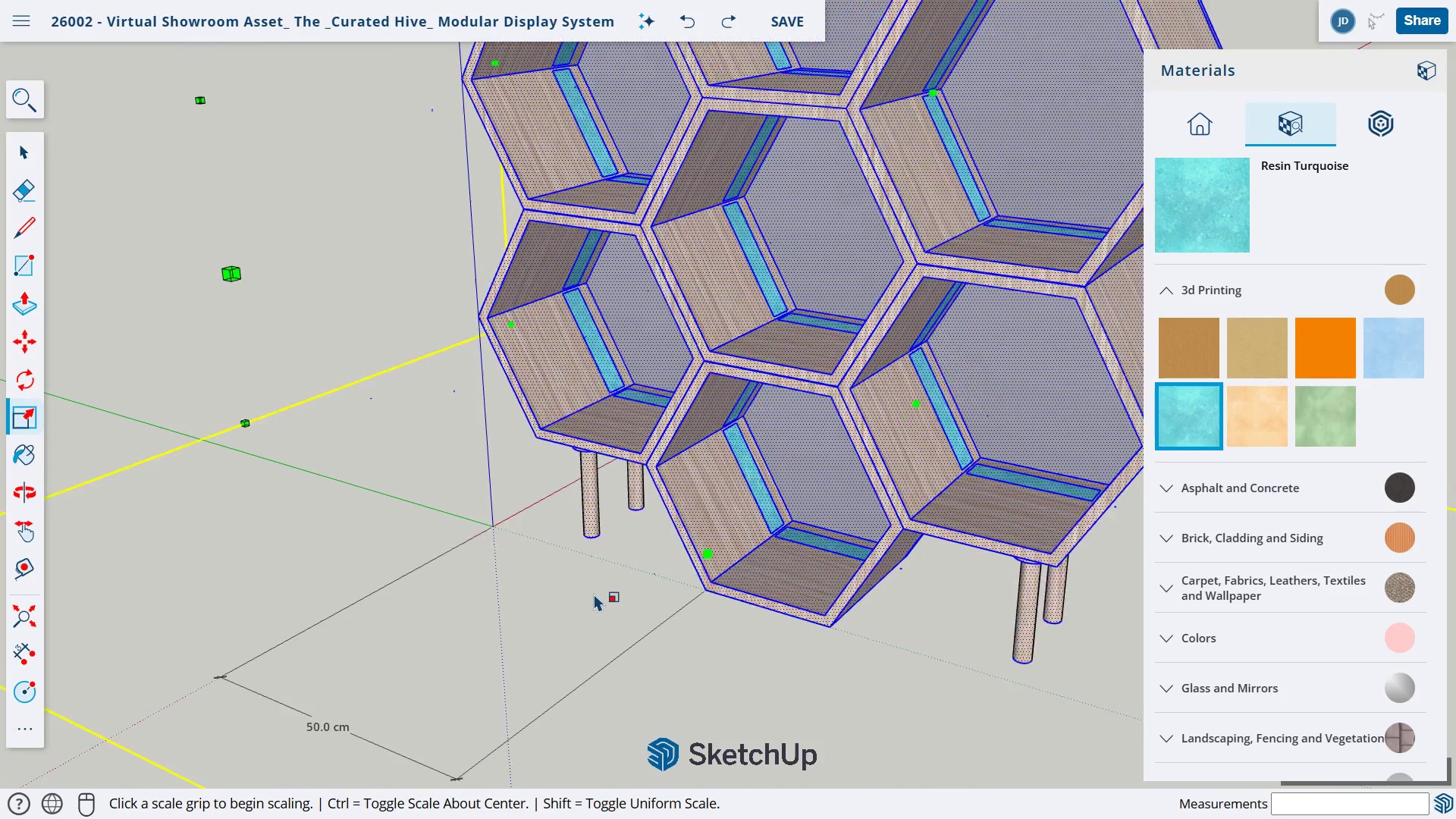 
scroll: coordinate [593, 594], scroll_direction: down, amount: 2.0
 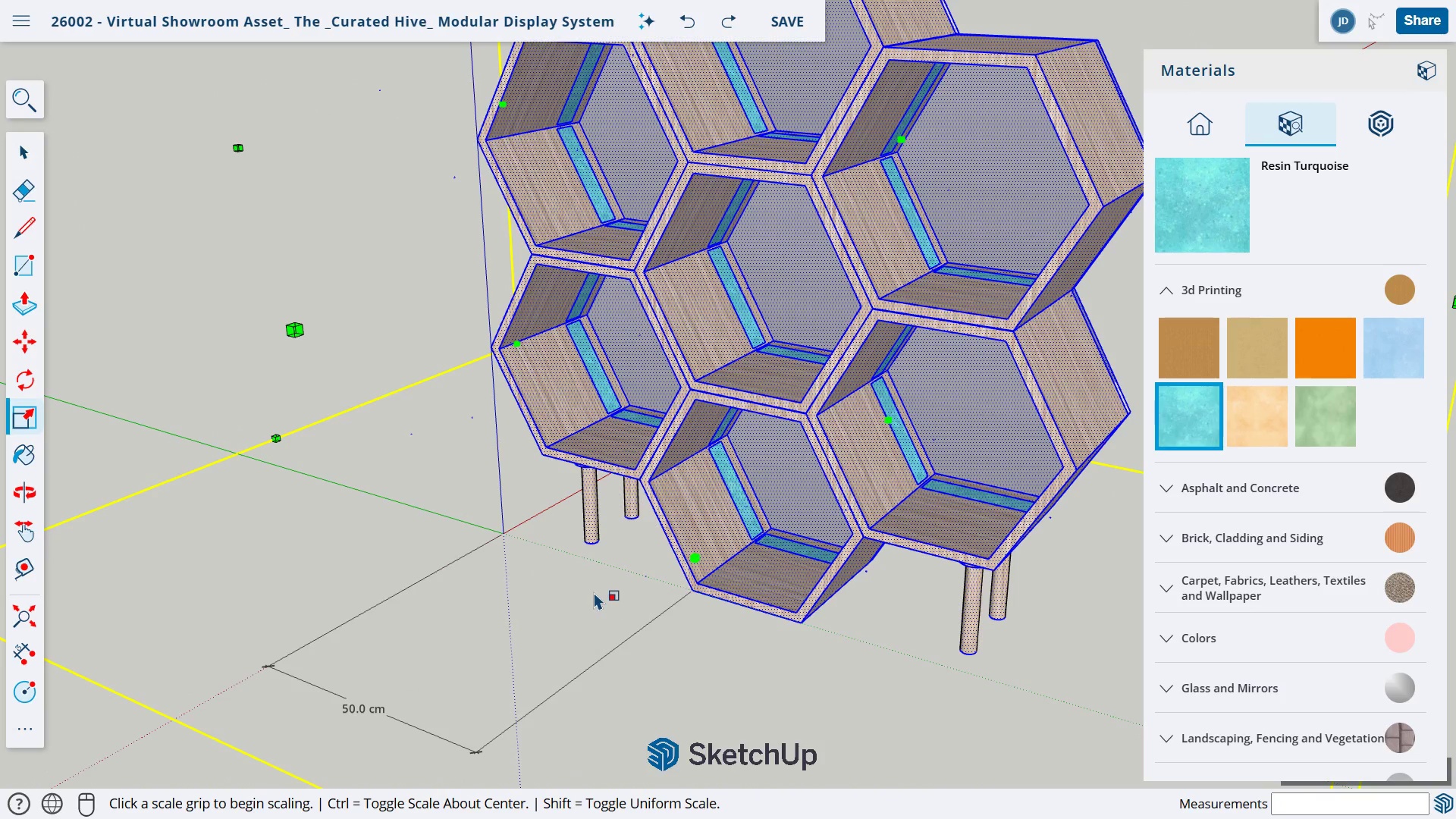 
key(Control+Z)
 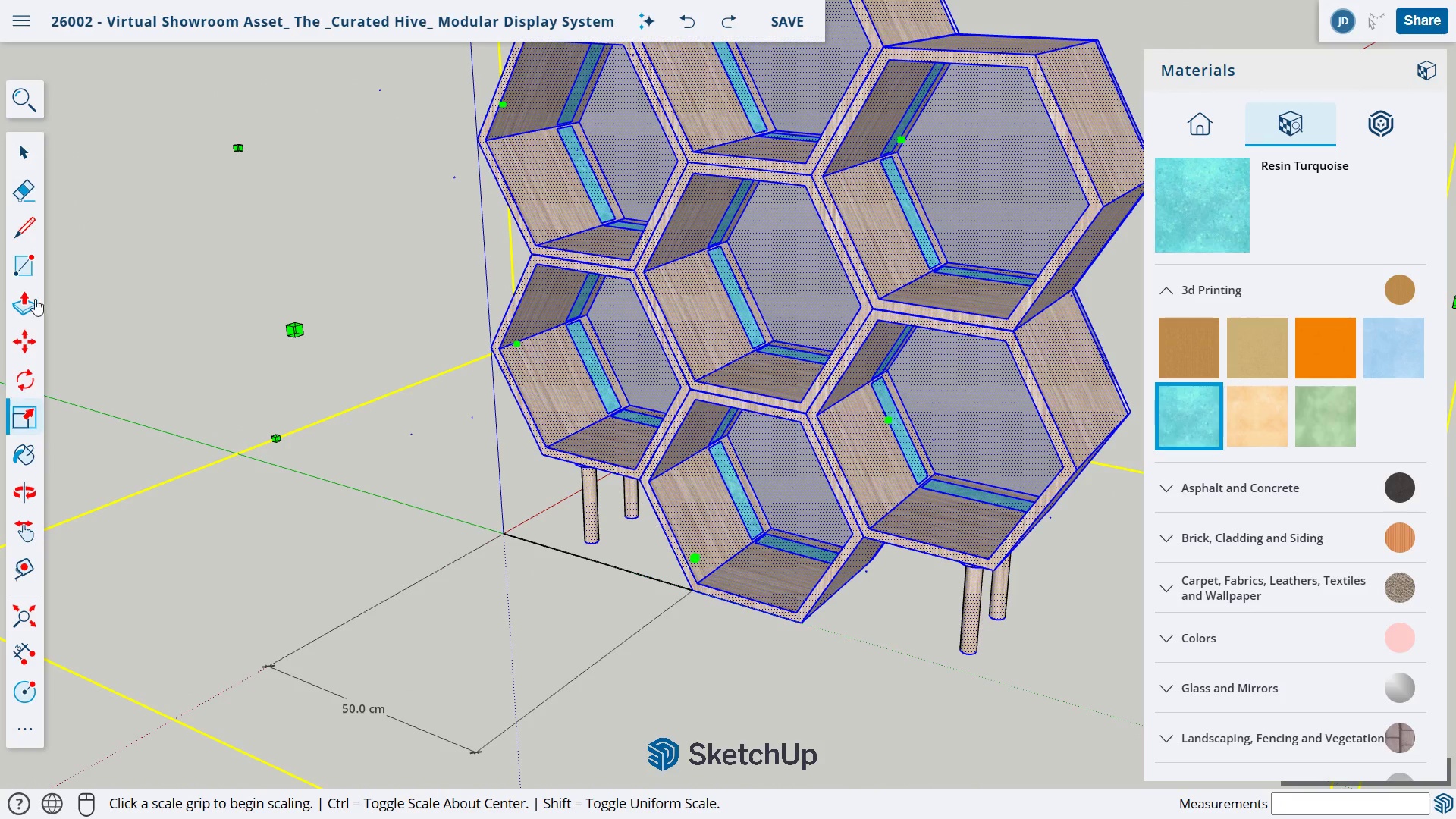 
left_click([30, 221])
 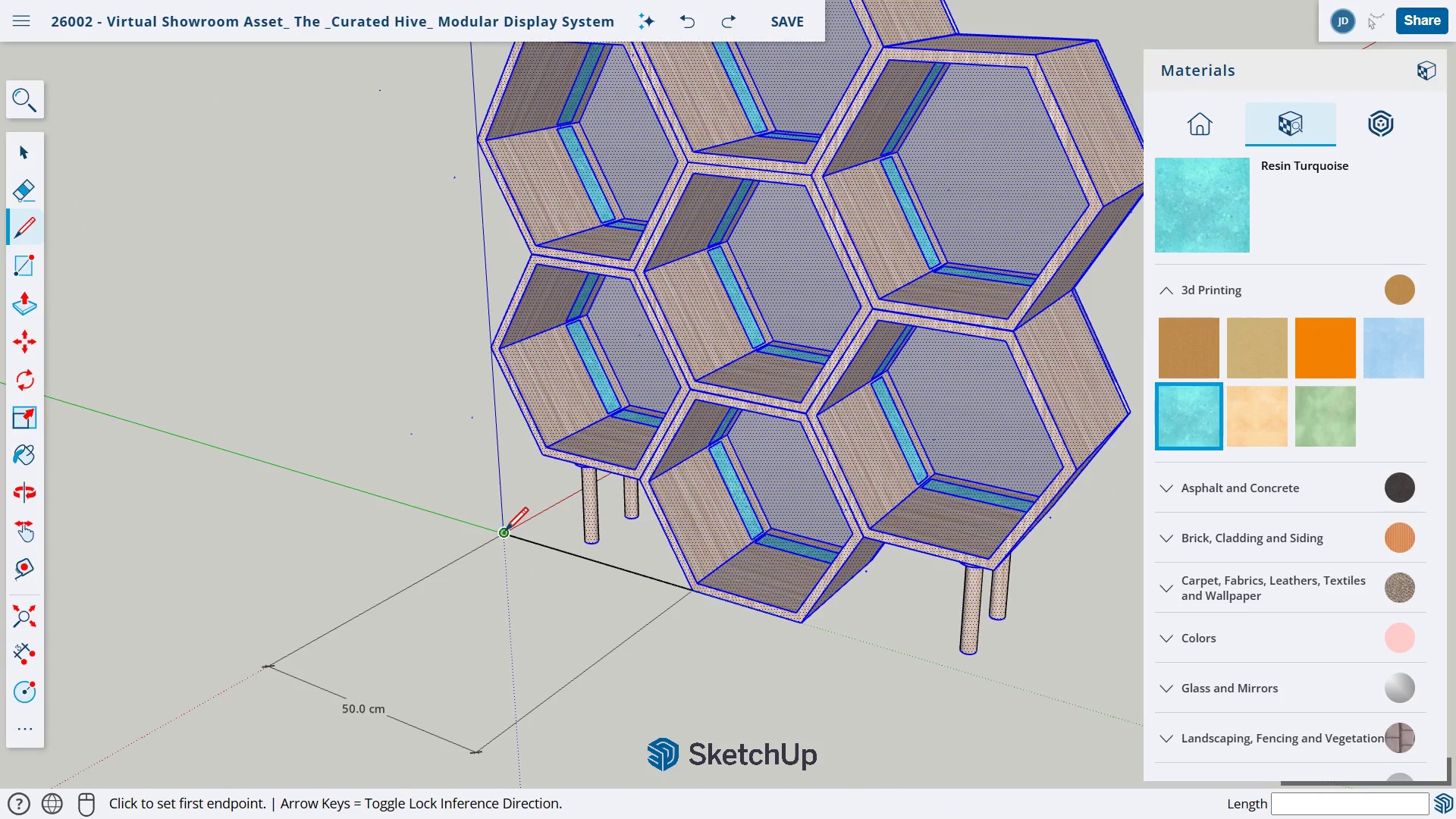 
left_click_drag(start_coordinate=[504, 532], to_coordinate=[488, 538])
 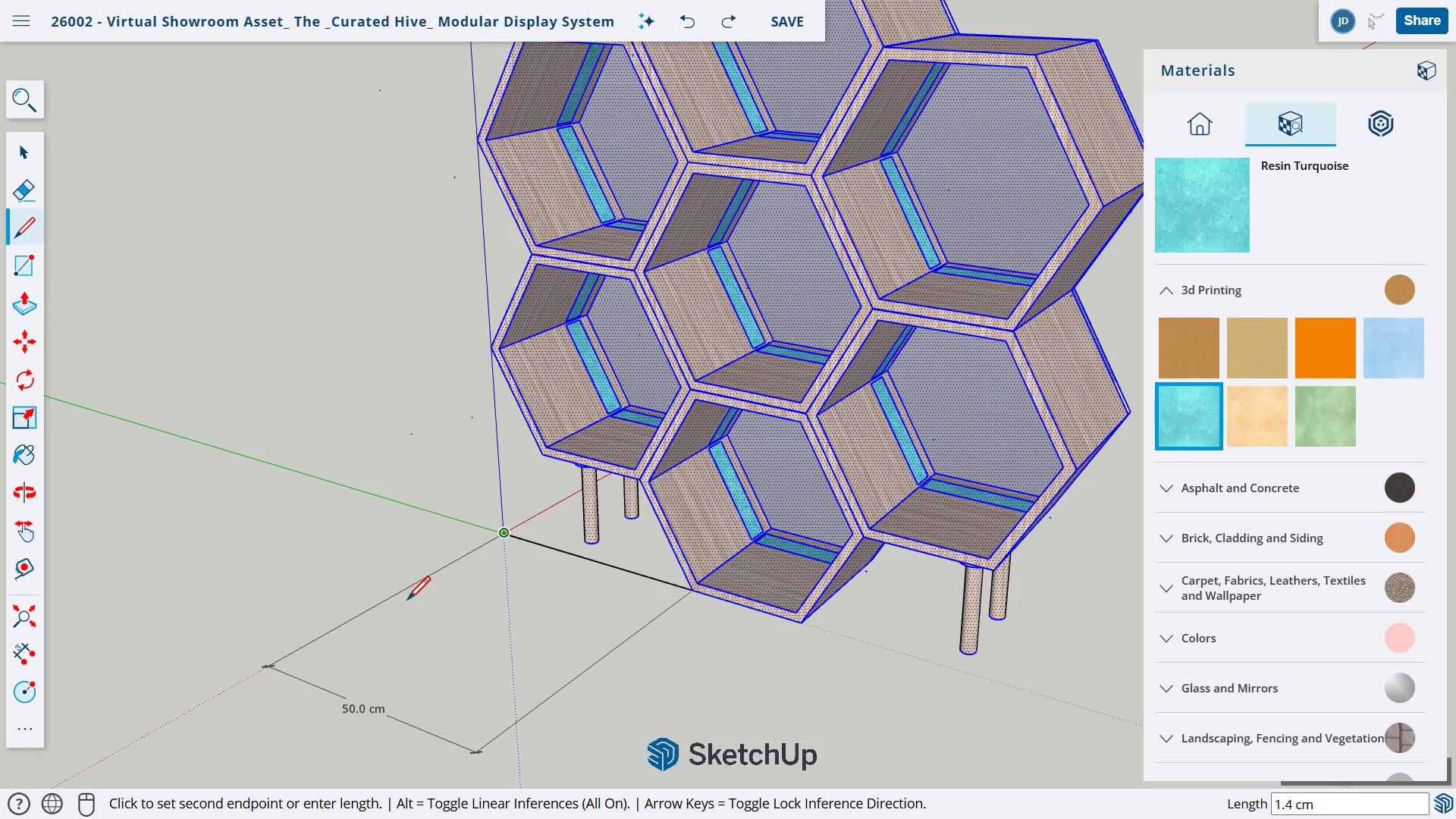 
left_click([334, 626])
 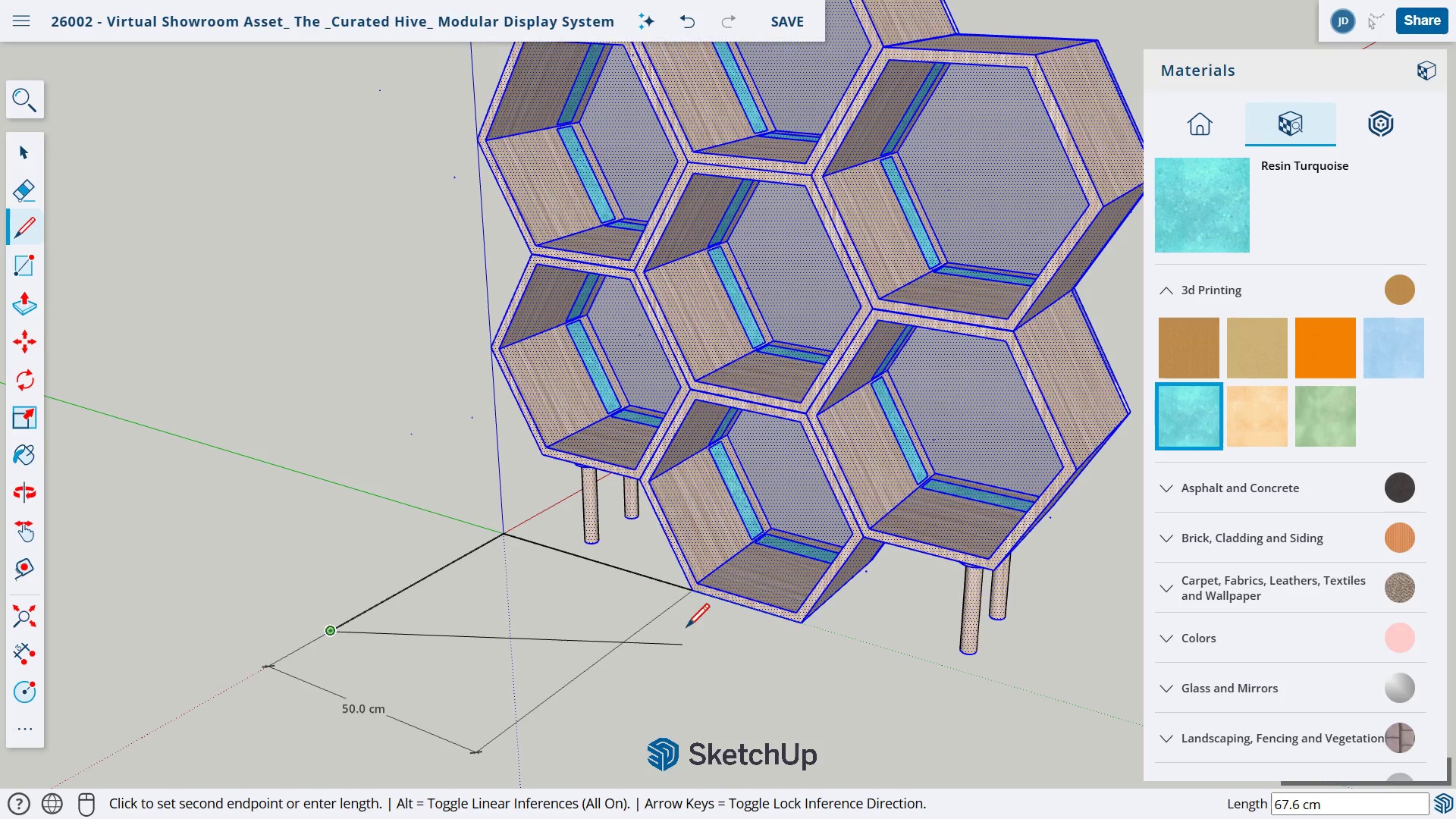 
key(Escape)
 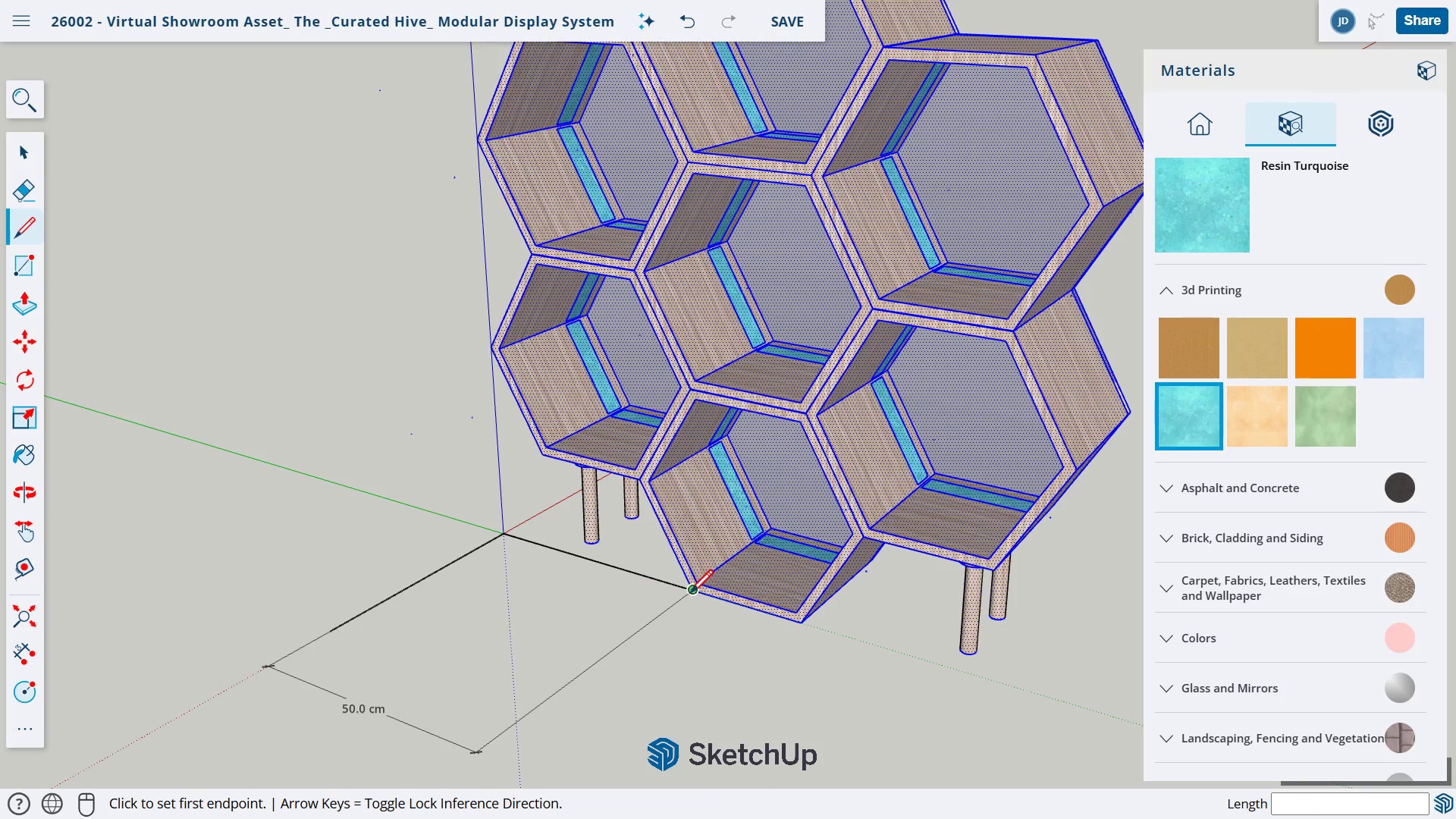 
left_click([689, 594])
 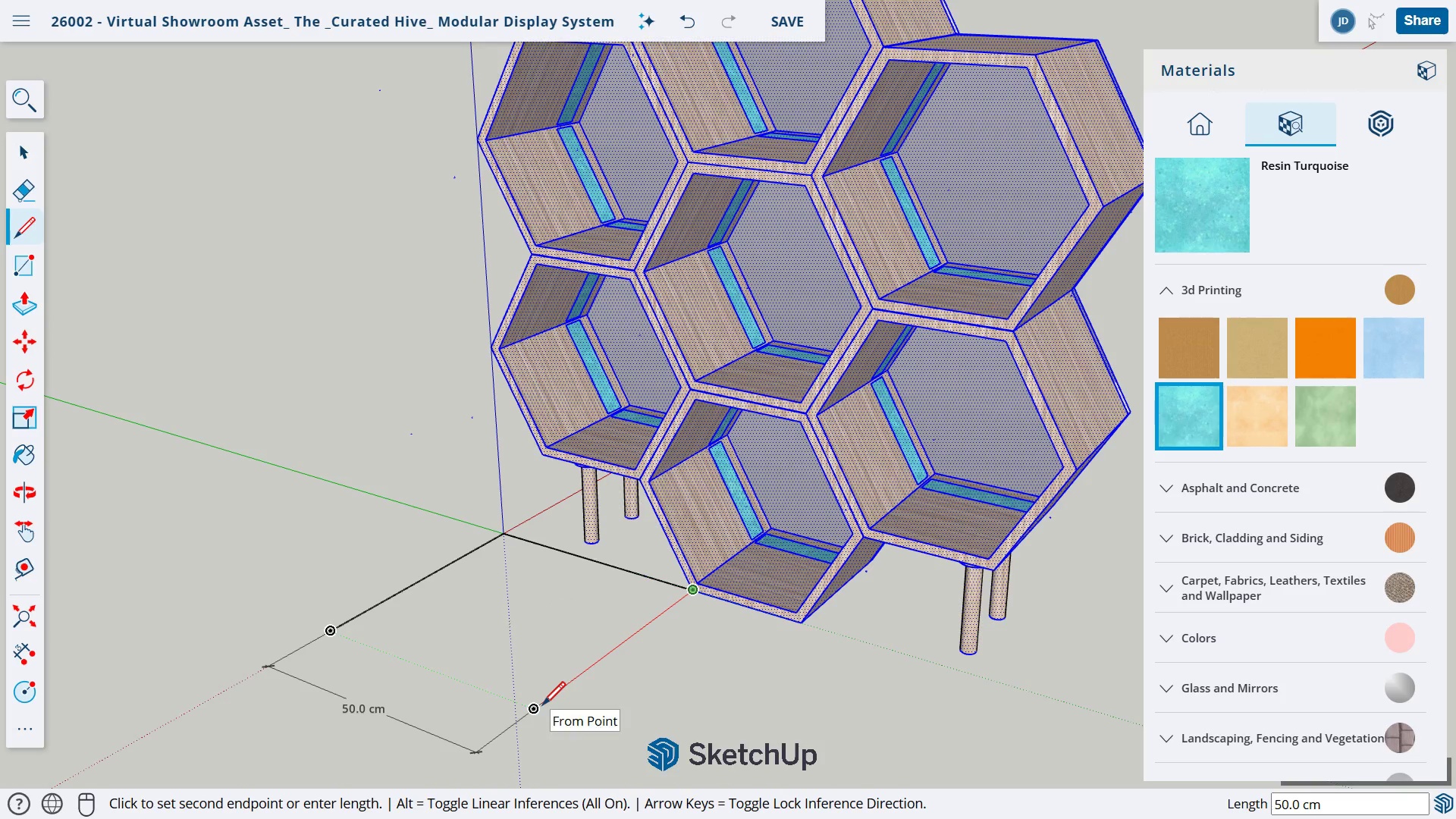 
left_click([540, 706])
 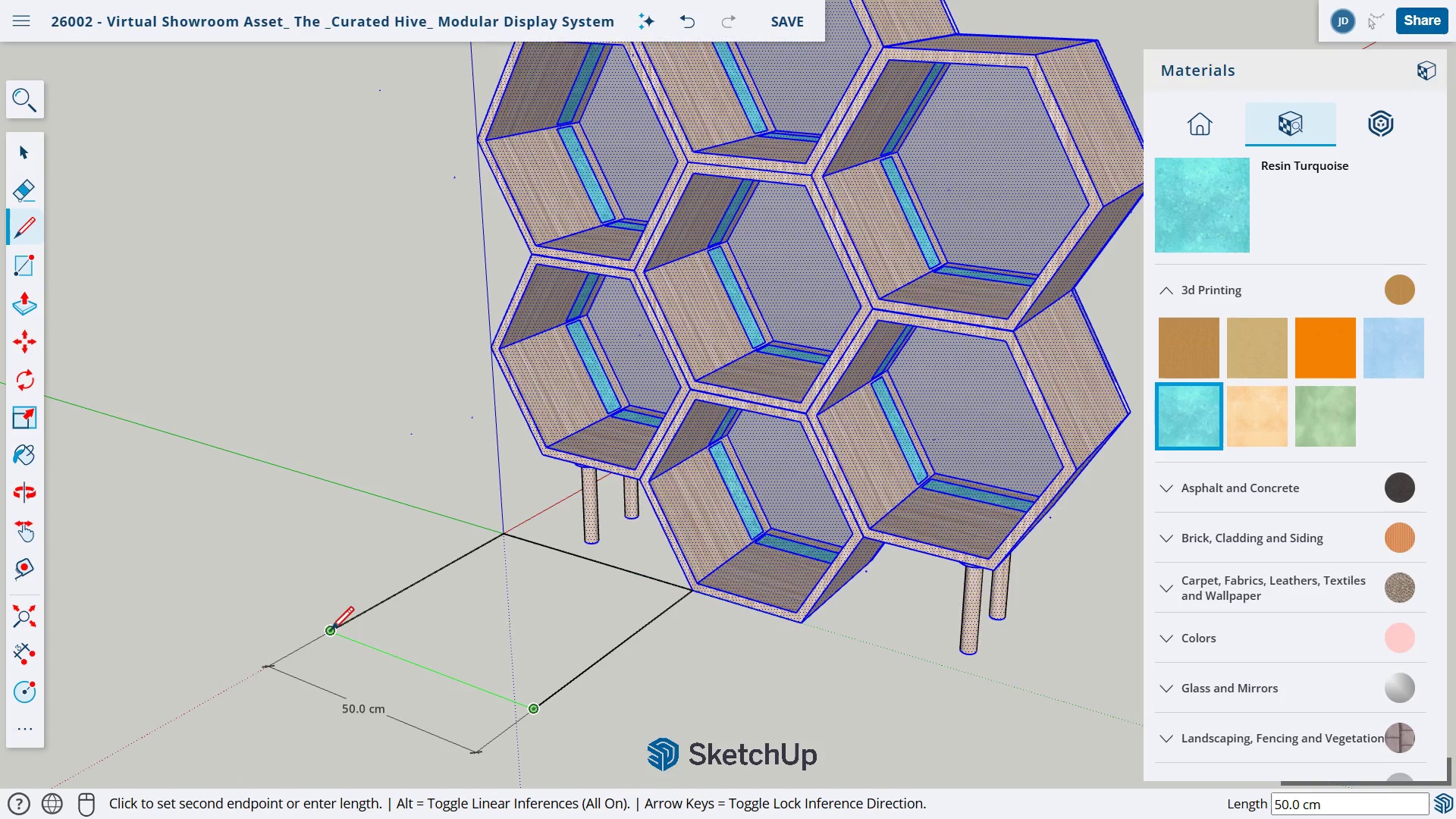 
key(Escape)
 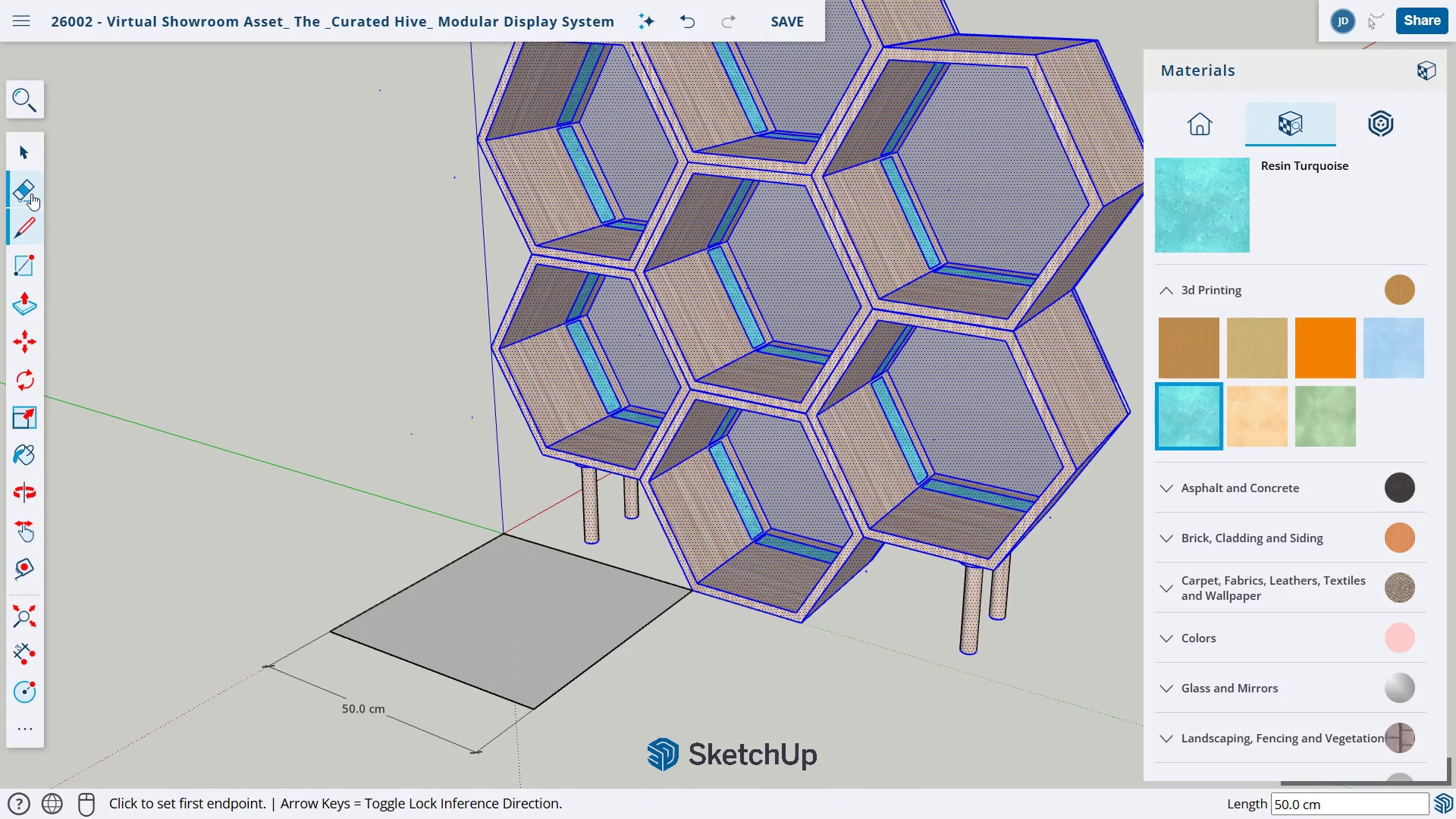 
left_click([30, 191])
 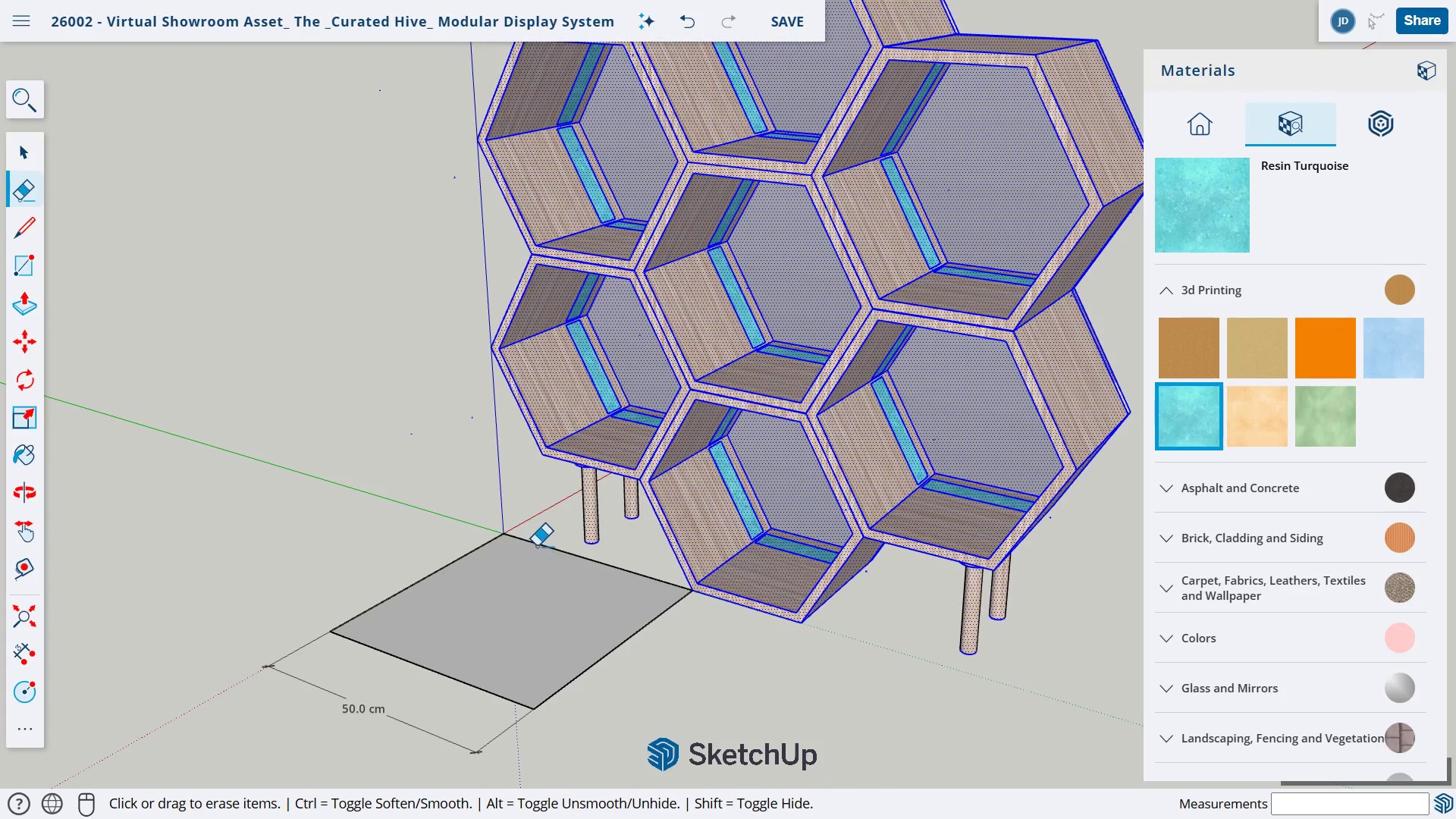 
left_click_drag(start_coordinate=[539, 539], to_coordinate=[535, 554])
 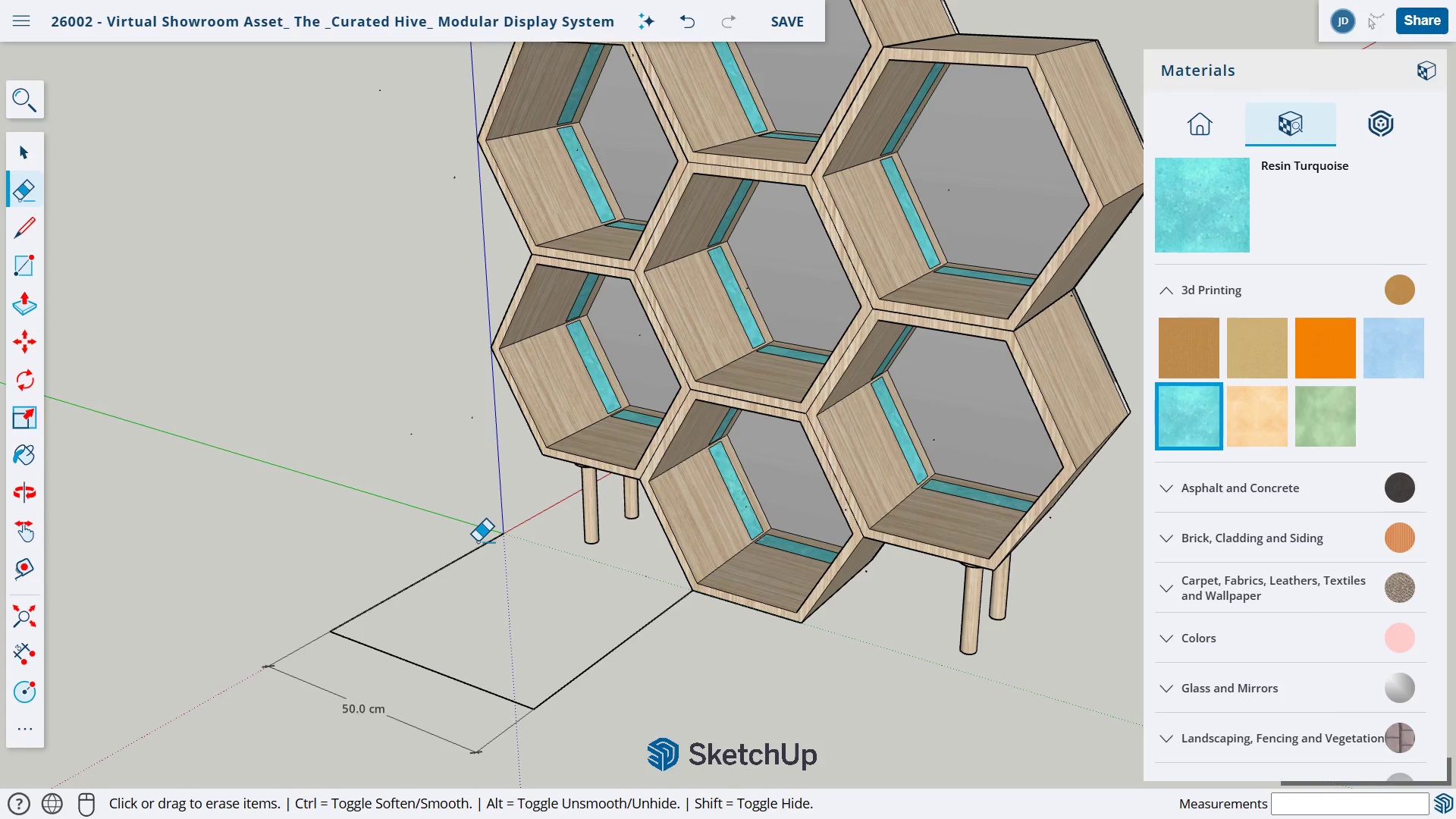 
left_click_drag(start_coordinate=[479, 541], to_coordinate=[486, 549])
 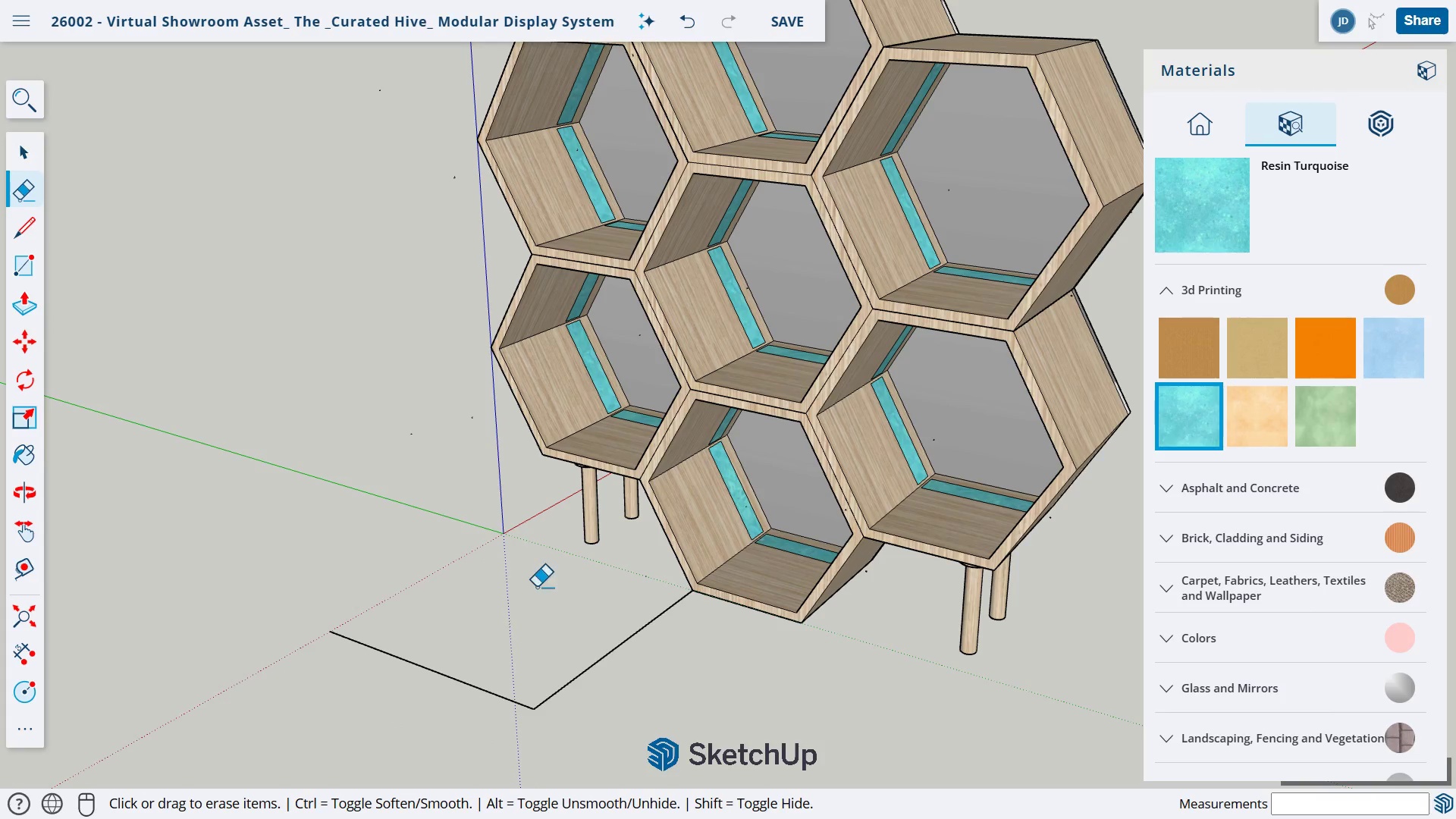 
key(Control+Z)
 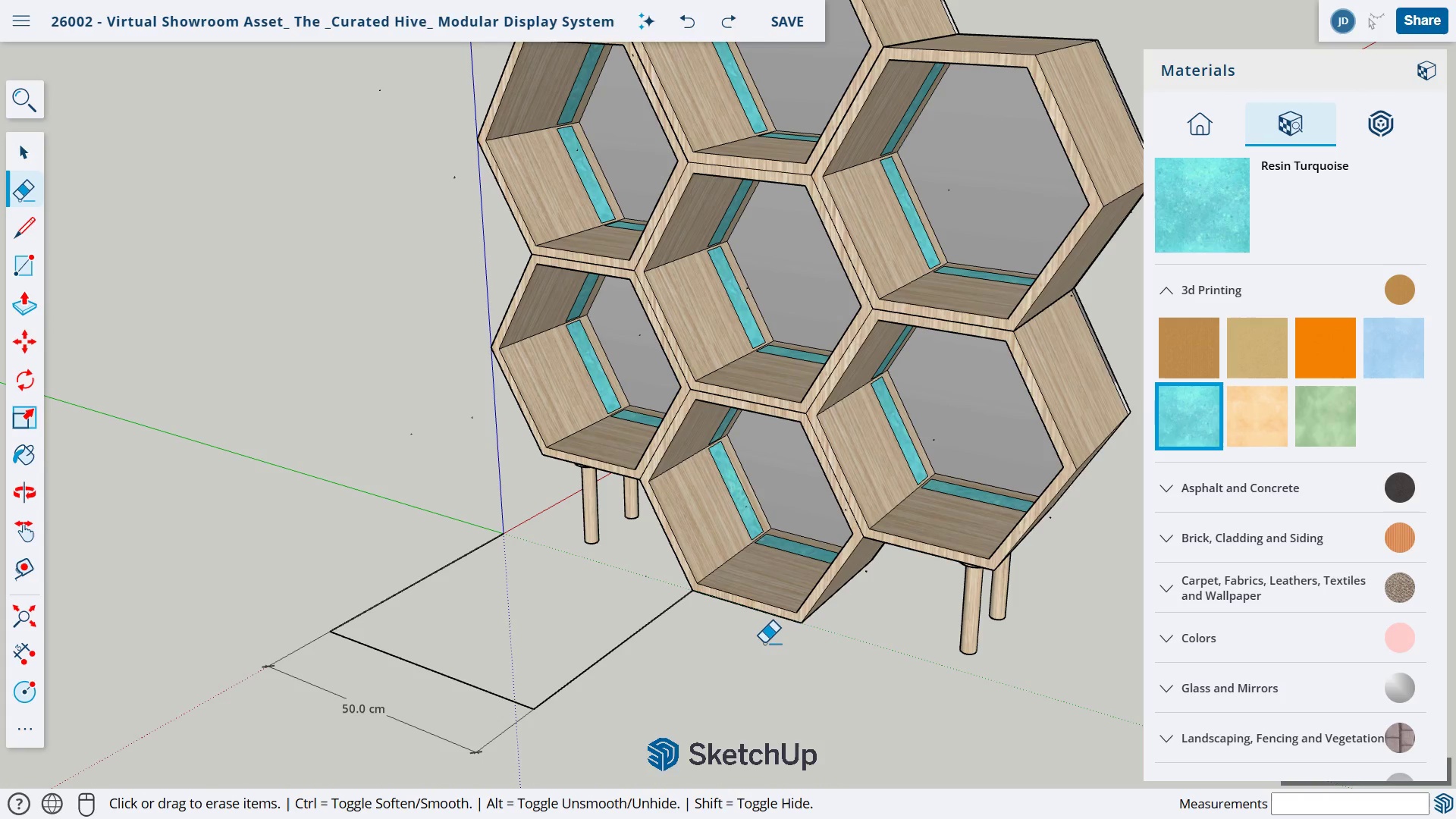 
scroll: coordinate [769, 644], scroll_direction: down, amount: 4.0
 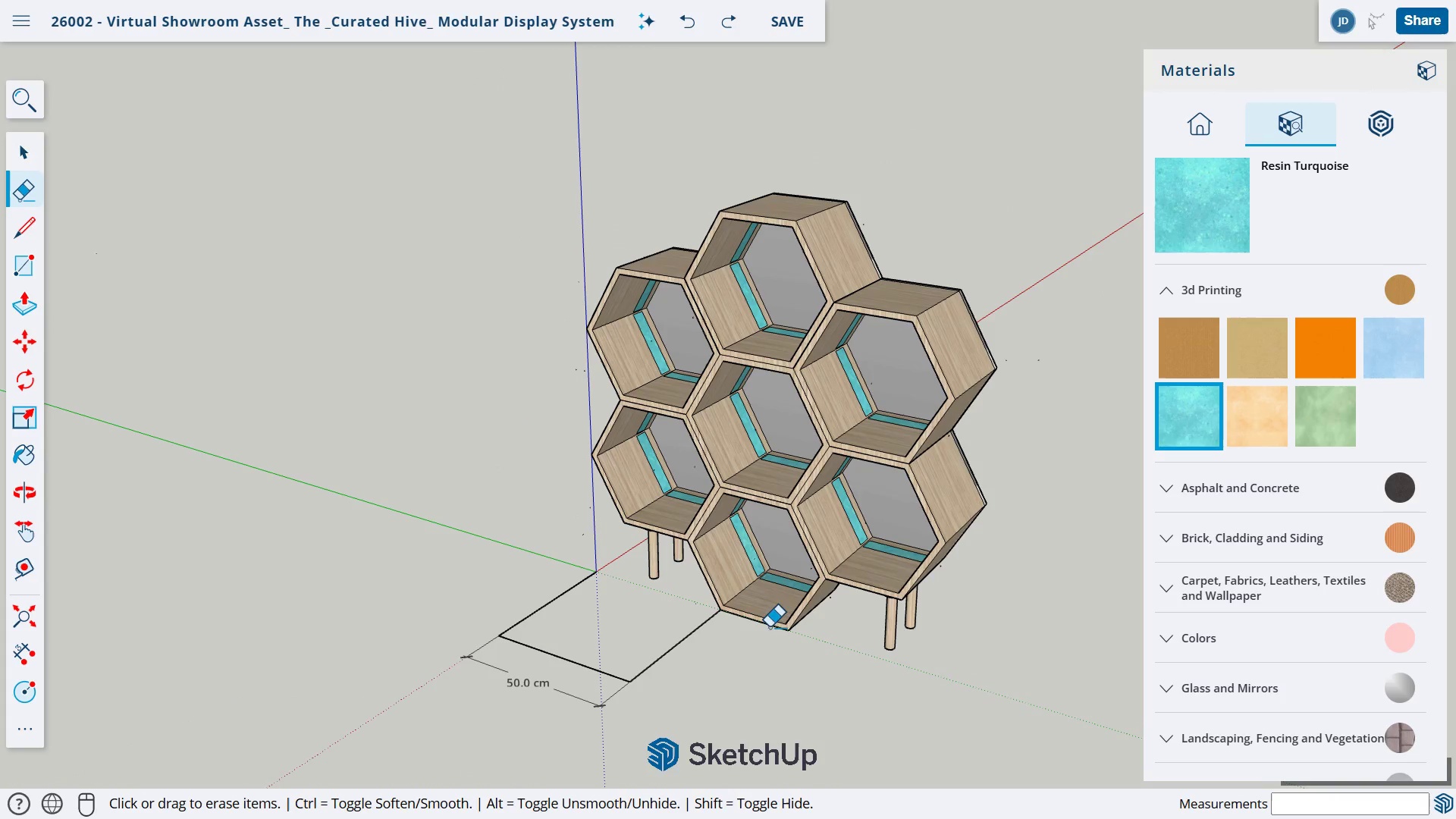 
key(Space)
 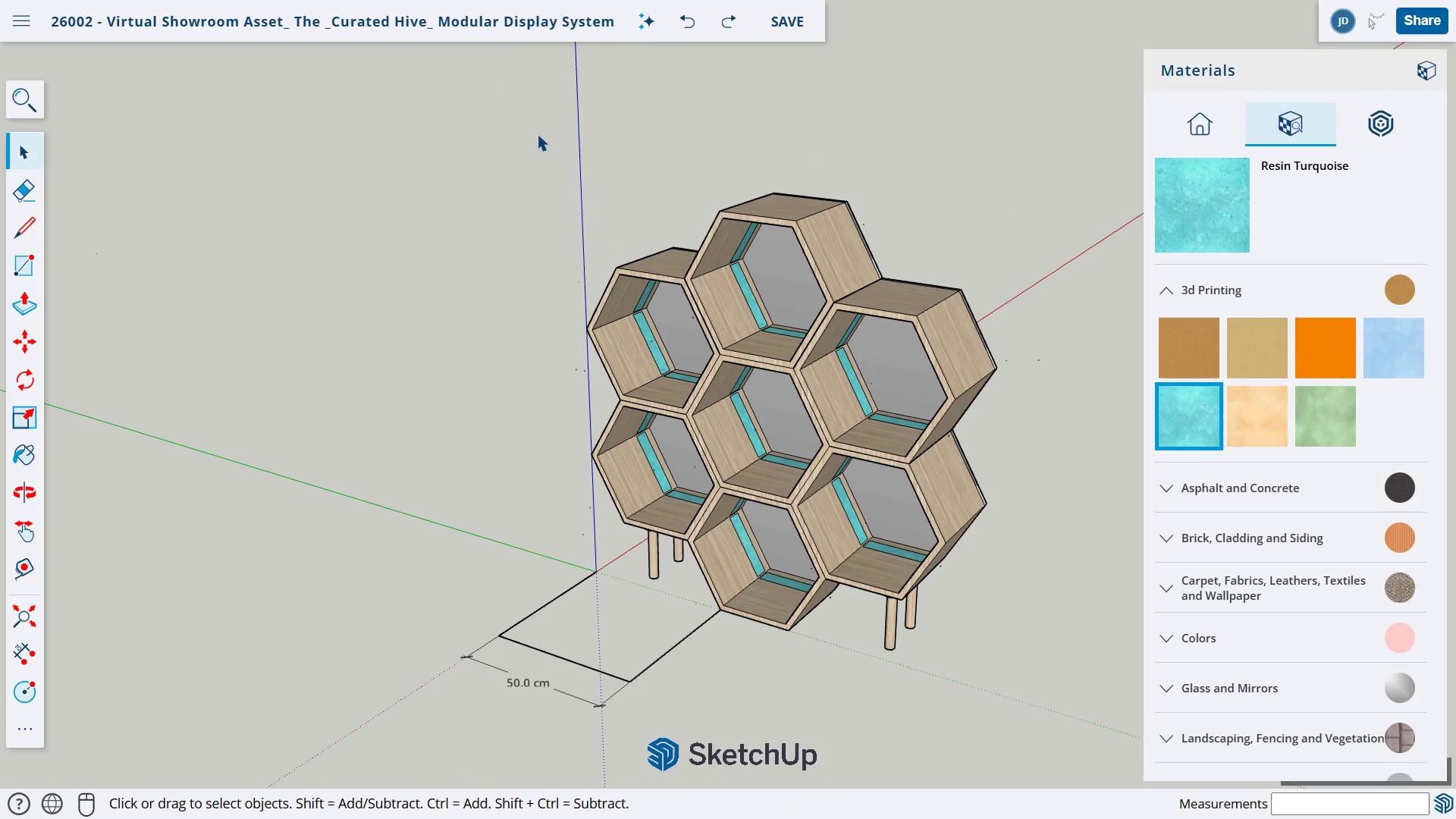 
left_click_drag(start_coordinate=[537, 132], to_coordinate=[1008, 658])
 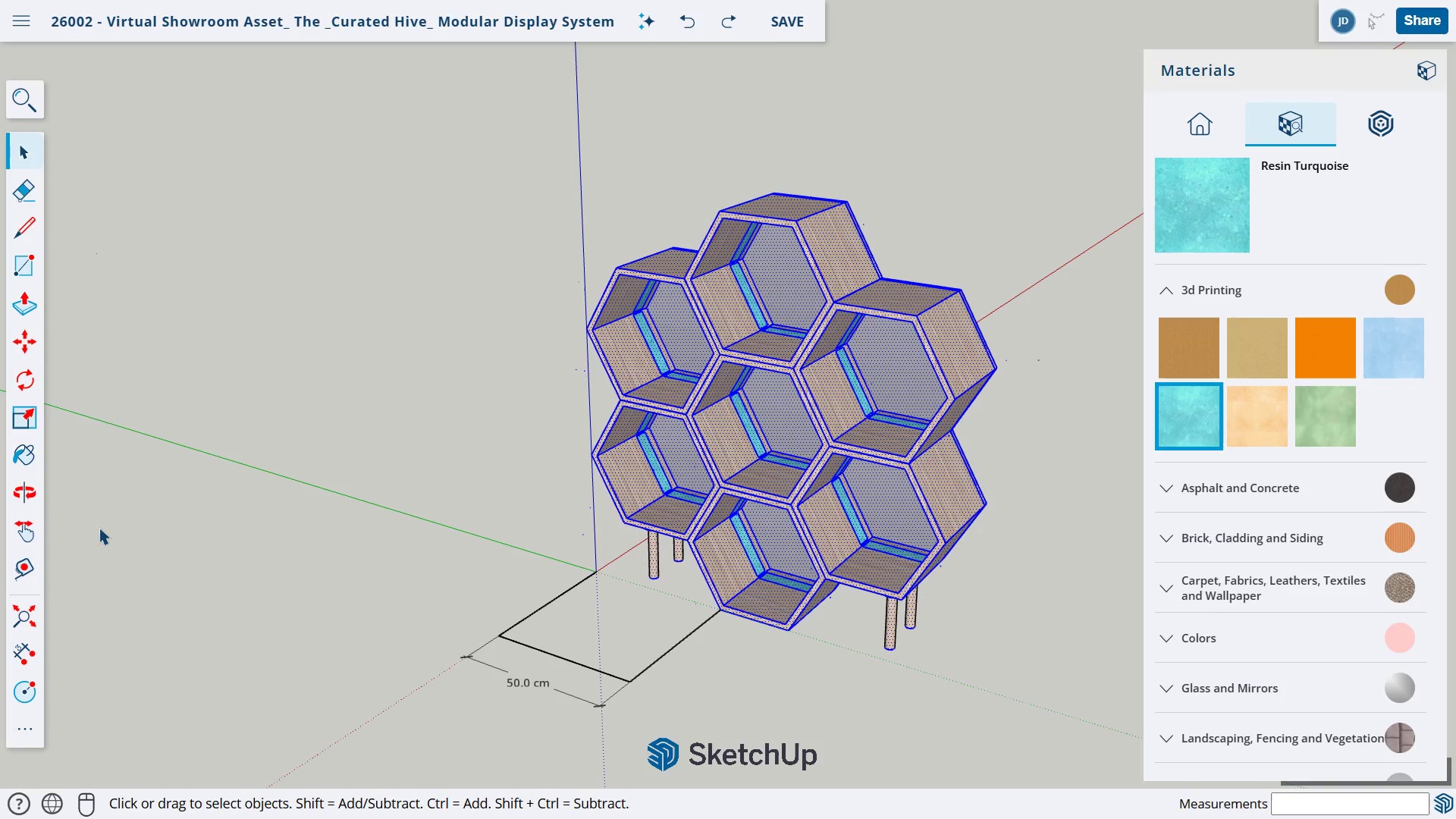 
left_click([25, 416])
 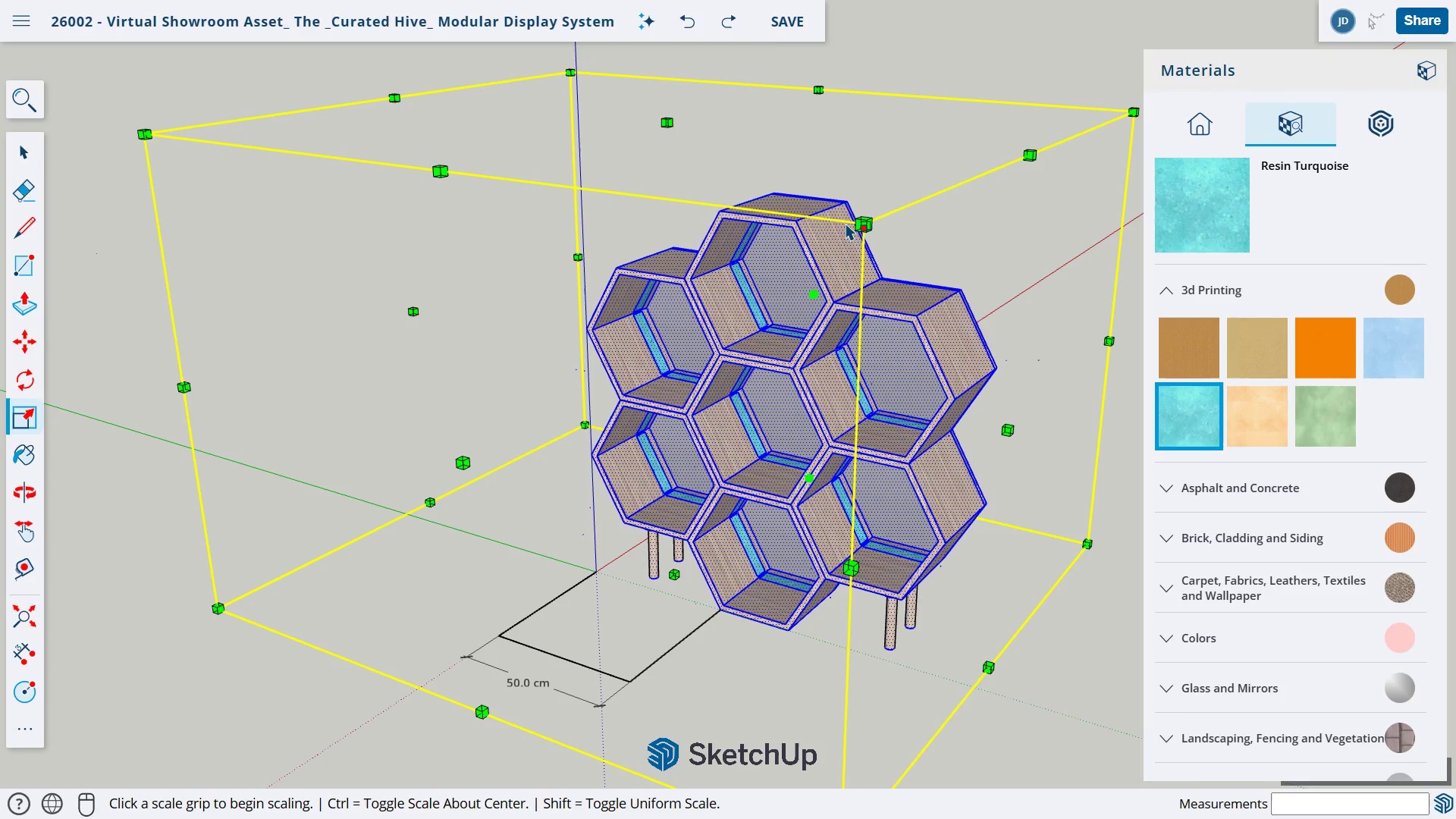 
left_click_drag(start_coordinate=[861, 223], to_coordinate=[758, 353])
 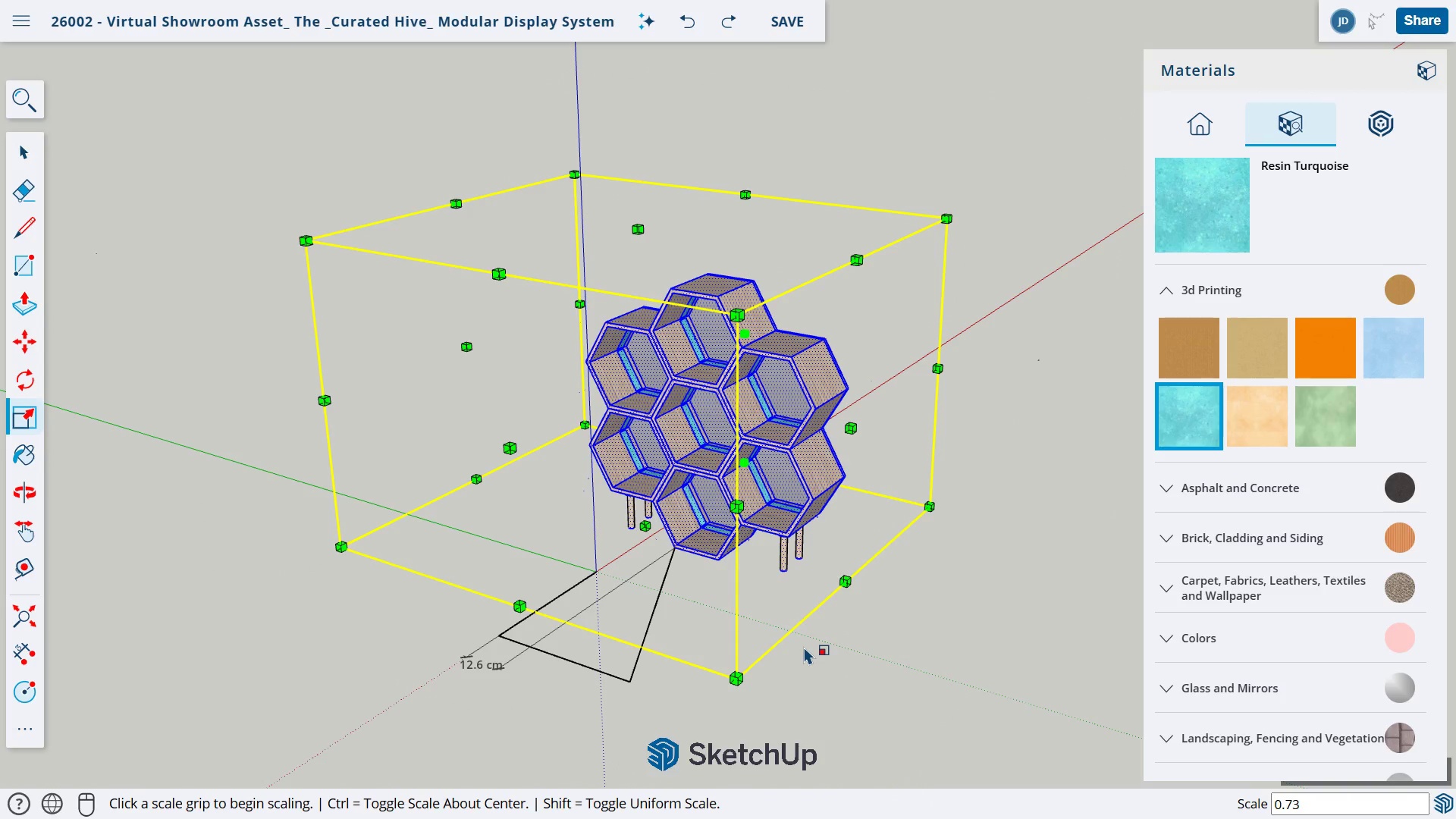 
key(Escape)
 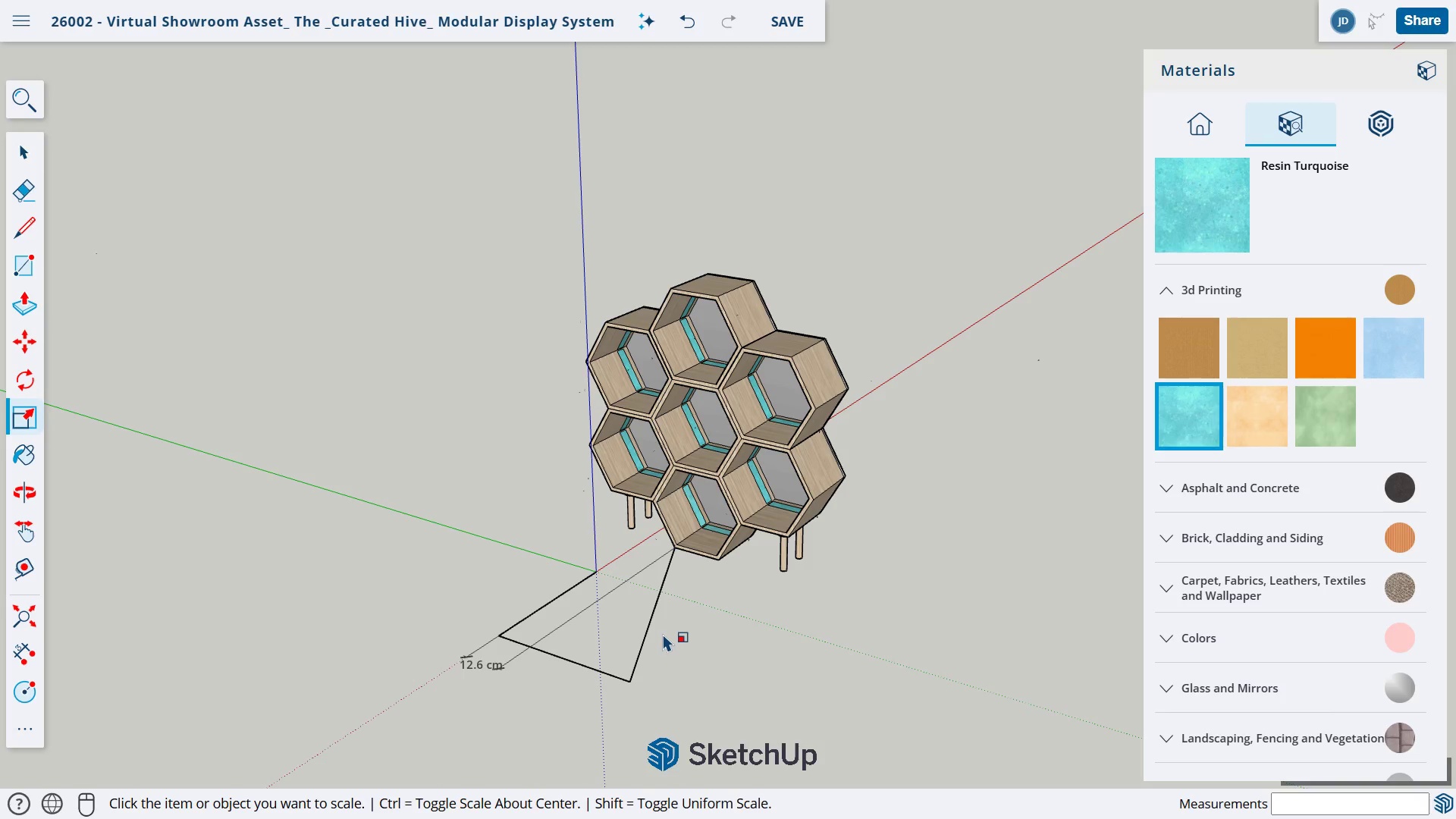 
key(E)
 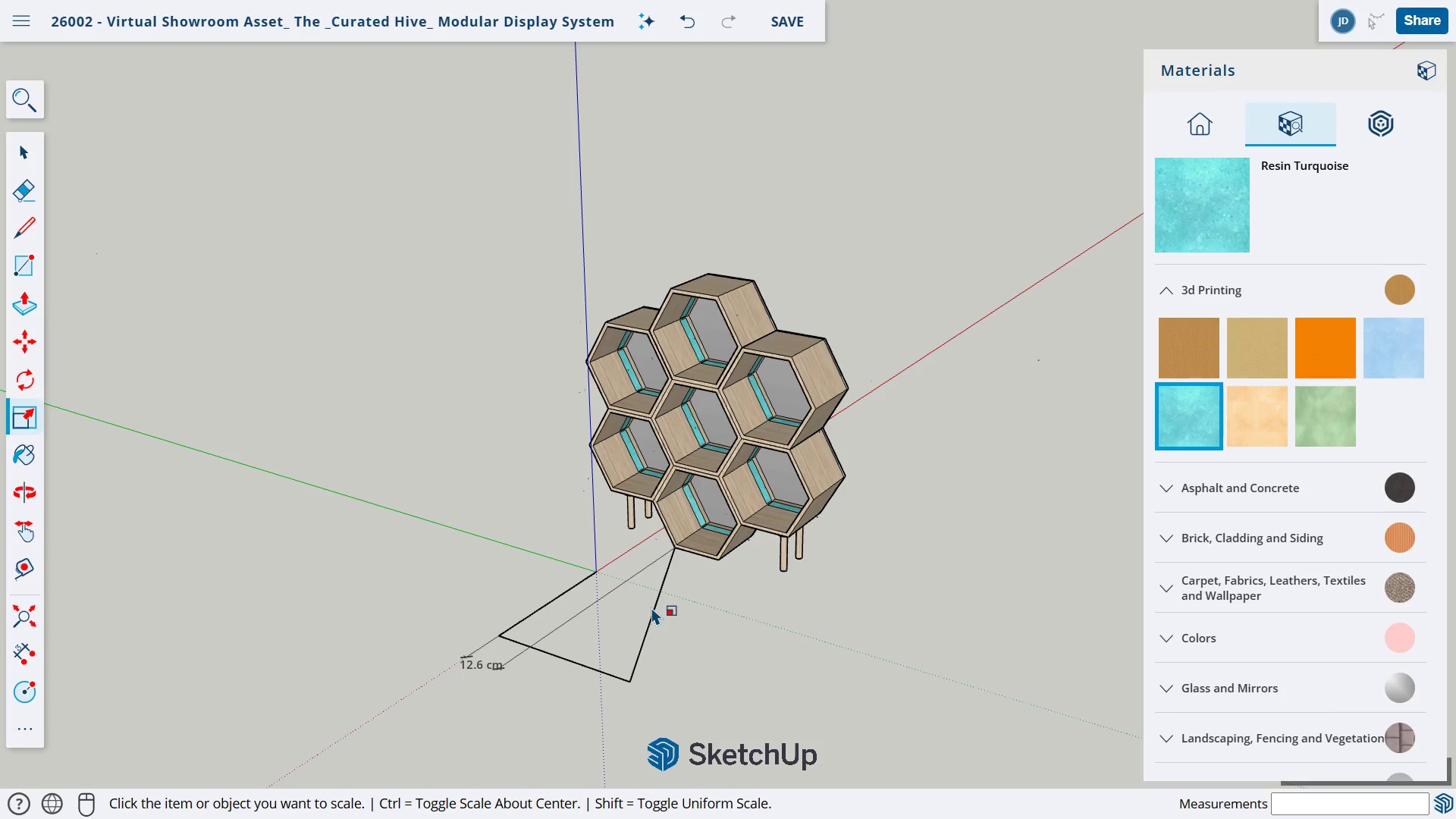 
left_click_drag(start_coordinate=[651, 607], to_coordinate=[666, 618])
 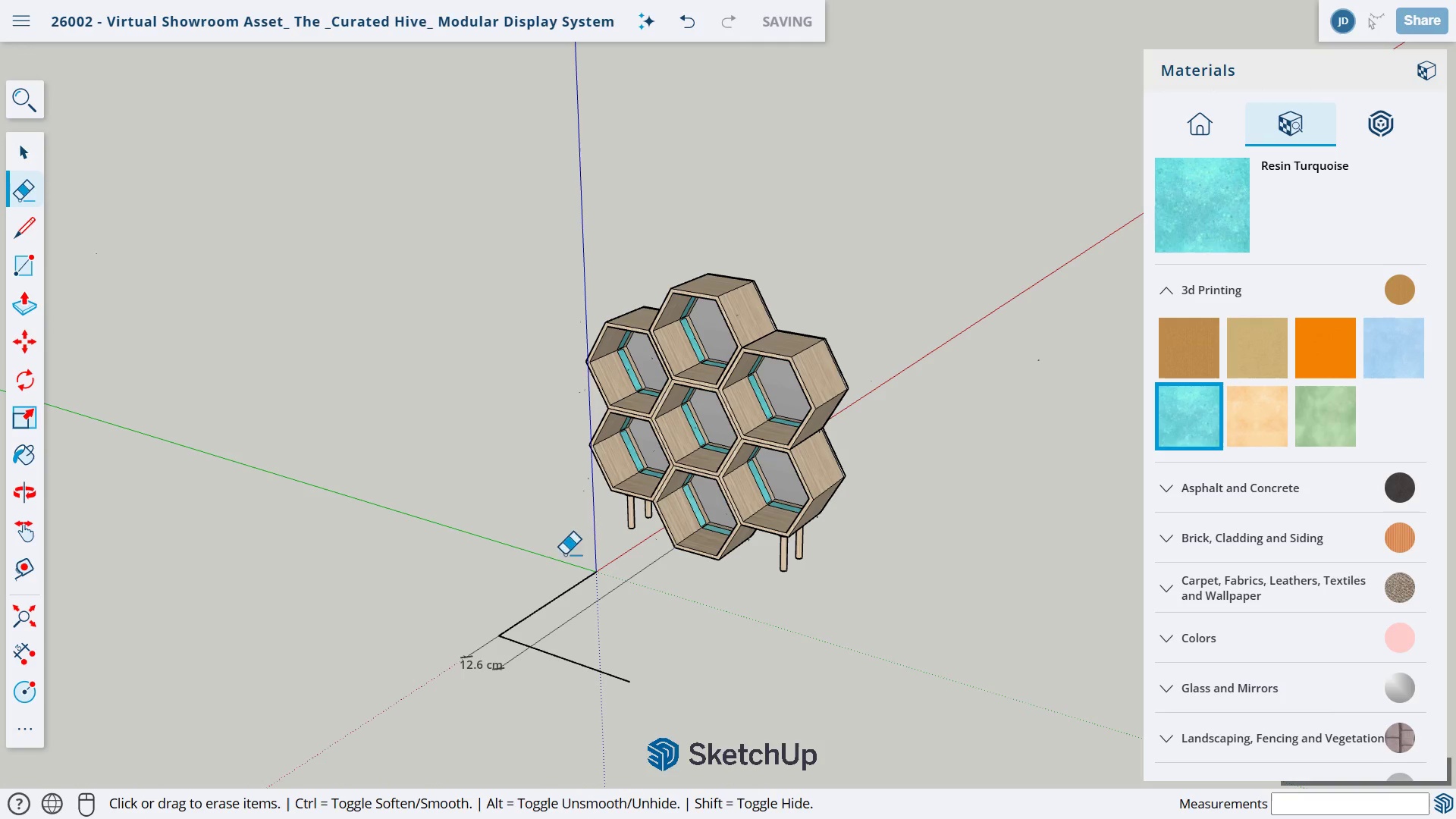 
left_click([41, 239])
 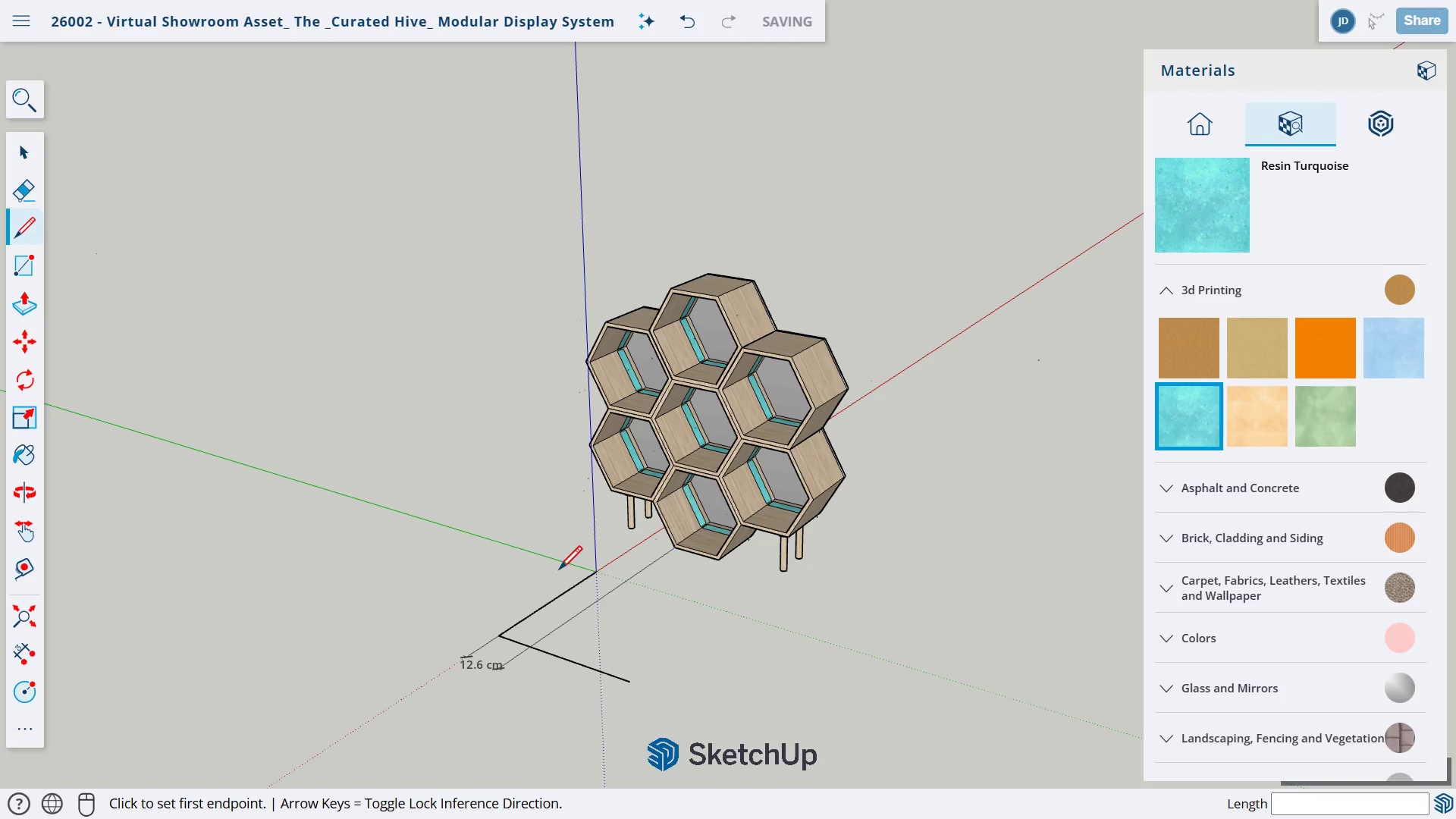 
left_click([597, 570])
 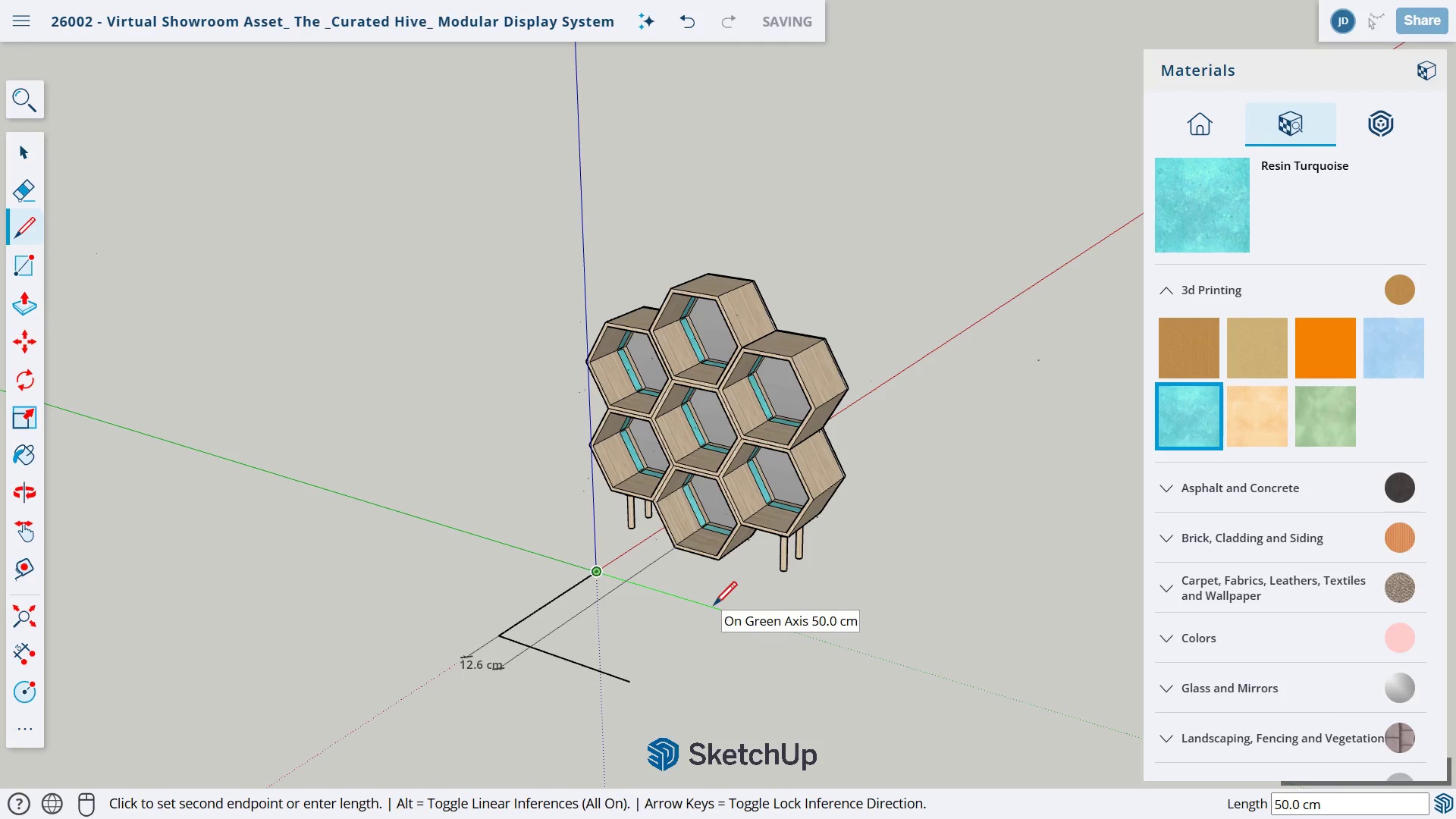 
key(Numpad5)
 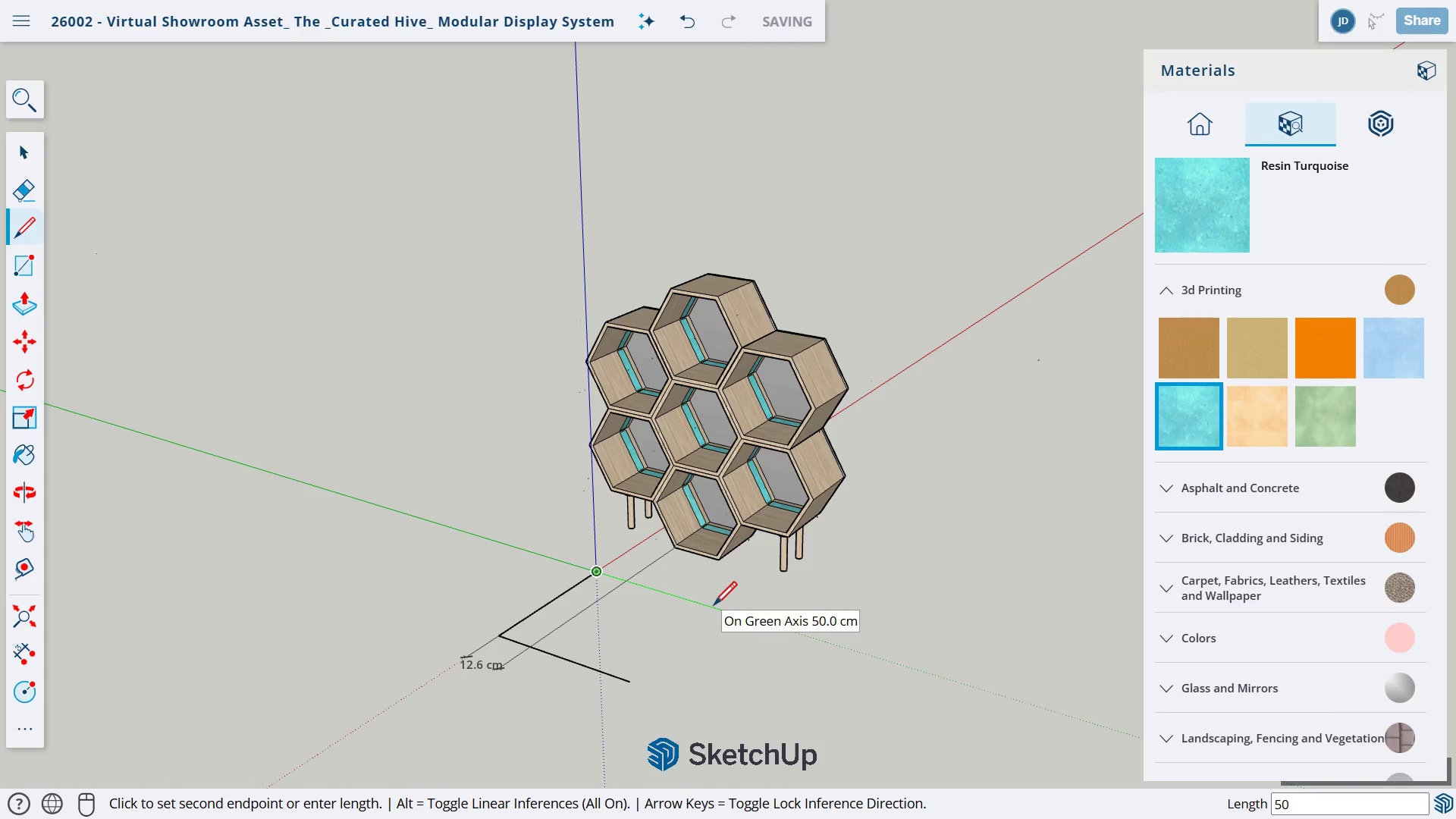 
key(Numpad0)
 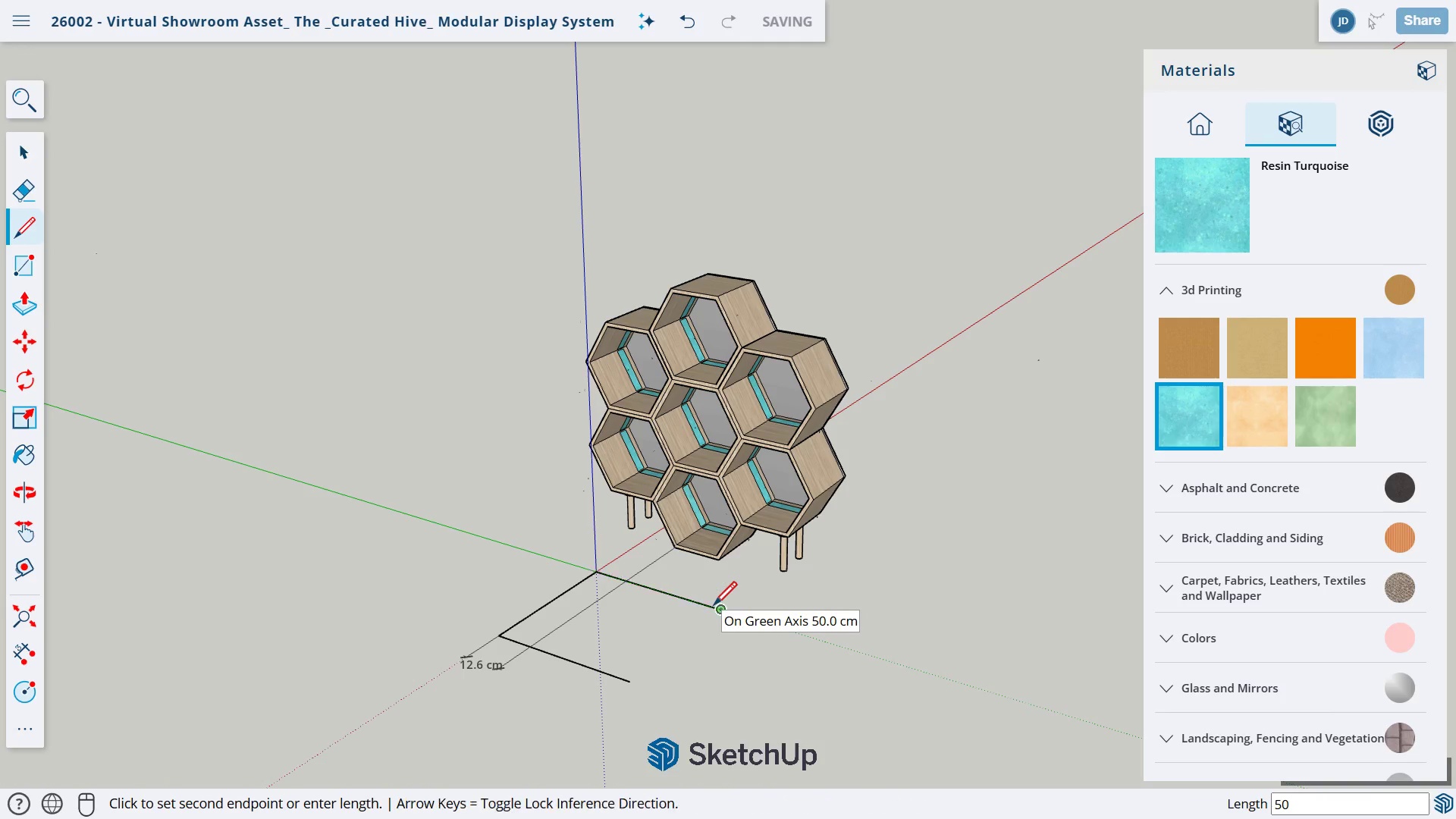 
key(NumpadEnter)
 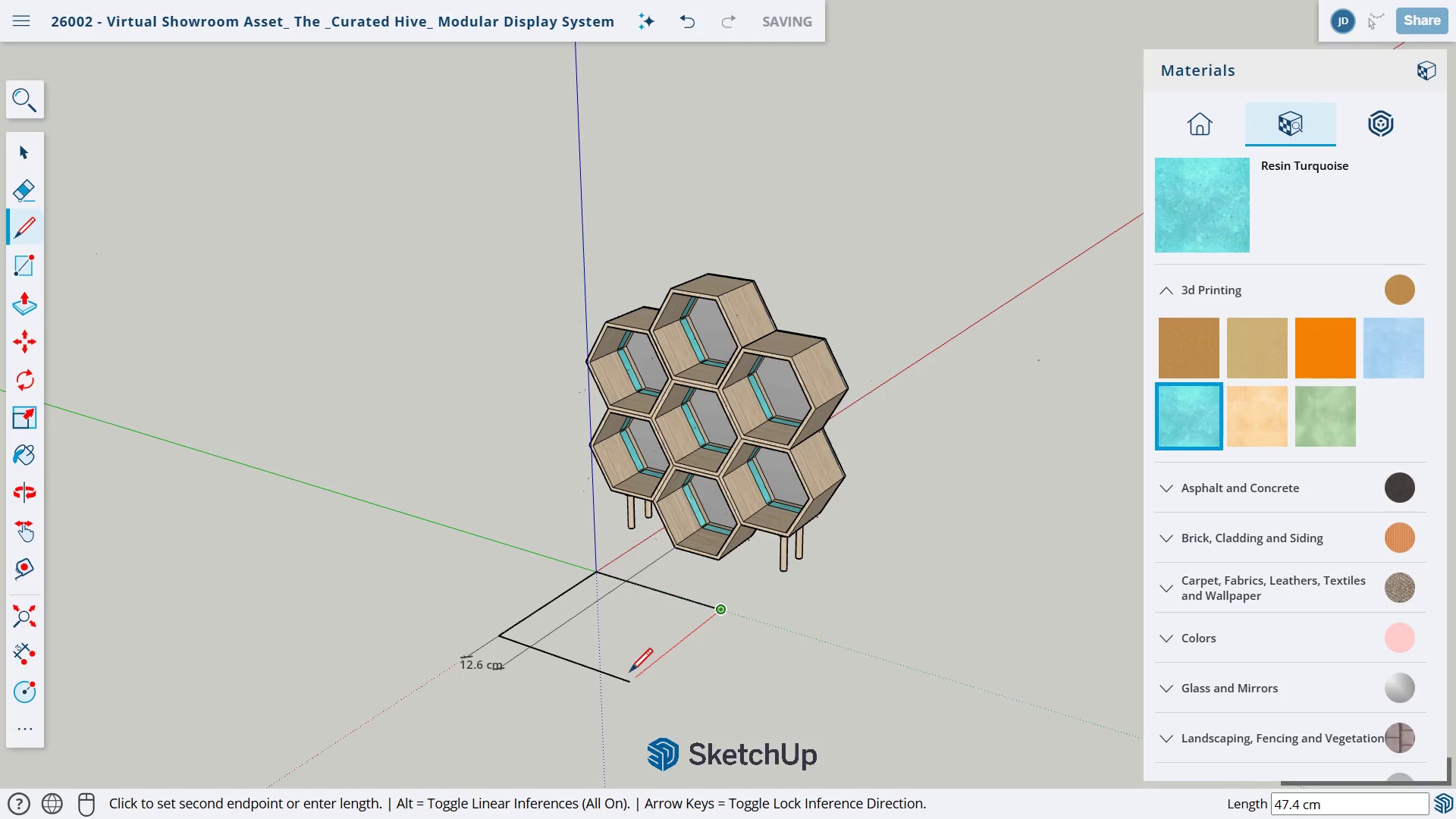 
left_click([622, 678])
 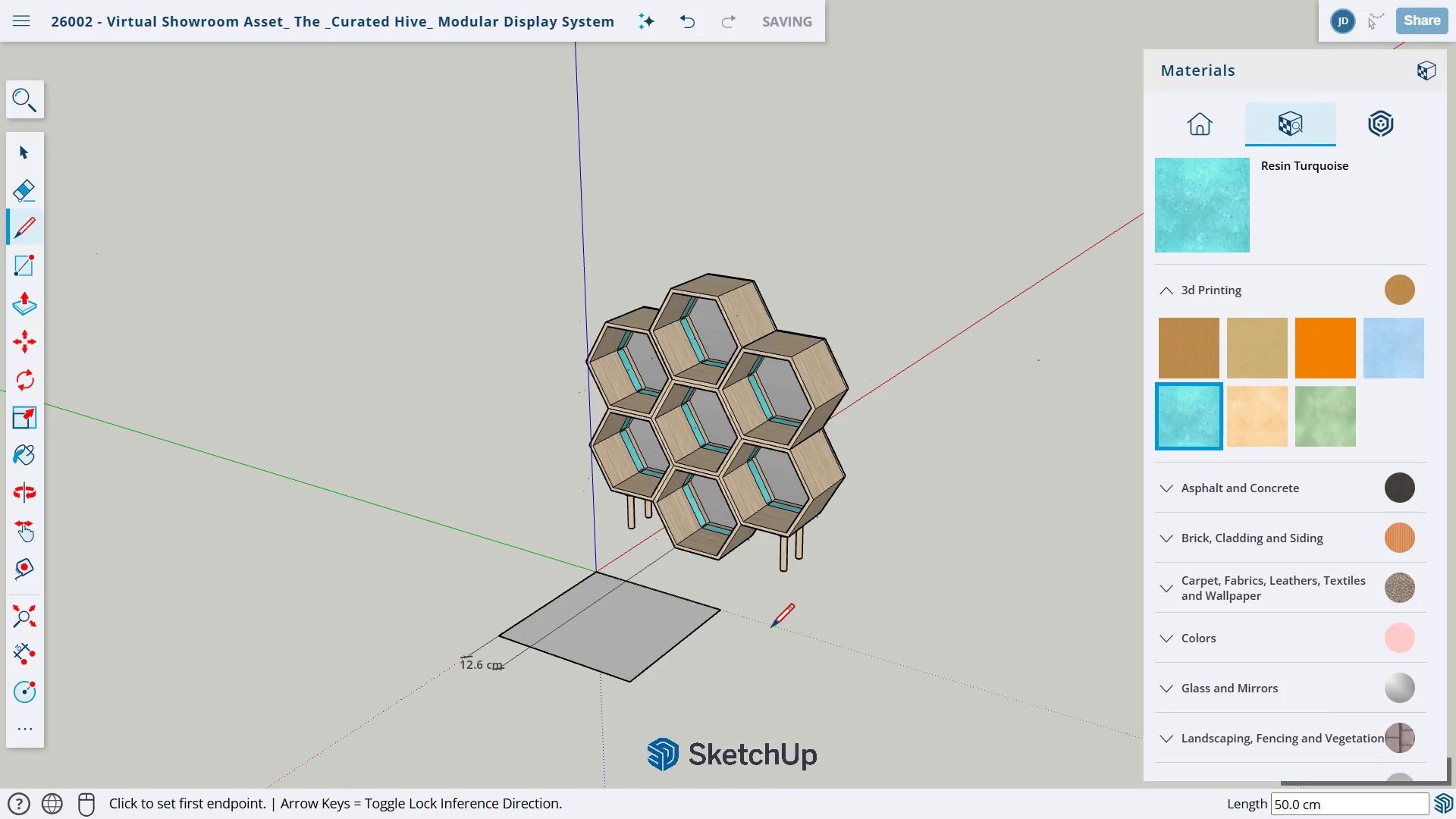 
scroll: coordinate [773, 631], scroll_direction: up, amount: 5.0
 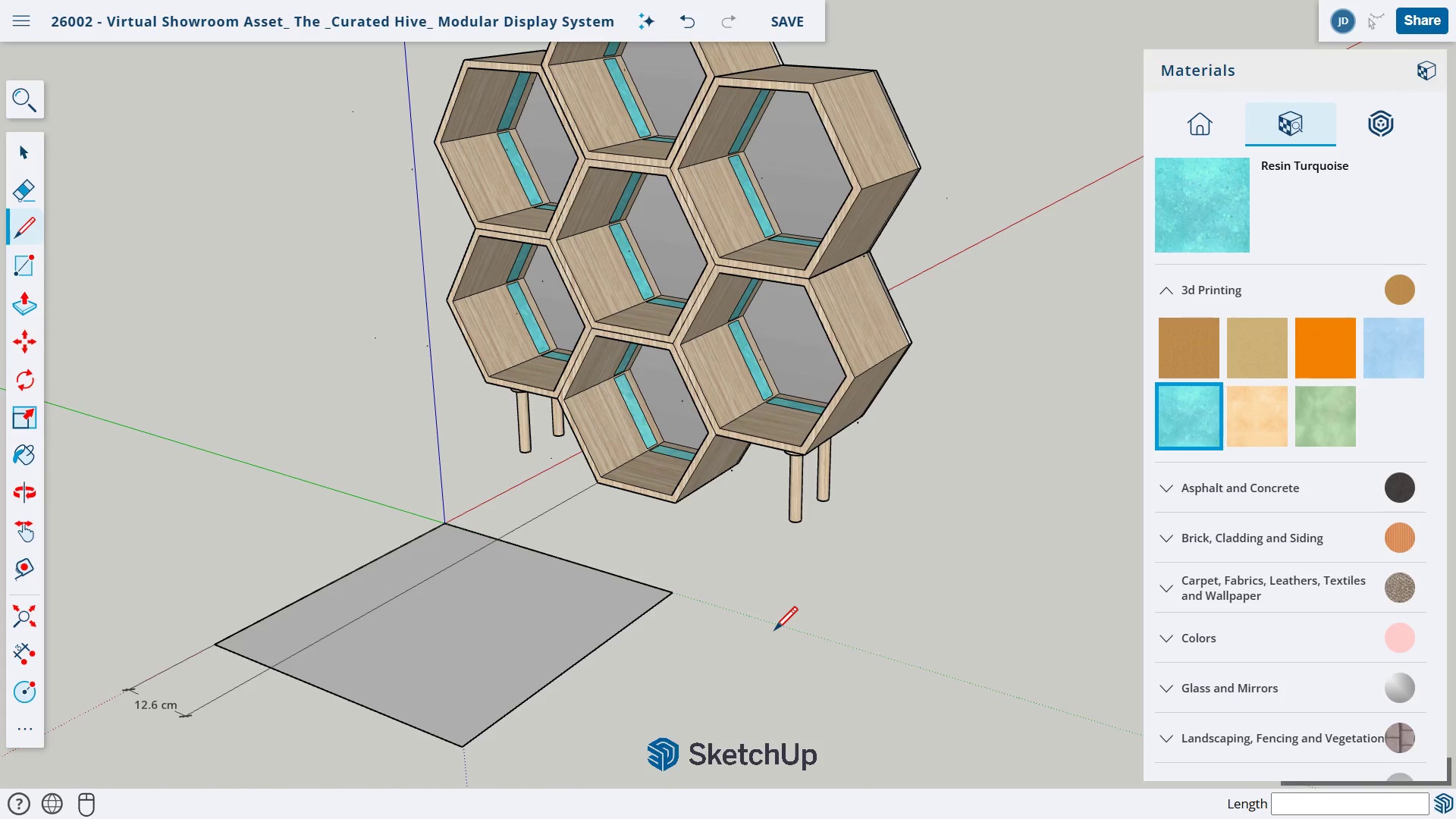 
left_click([25, 232])
 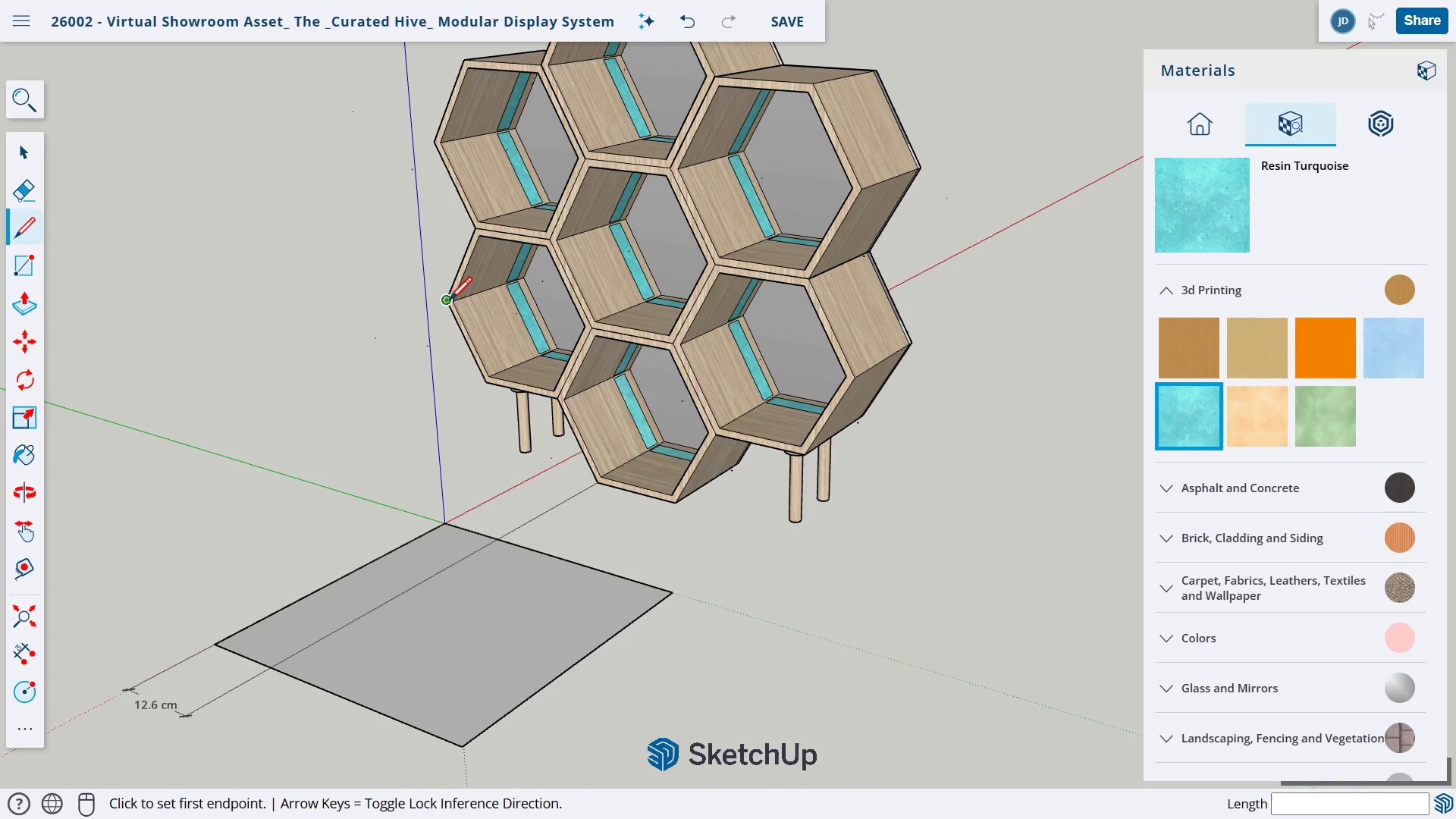 
left_click([445, 302])
 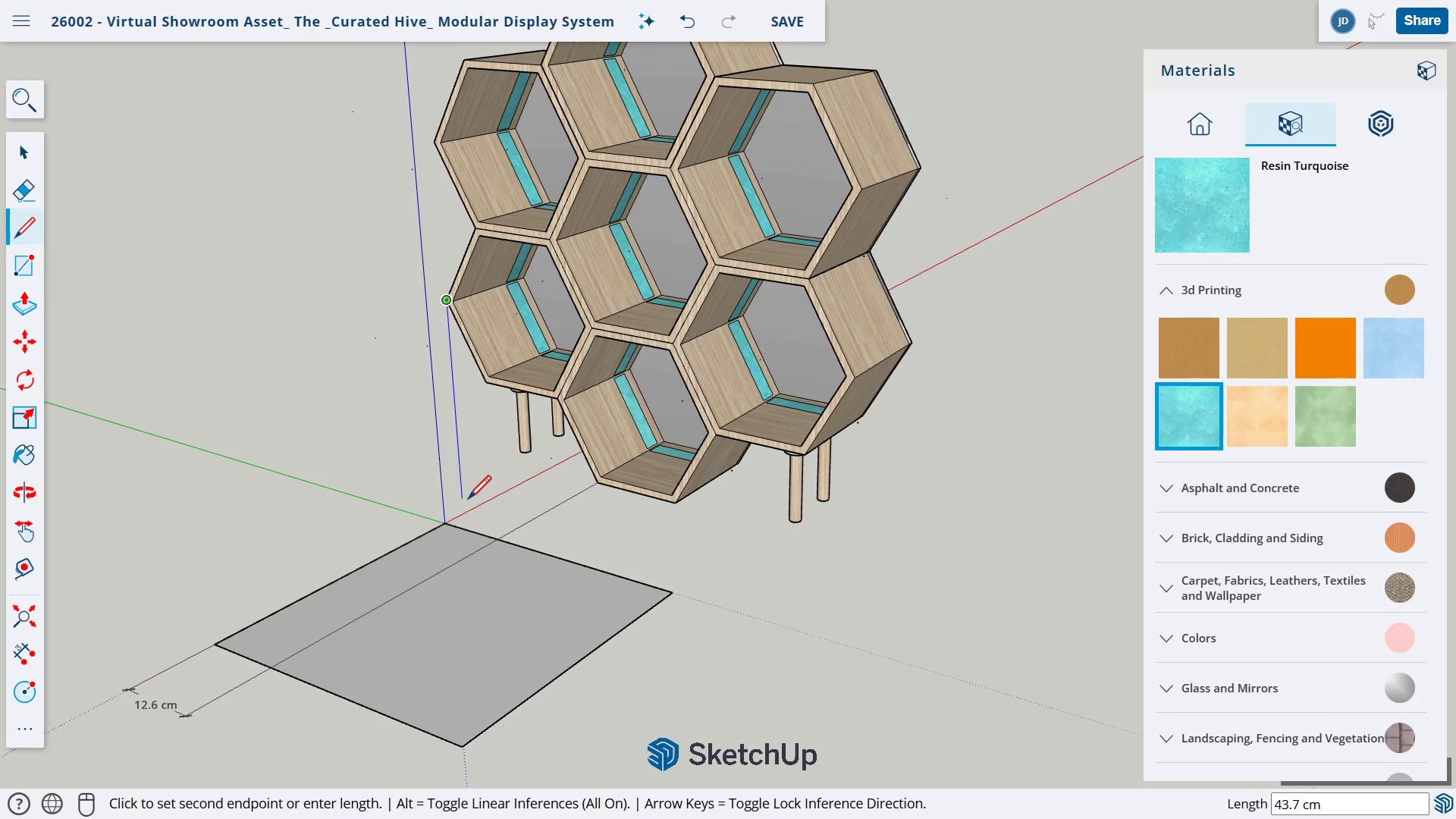 
left_click([466, 503])
 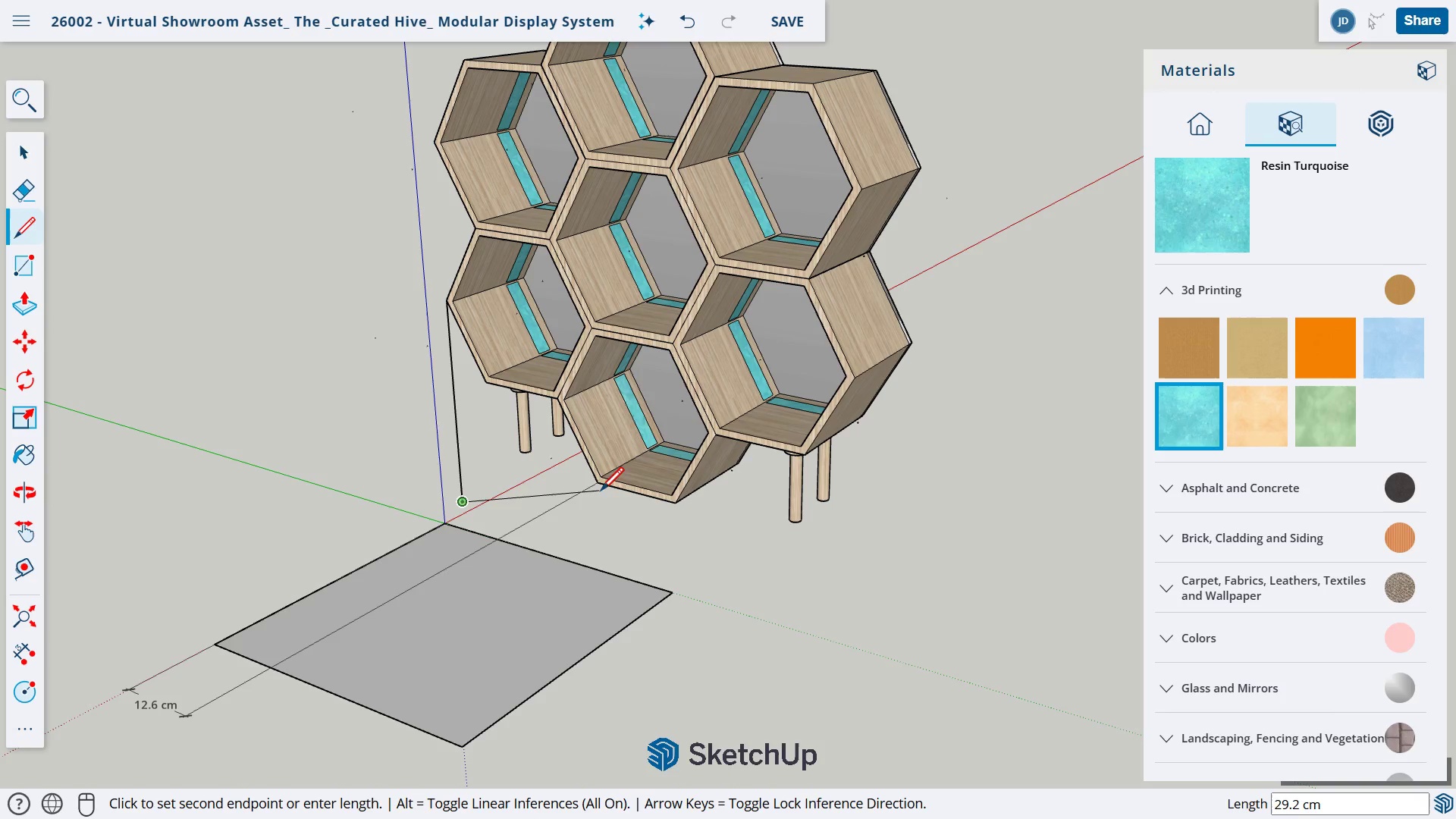 
key(Escape)
 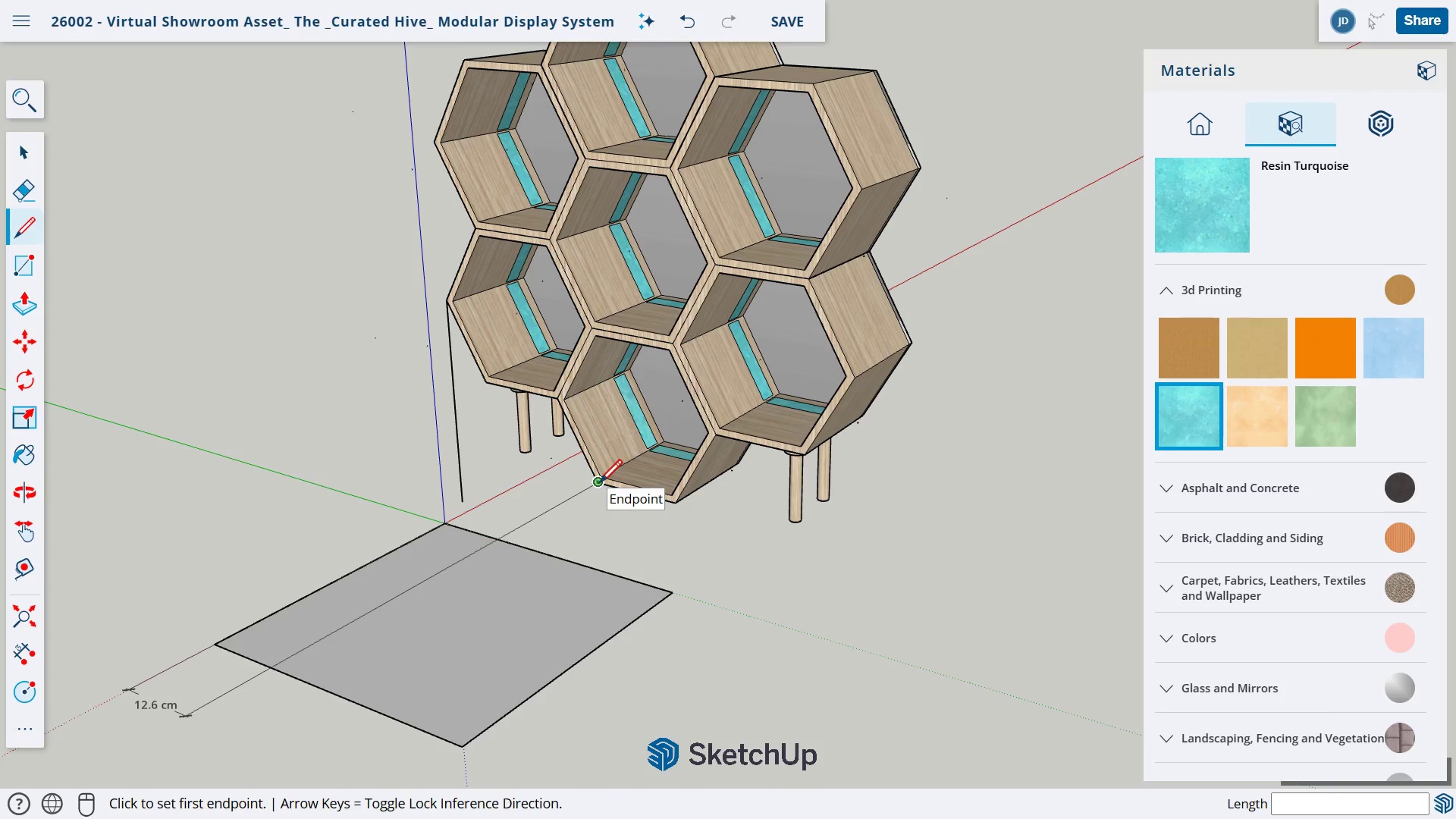 
left_click([598, 484])
 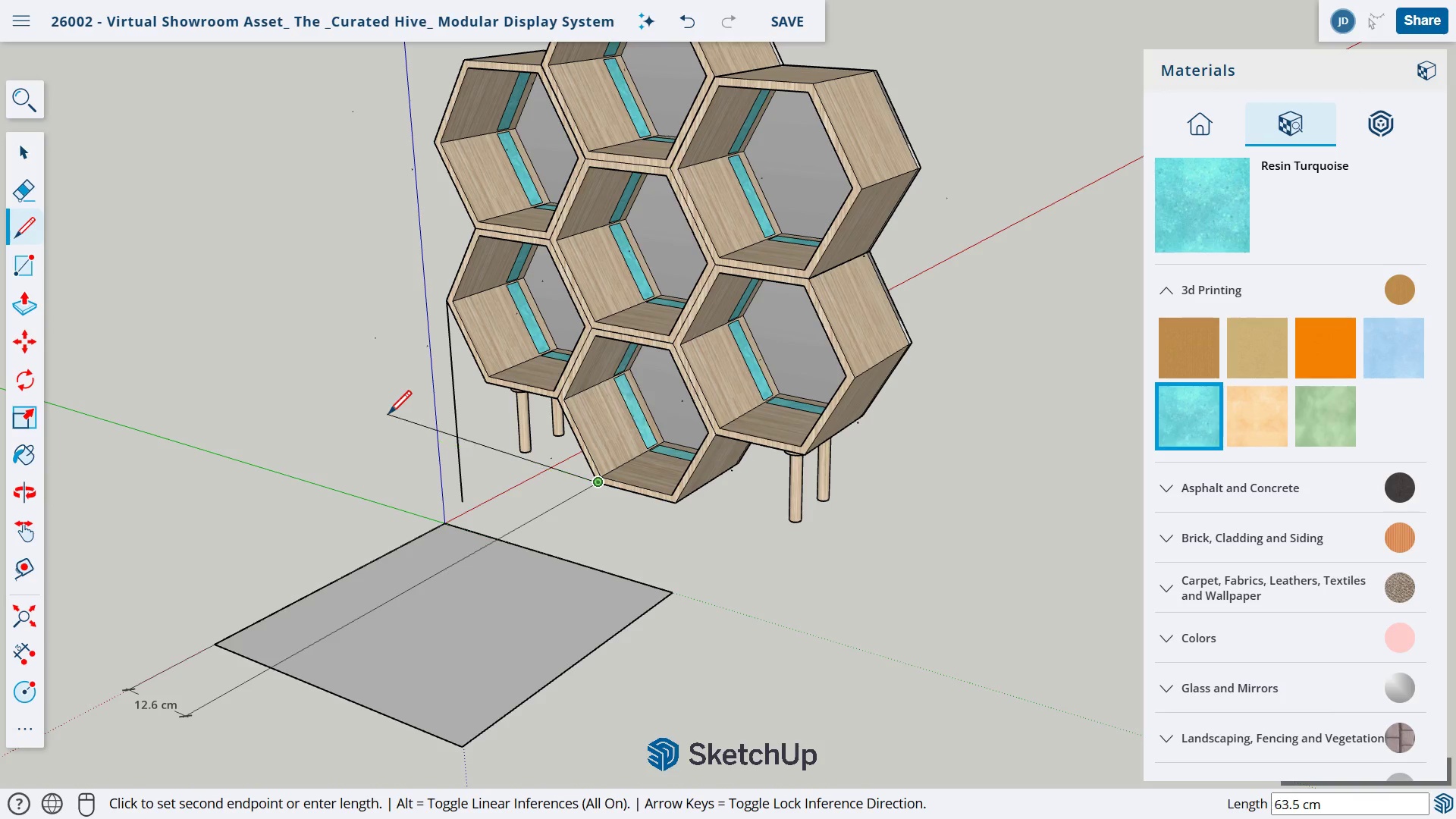 
left_click([387, 415])
 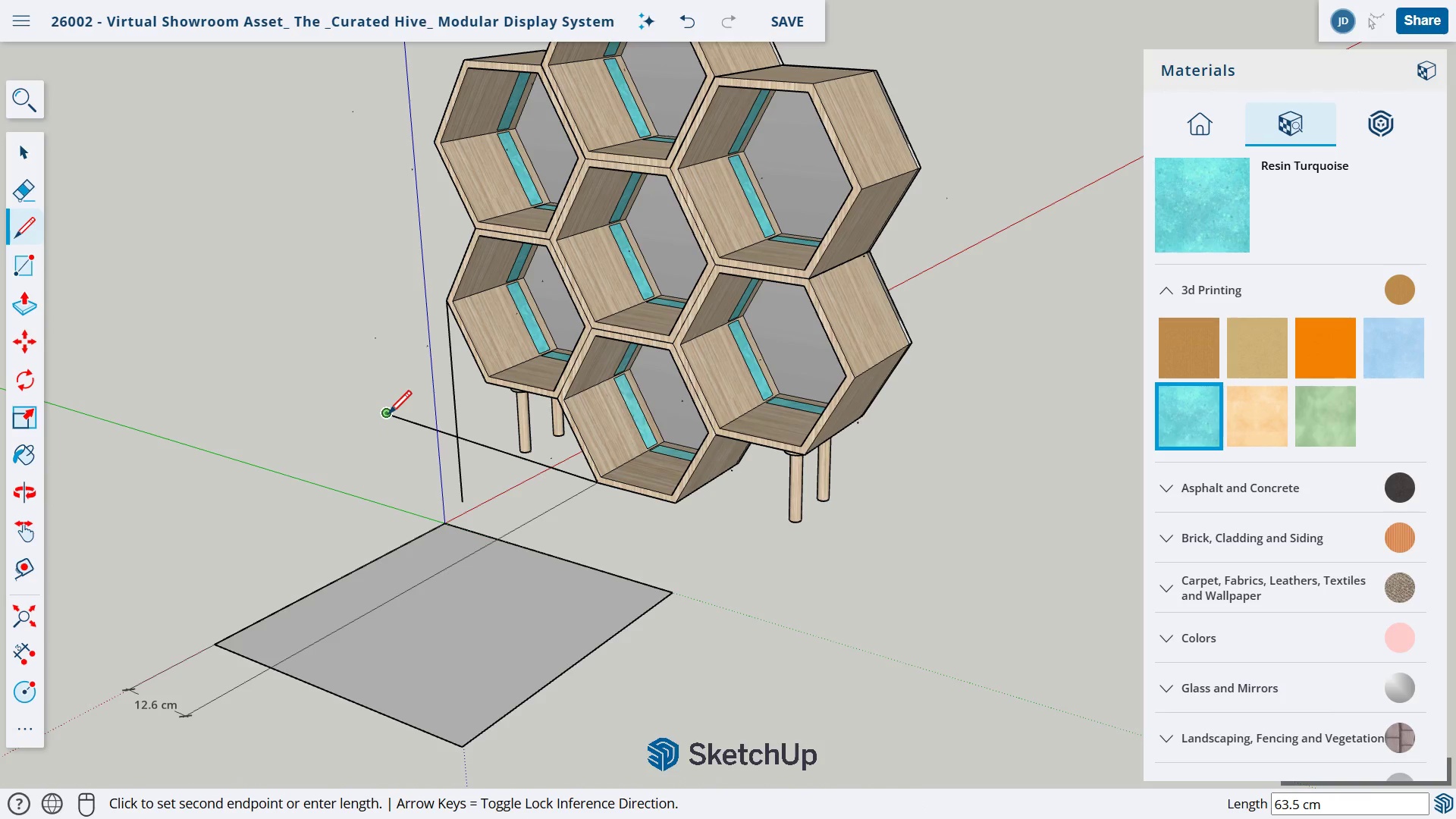 
key(Control+A)
 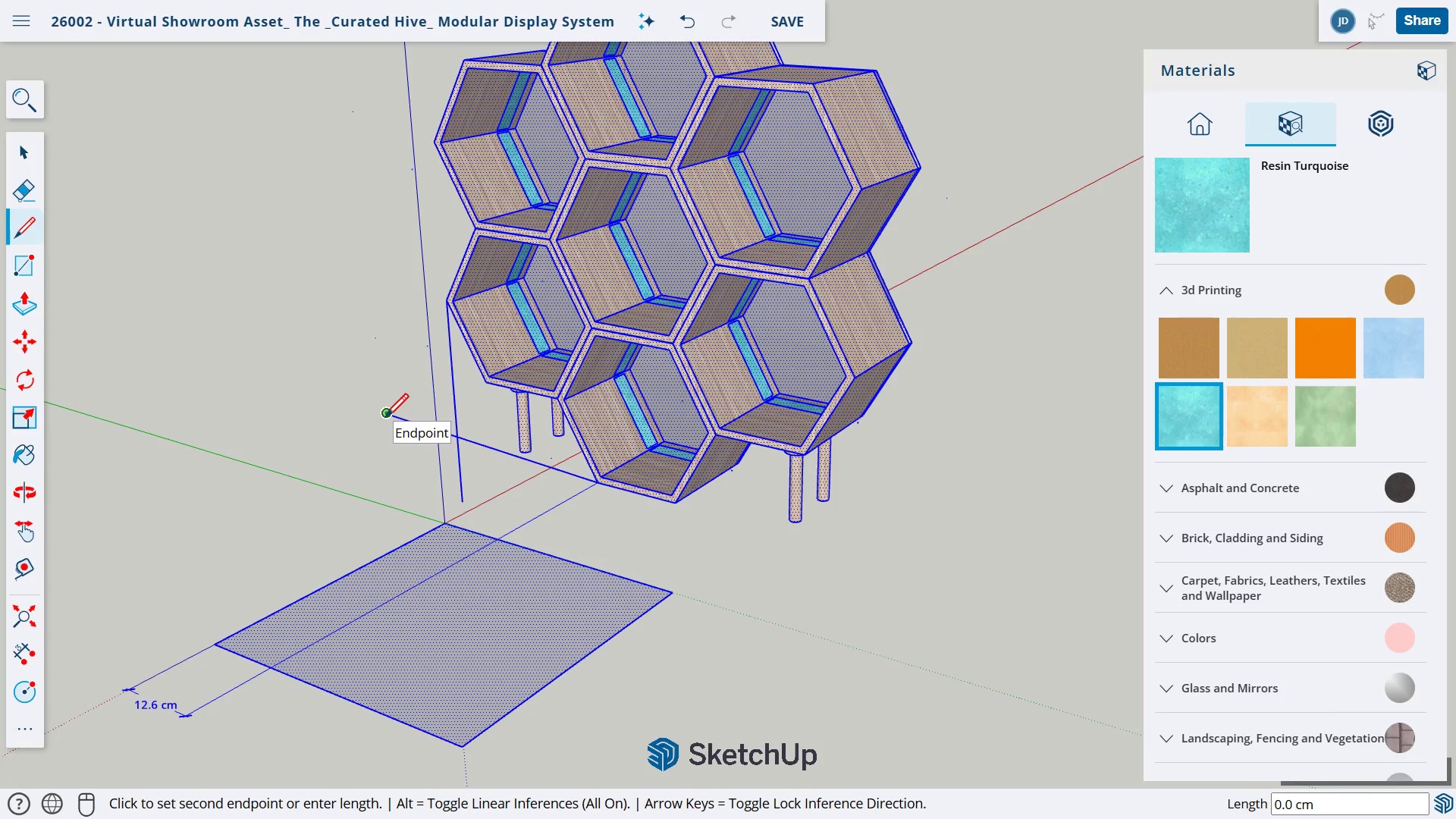 
key(Escape)
 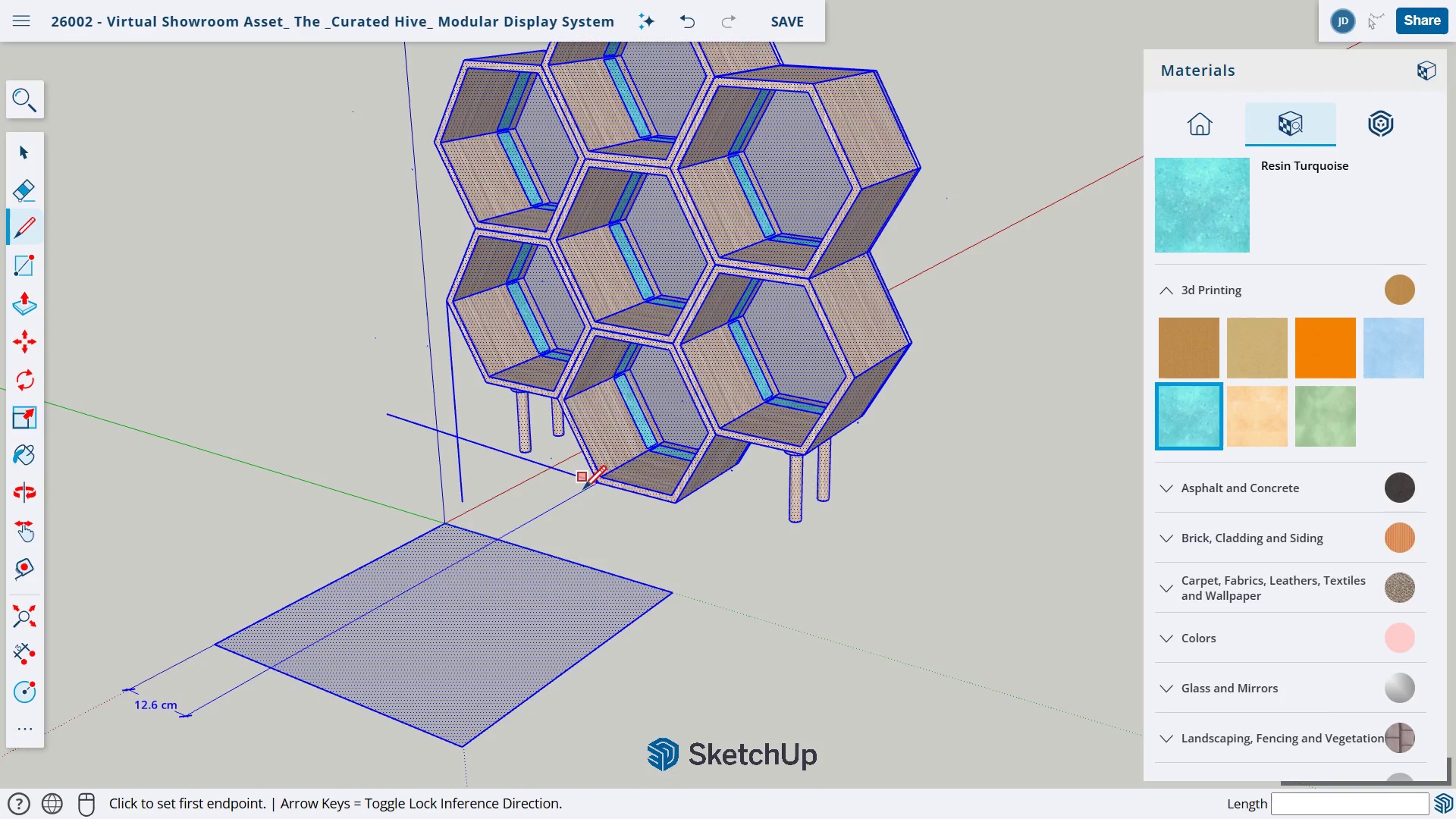 
key(Space)
 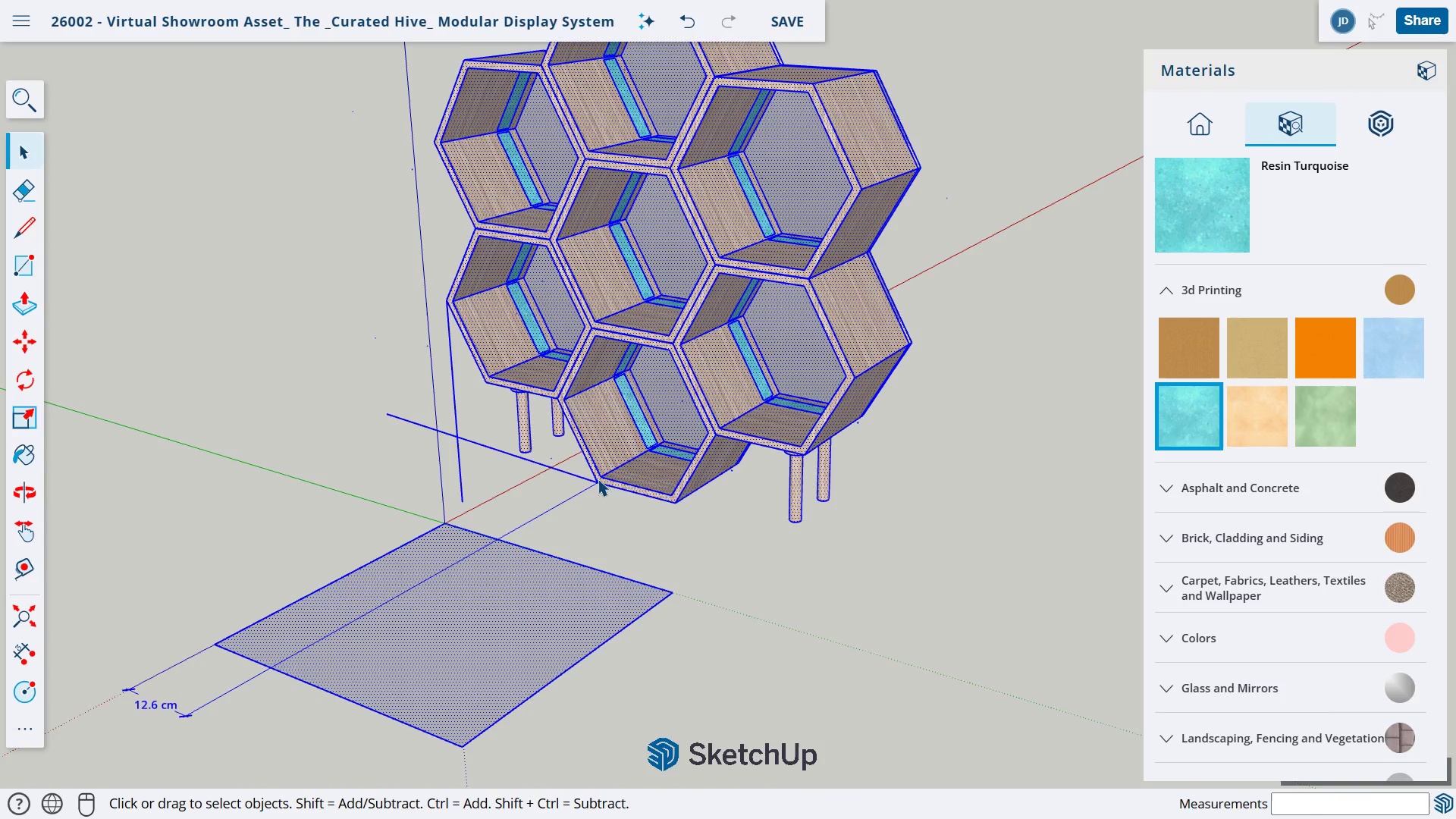 
key(L)
 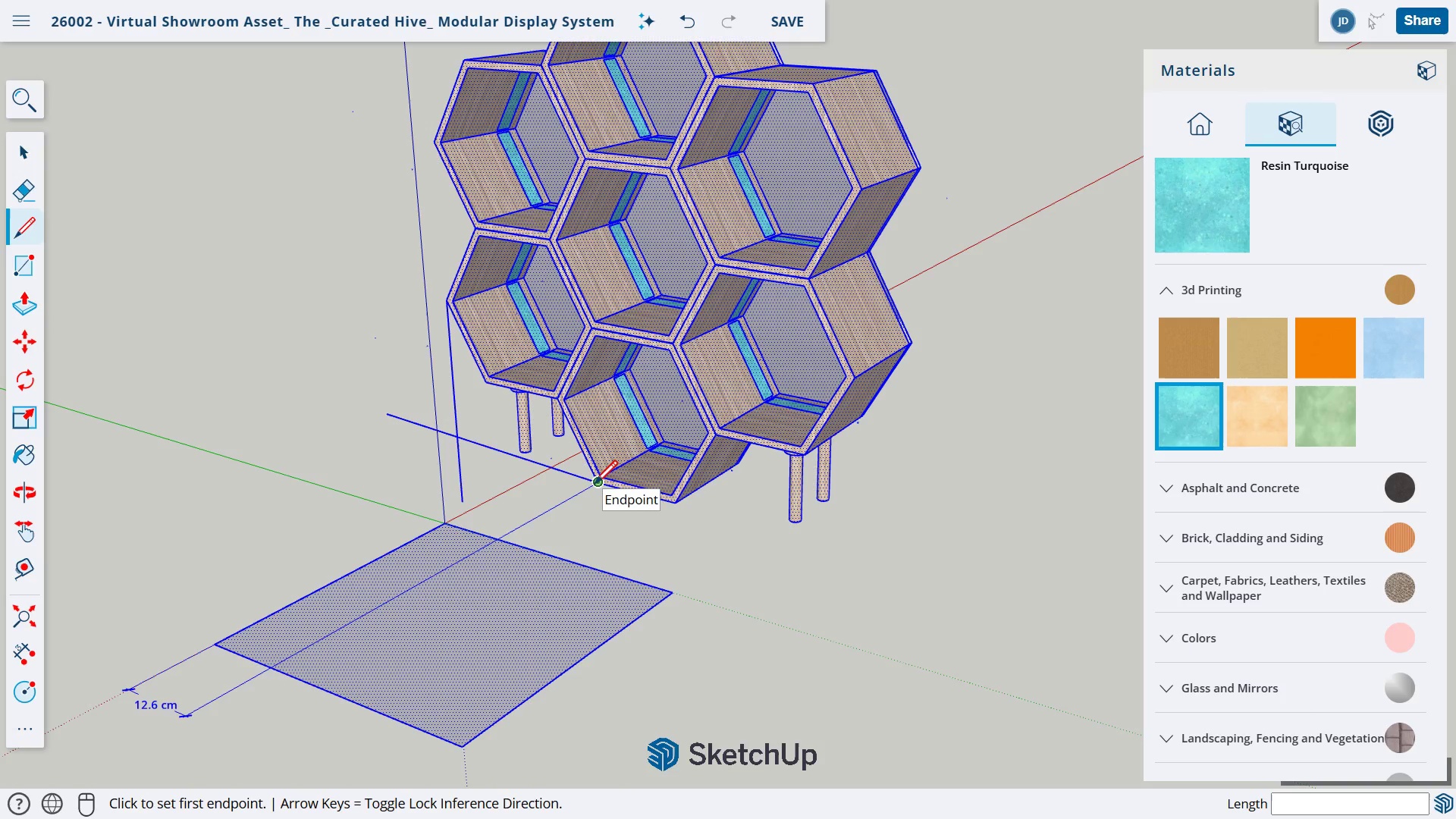 
key(Escape)
 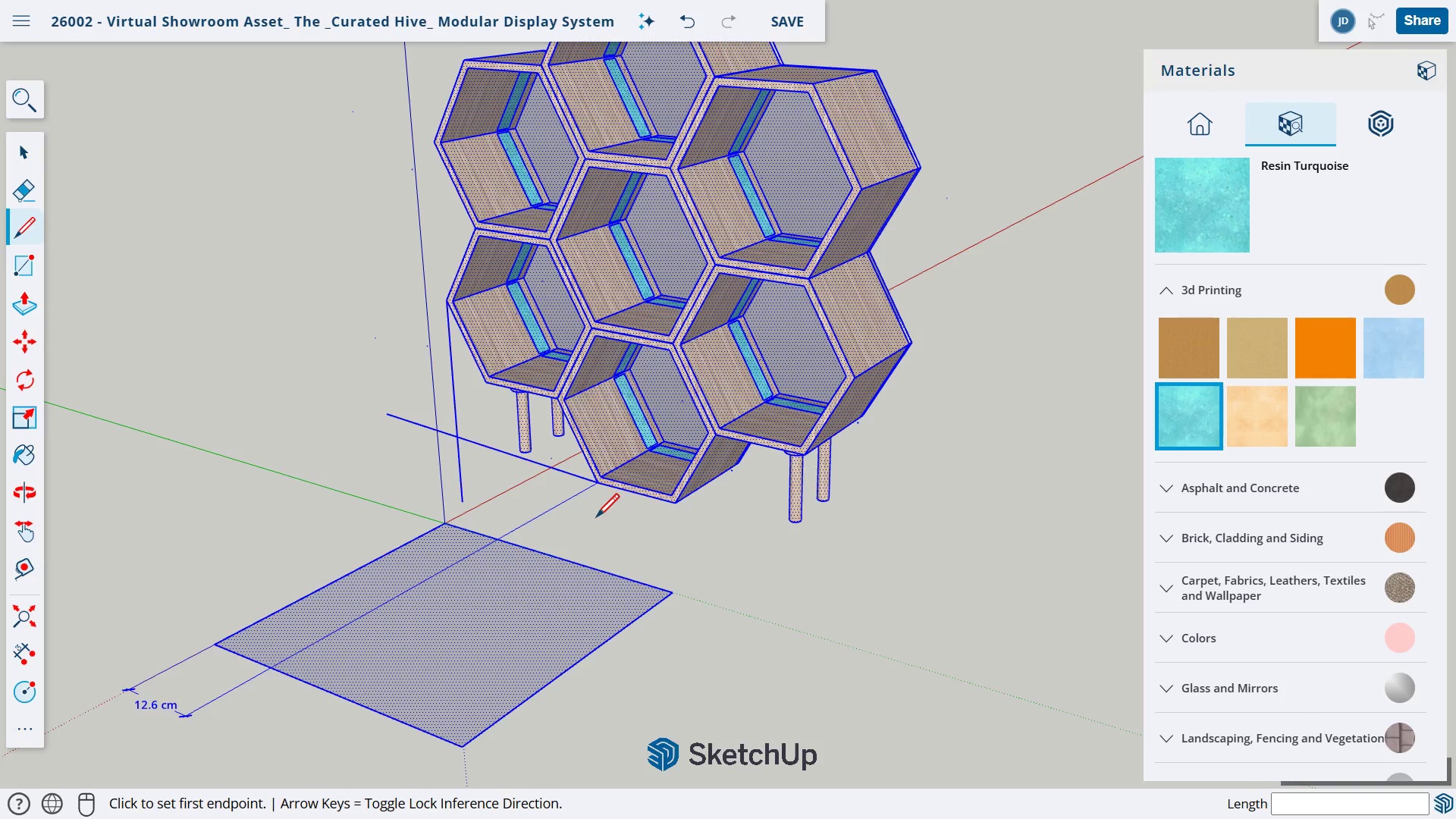 
left_click([595, 518])
 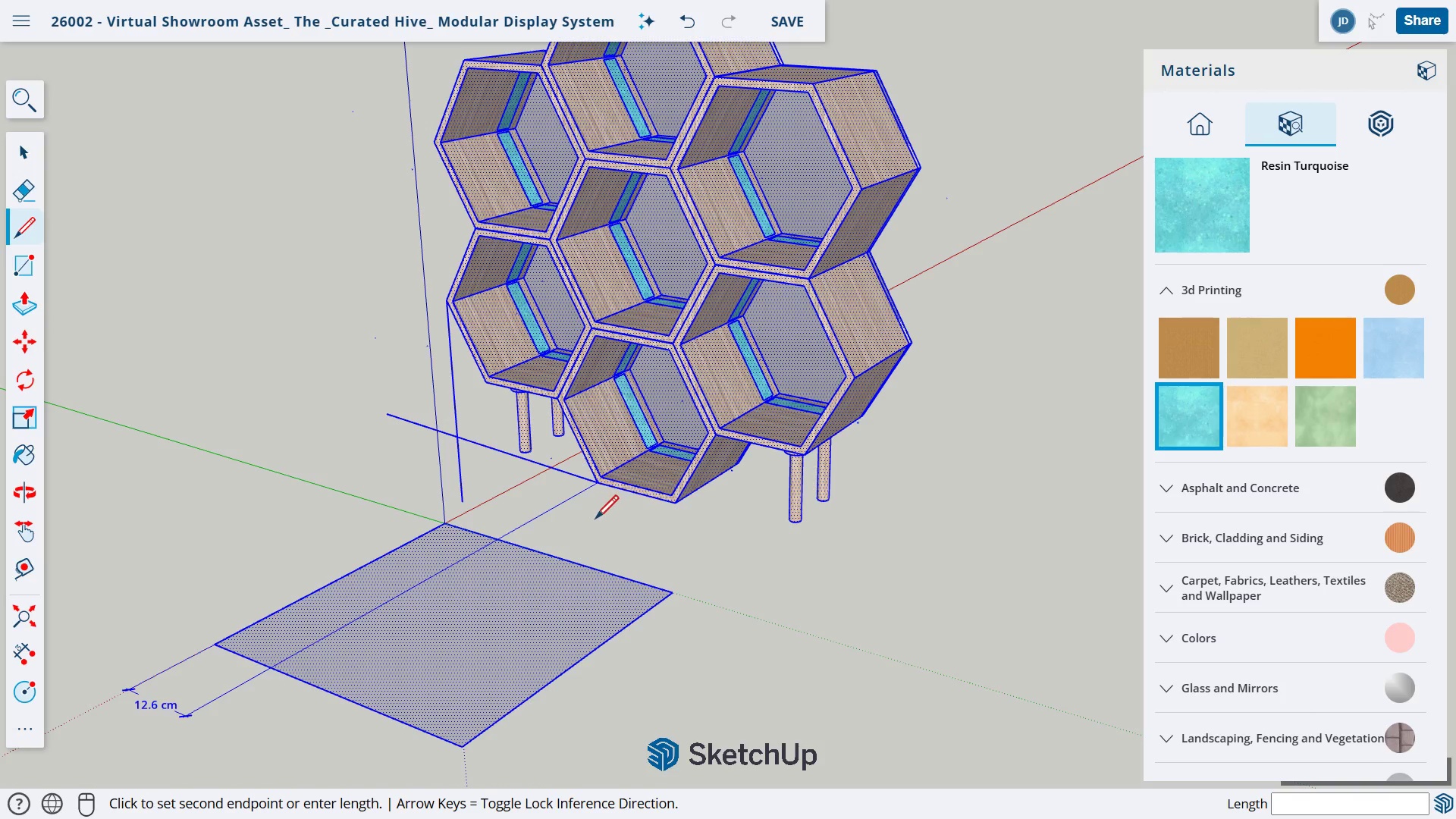 
key(Escape)
 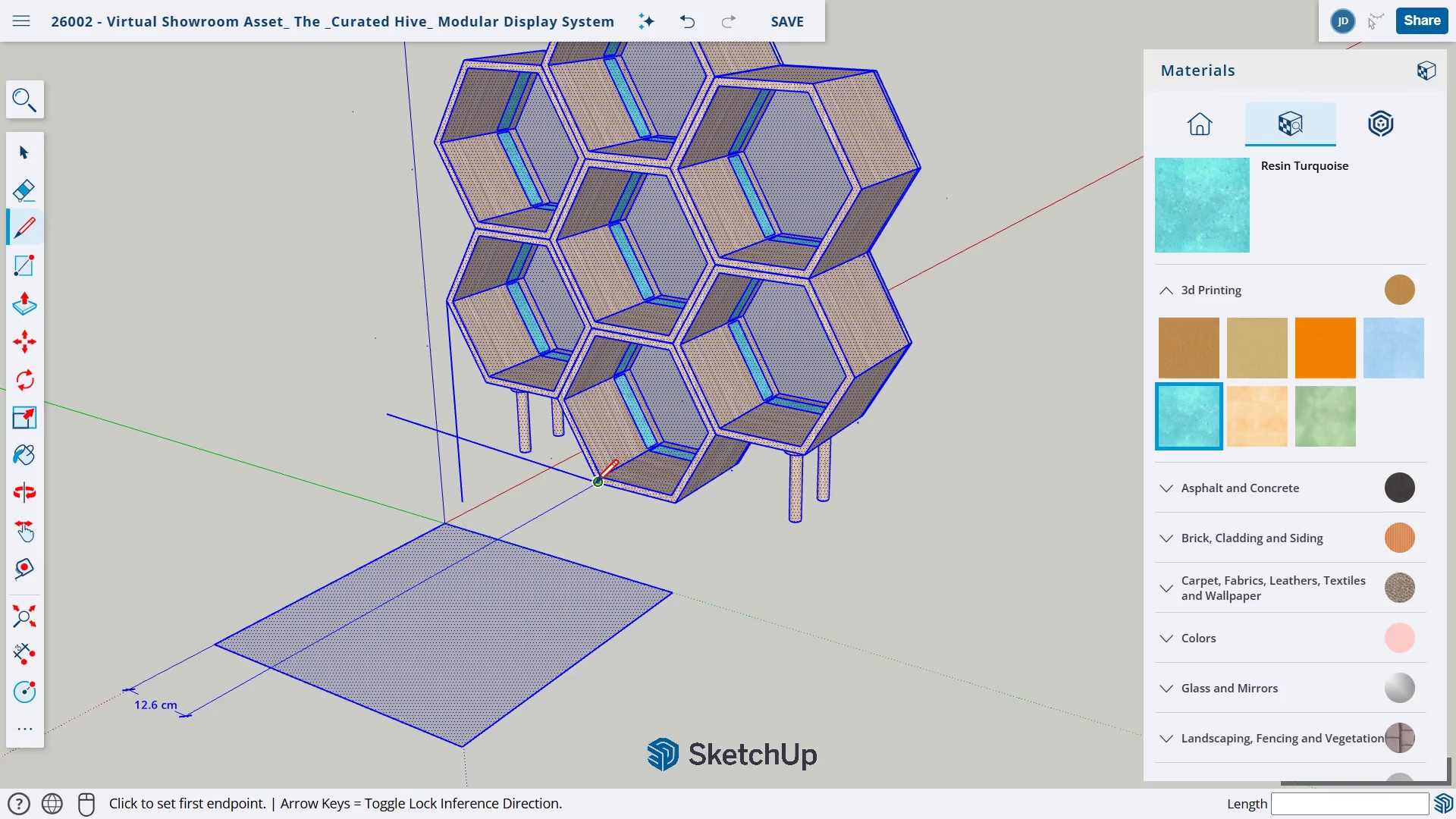 
left_click([594, 484])
 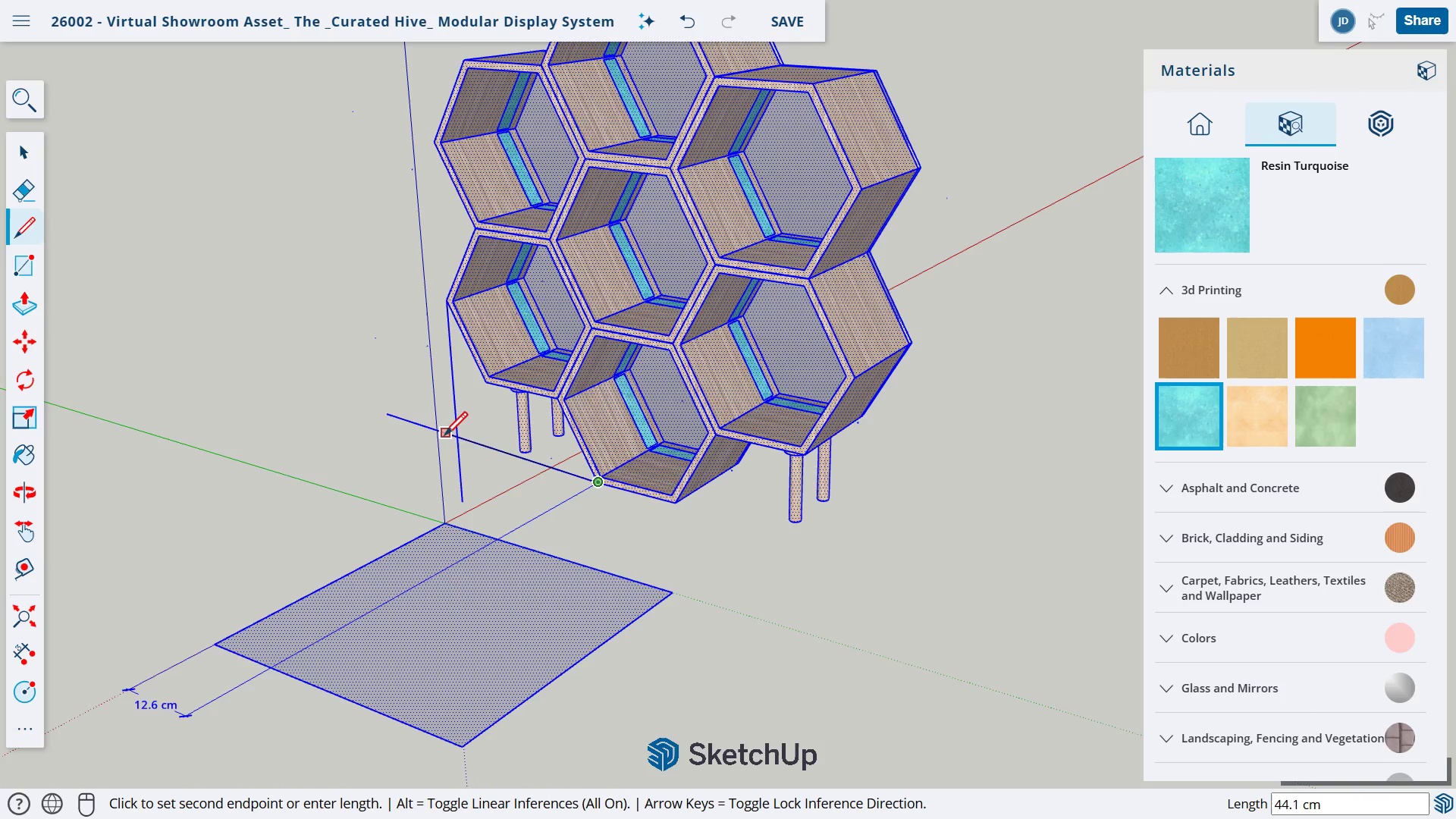 
key(Escape)
 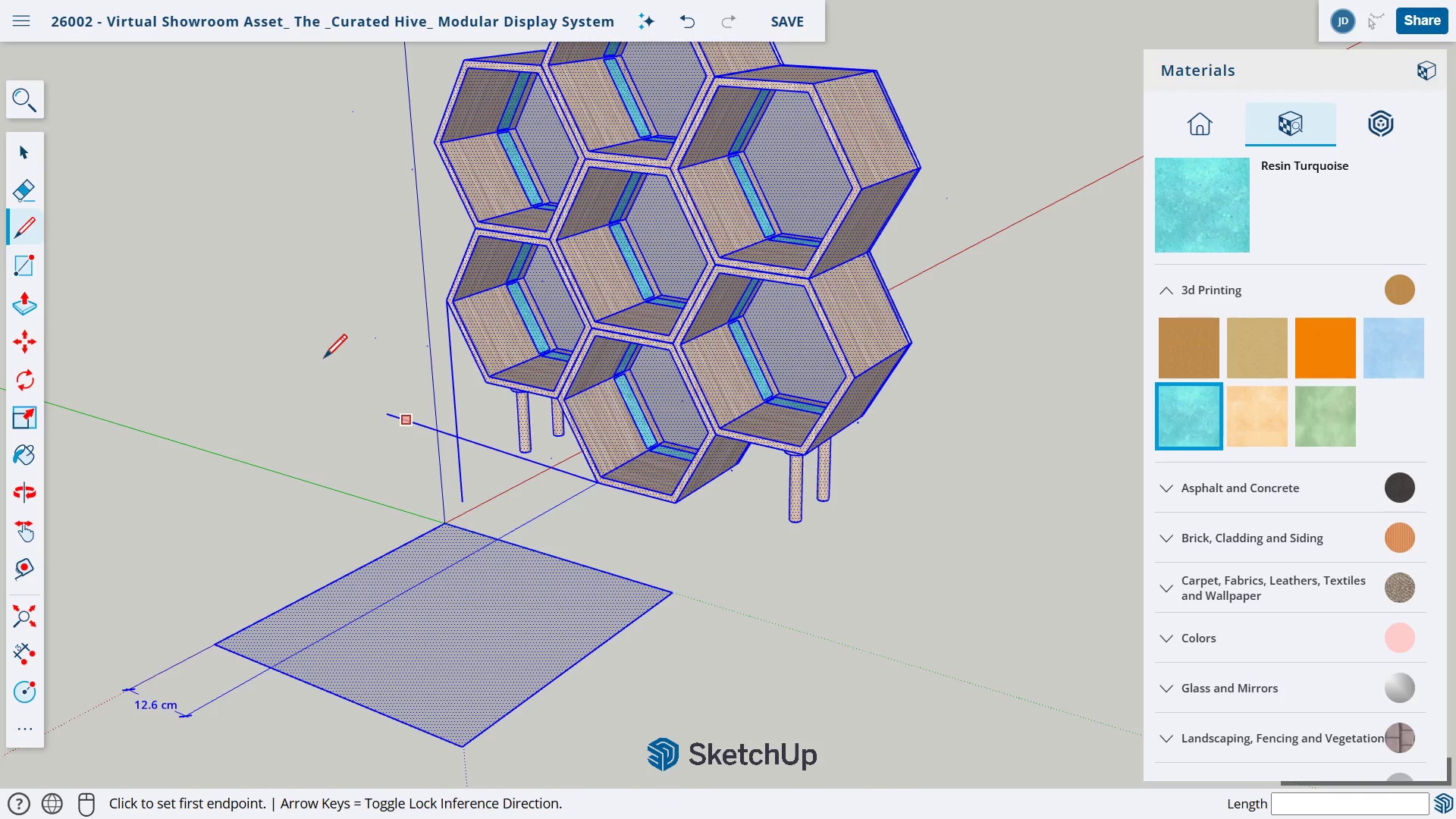 
left_click([302, 320])
 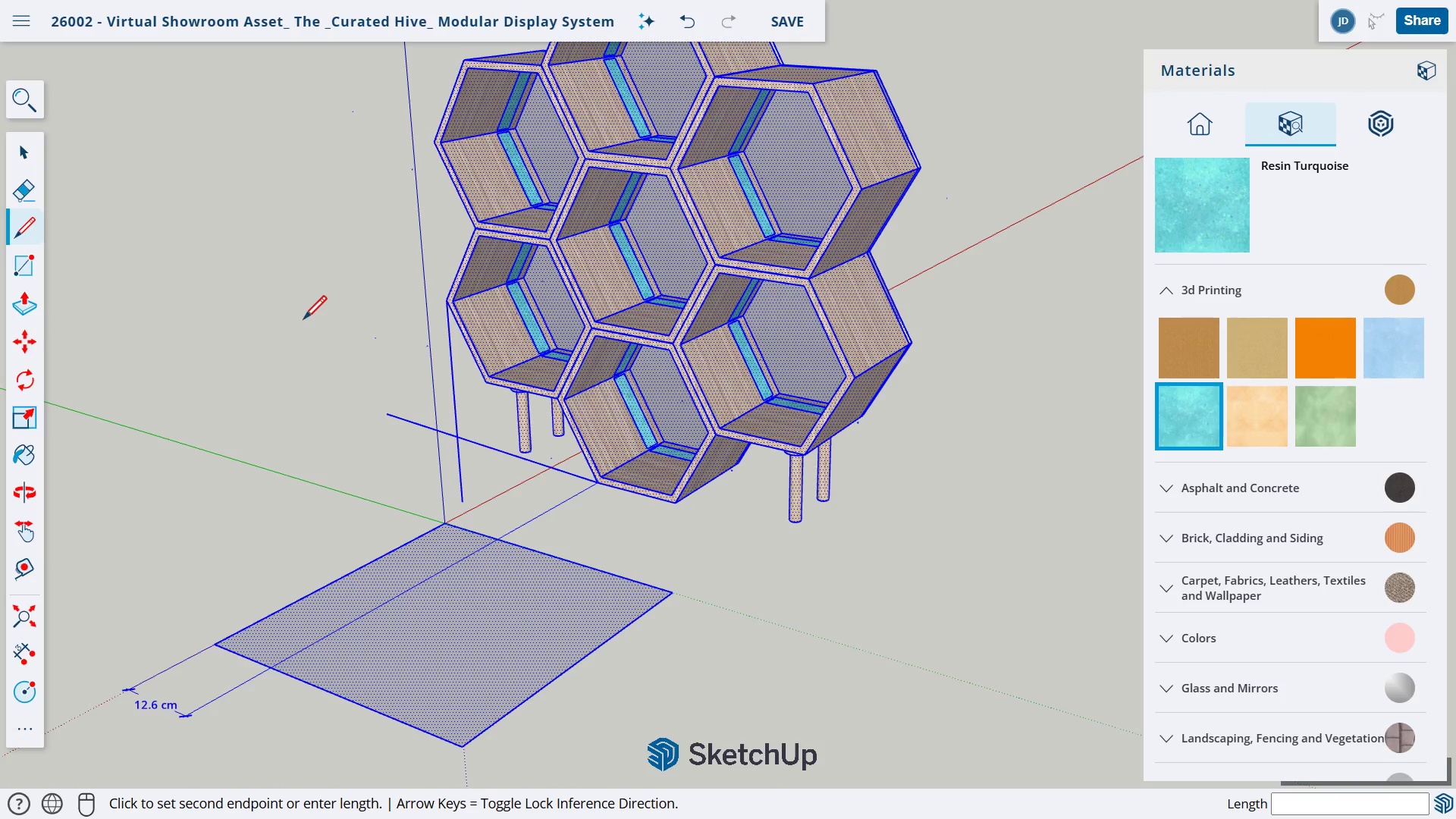 
key(Space)
 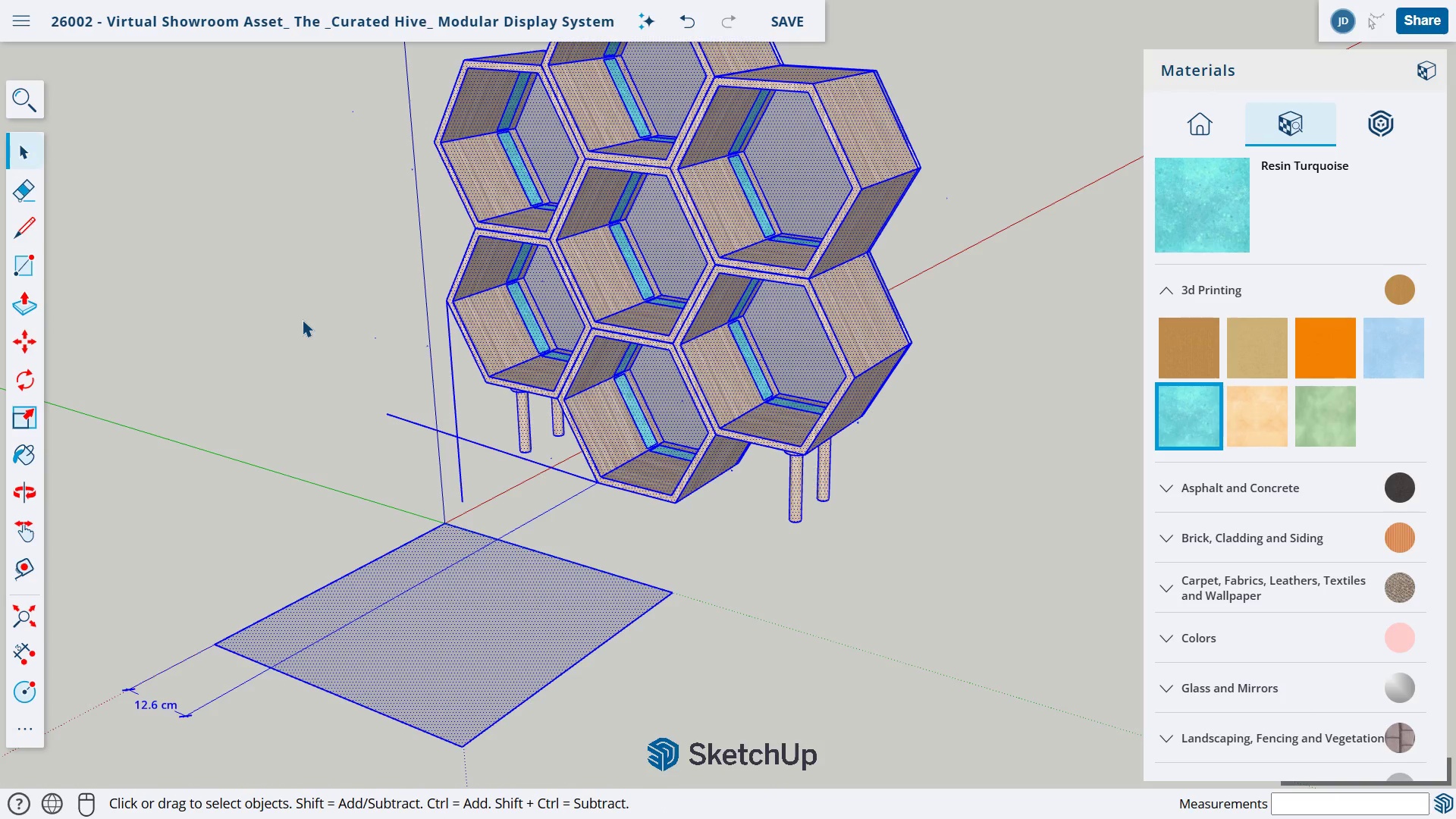 
left_click([302, 320])
 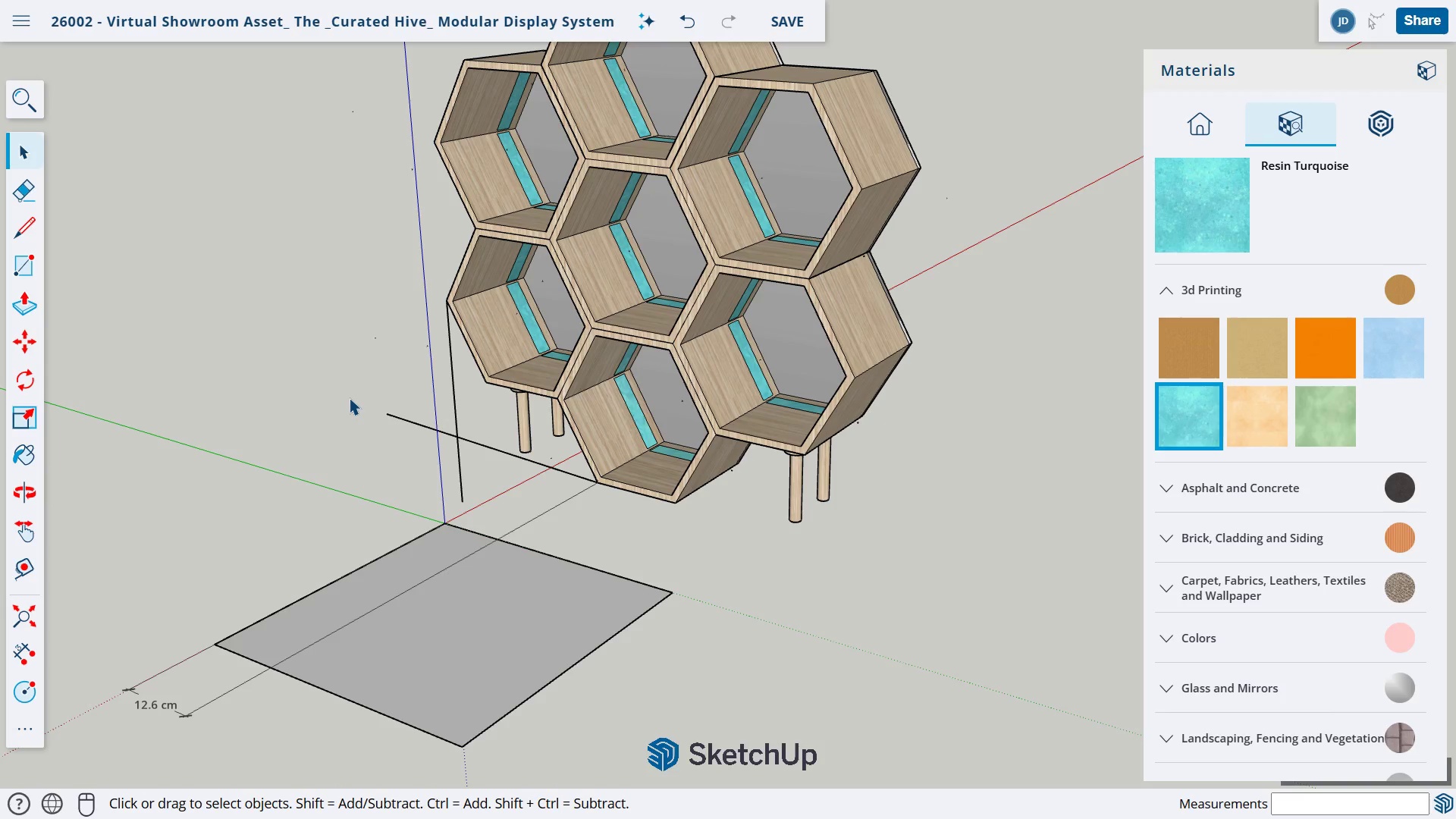 
type(el)
 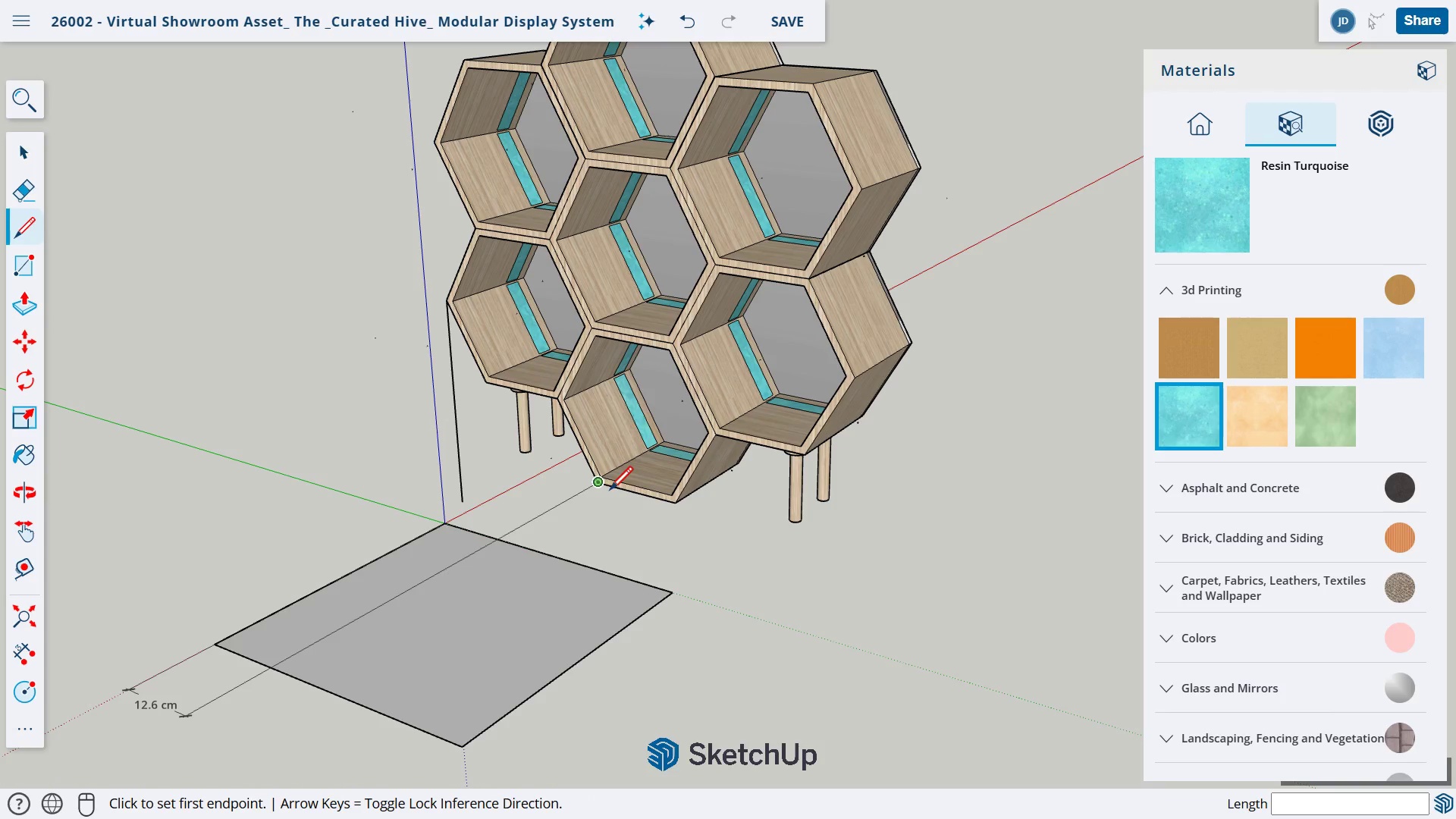 
left_click_drag(start_coordinate=[394, 397], to_coordinate=[397, 431])
 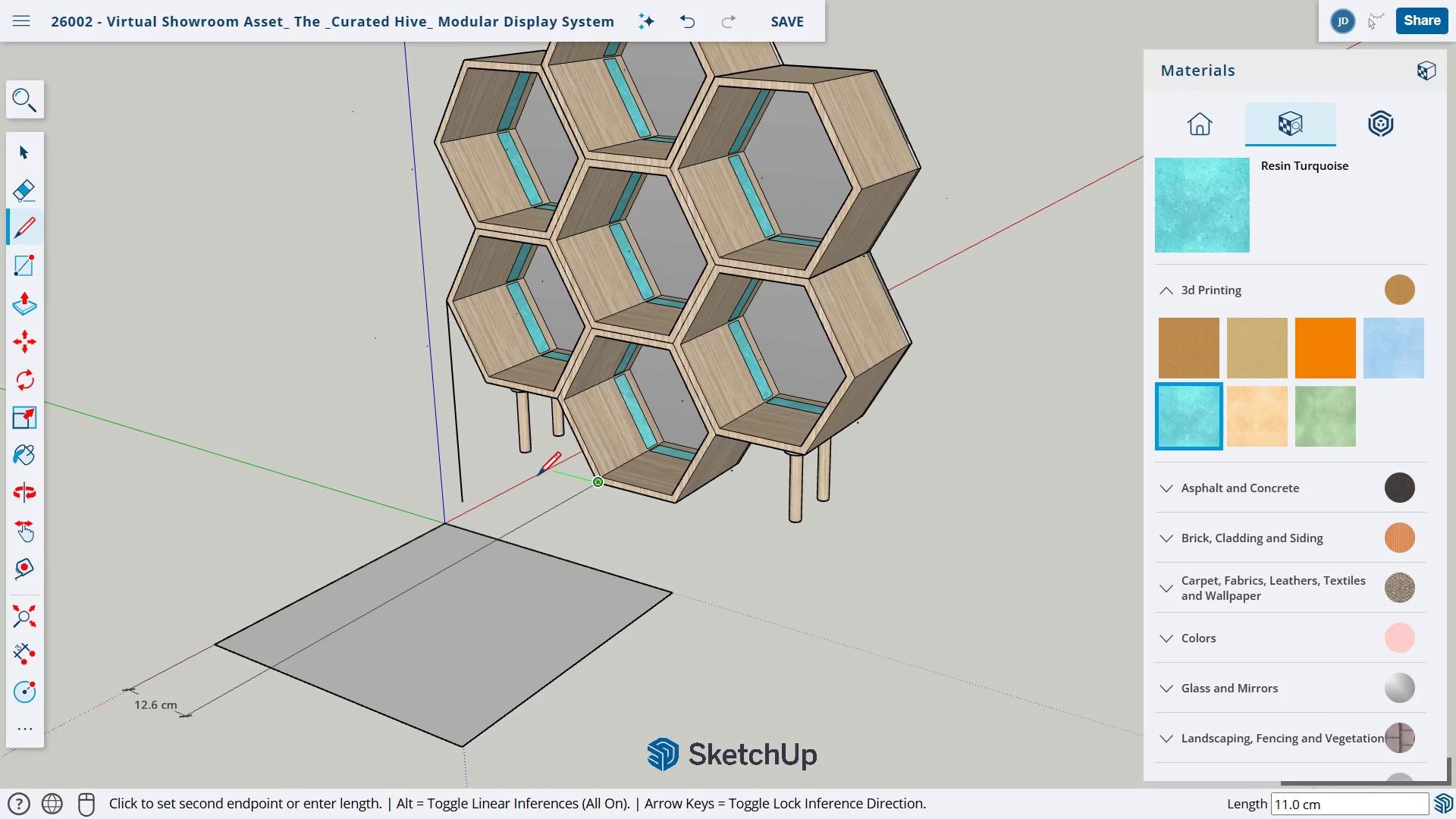 
left_click([409, 444])
 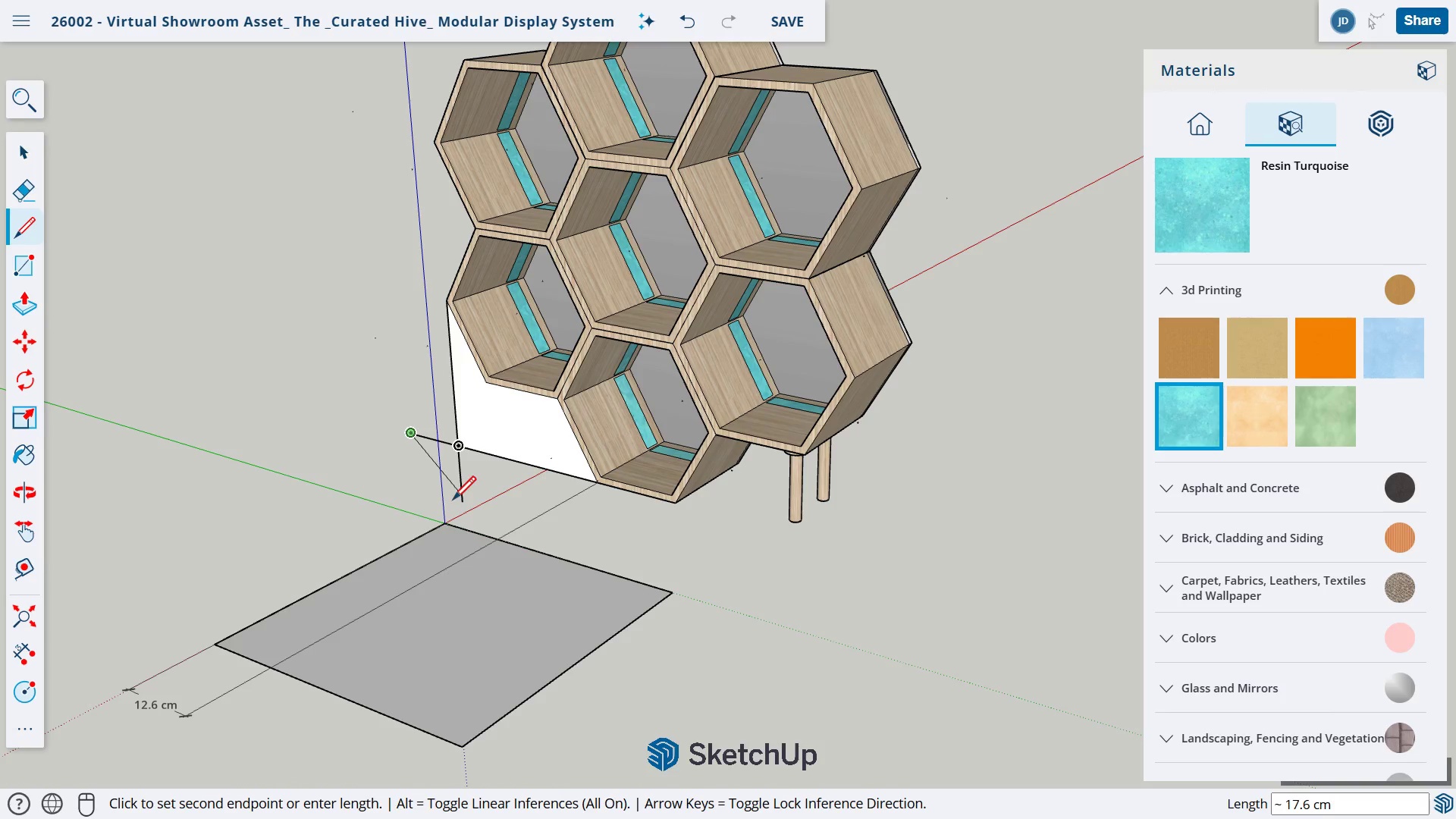 
key(Escape)
 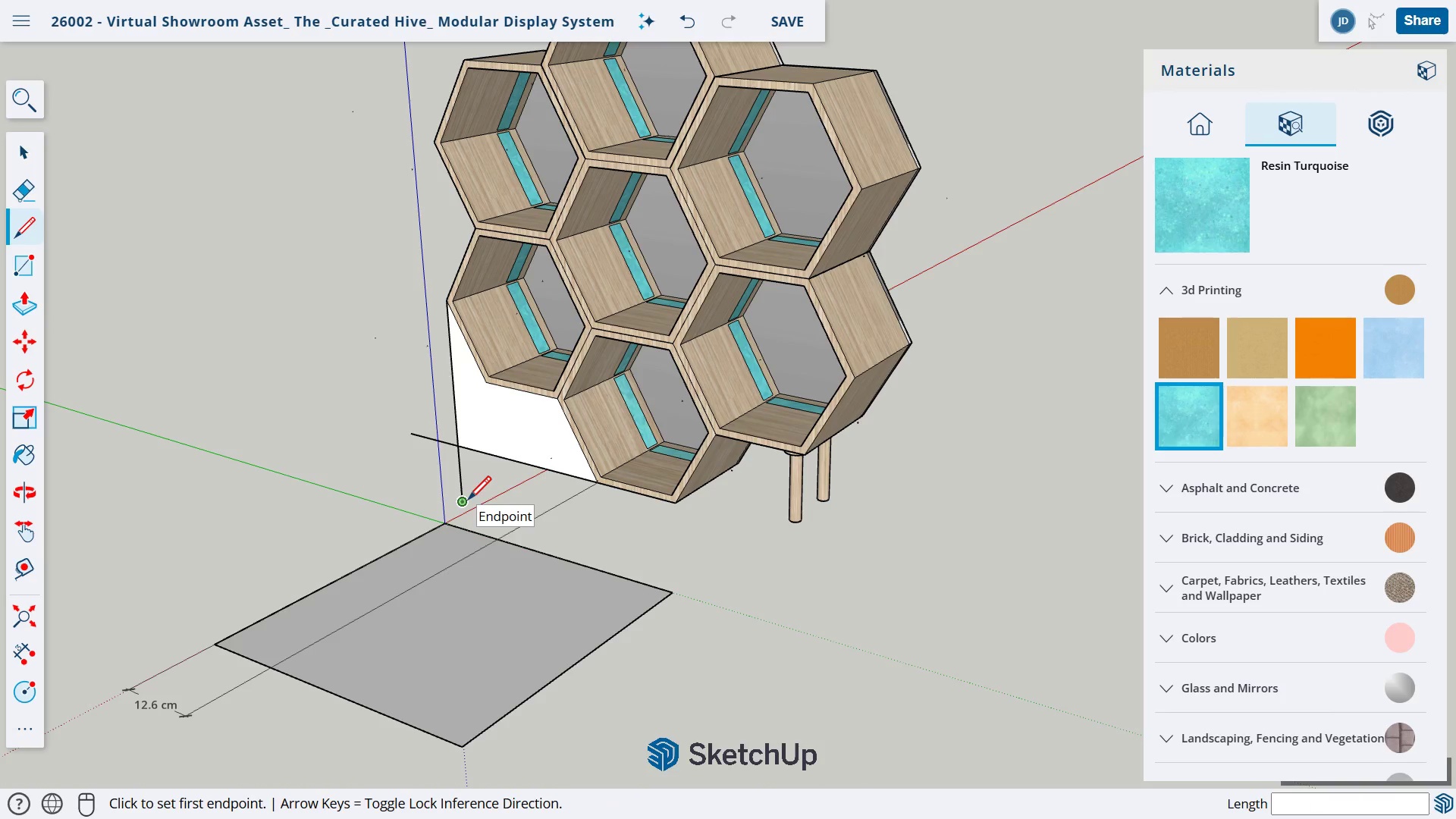 
key(E)
 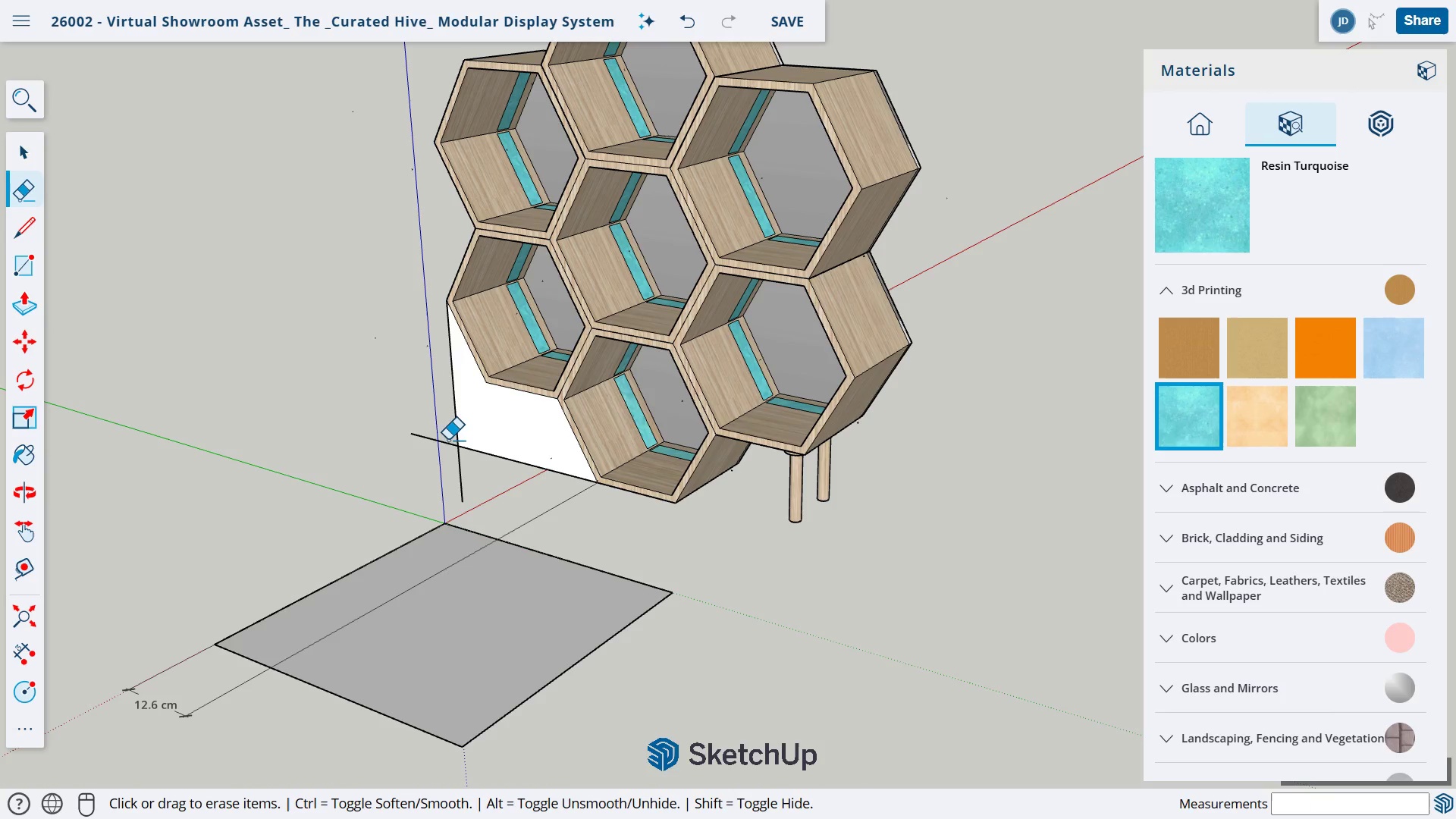 
left_click_drag(start_coordinate=[449, 440], to_coordinate=[447, 445])
 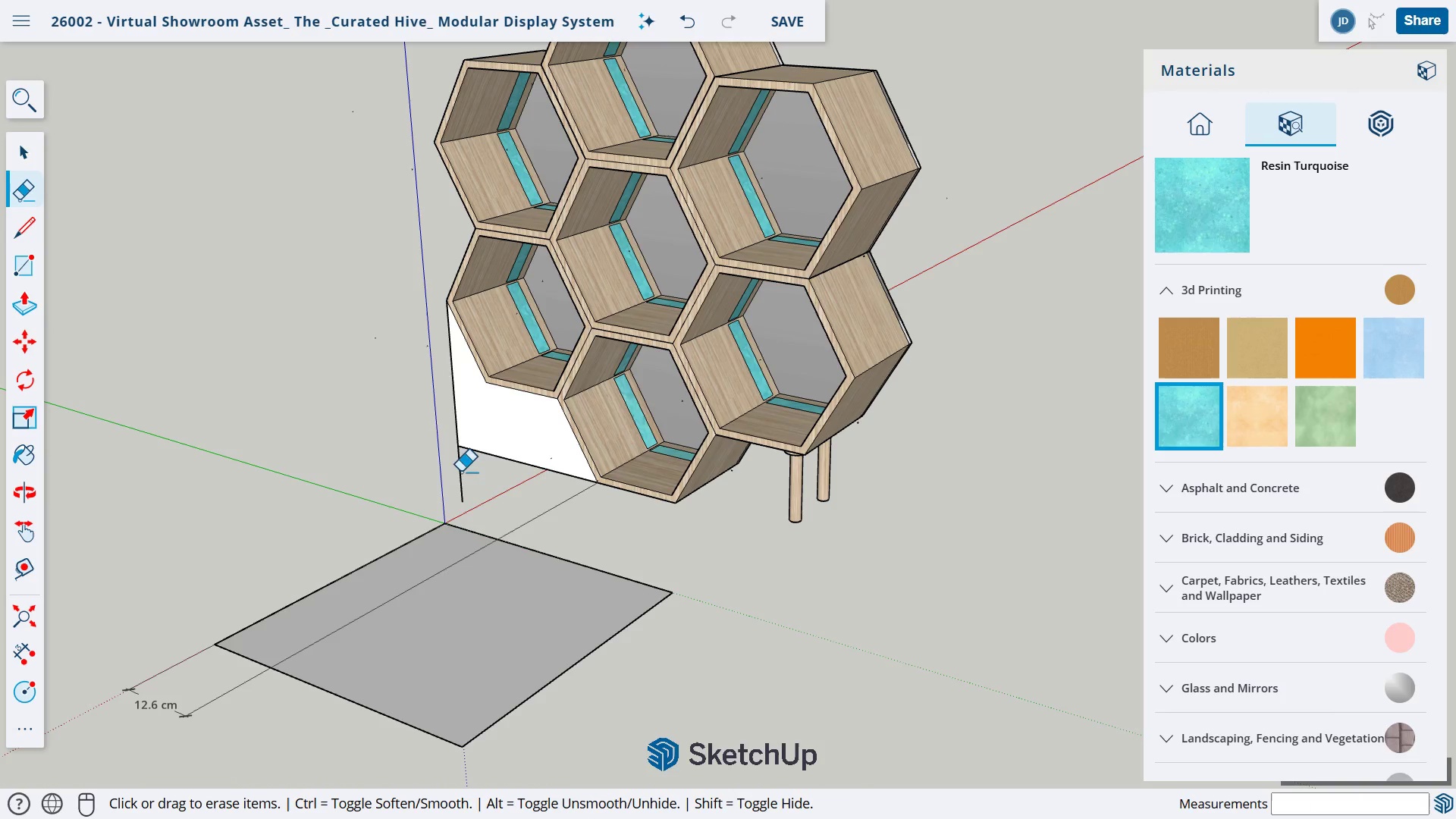 
left_click_drag(start_coordinate=[461, 471], to_coordinate=[479, 480])
 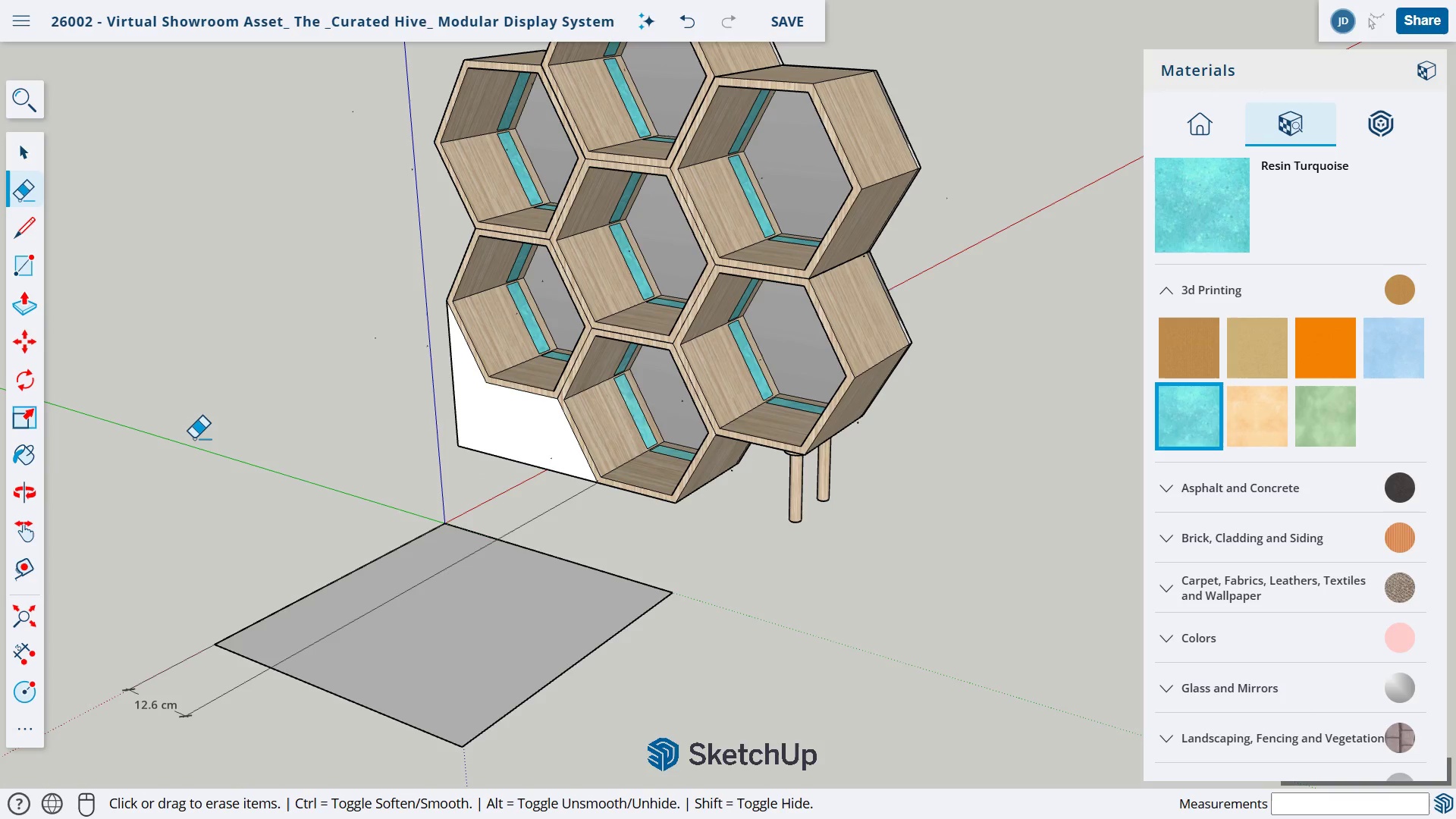 
wait(6.86)
 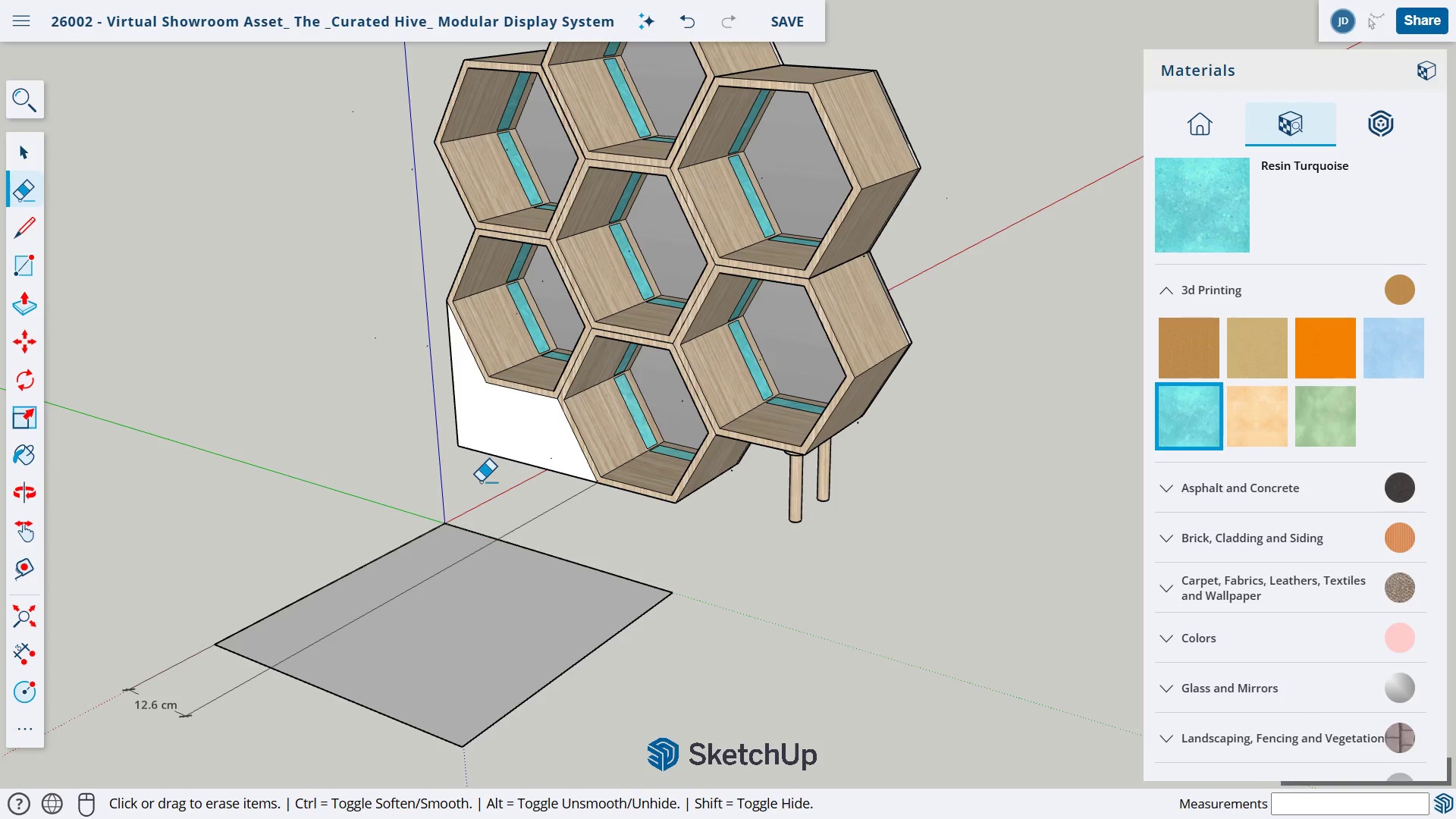 
left_click([30, 350])
 